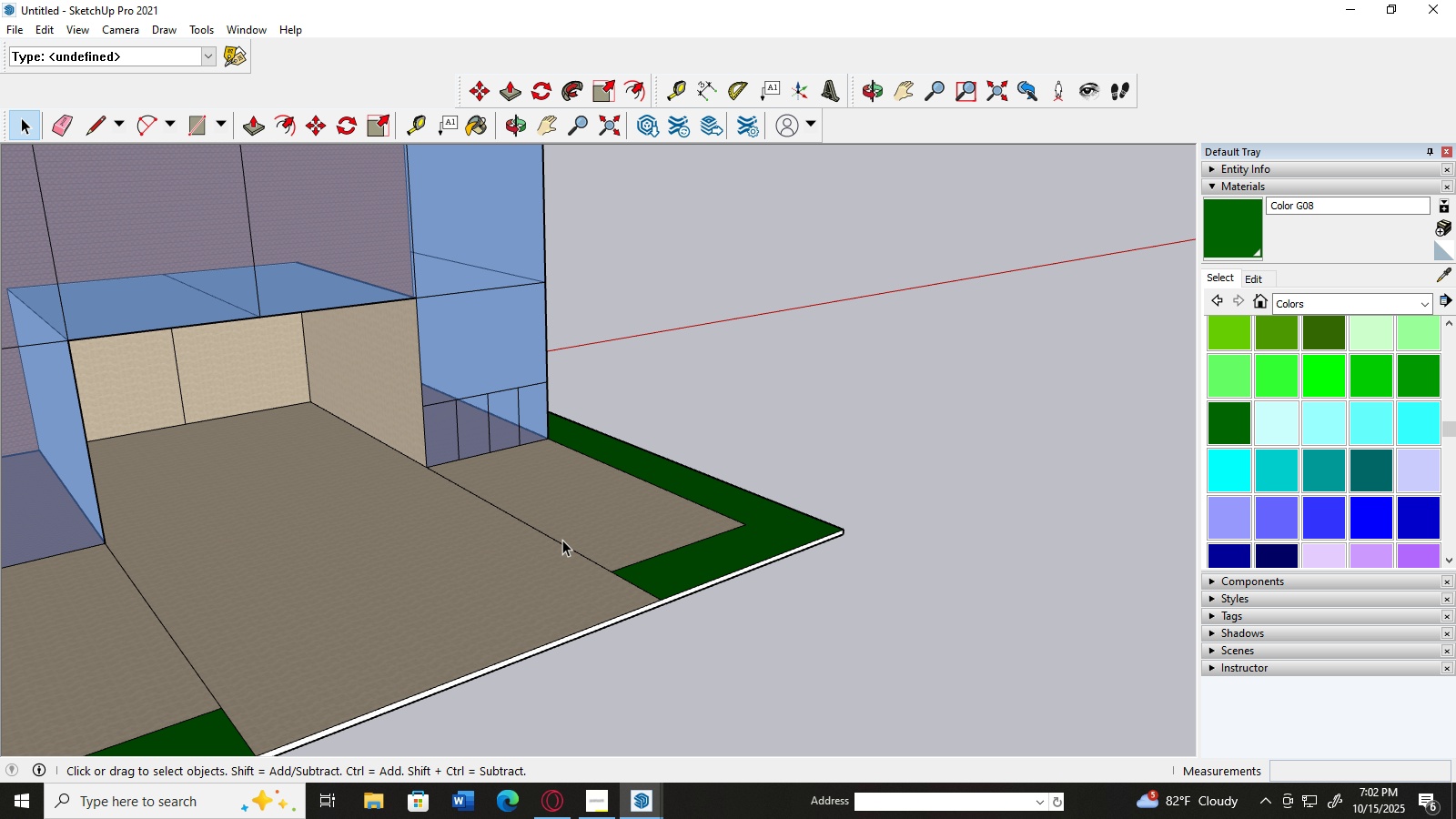 
scroll: coordinate [562, 540], scroll_direction: down, amount: 4.0
 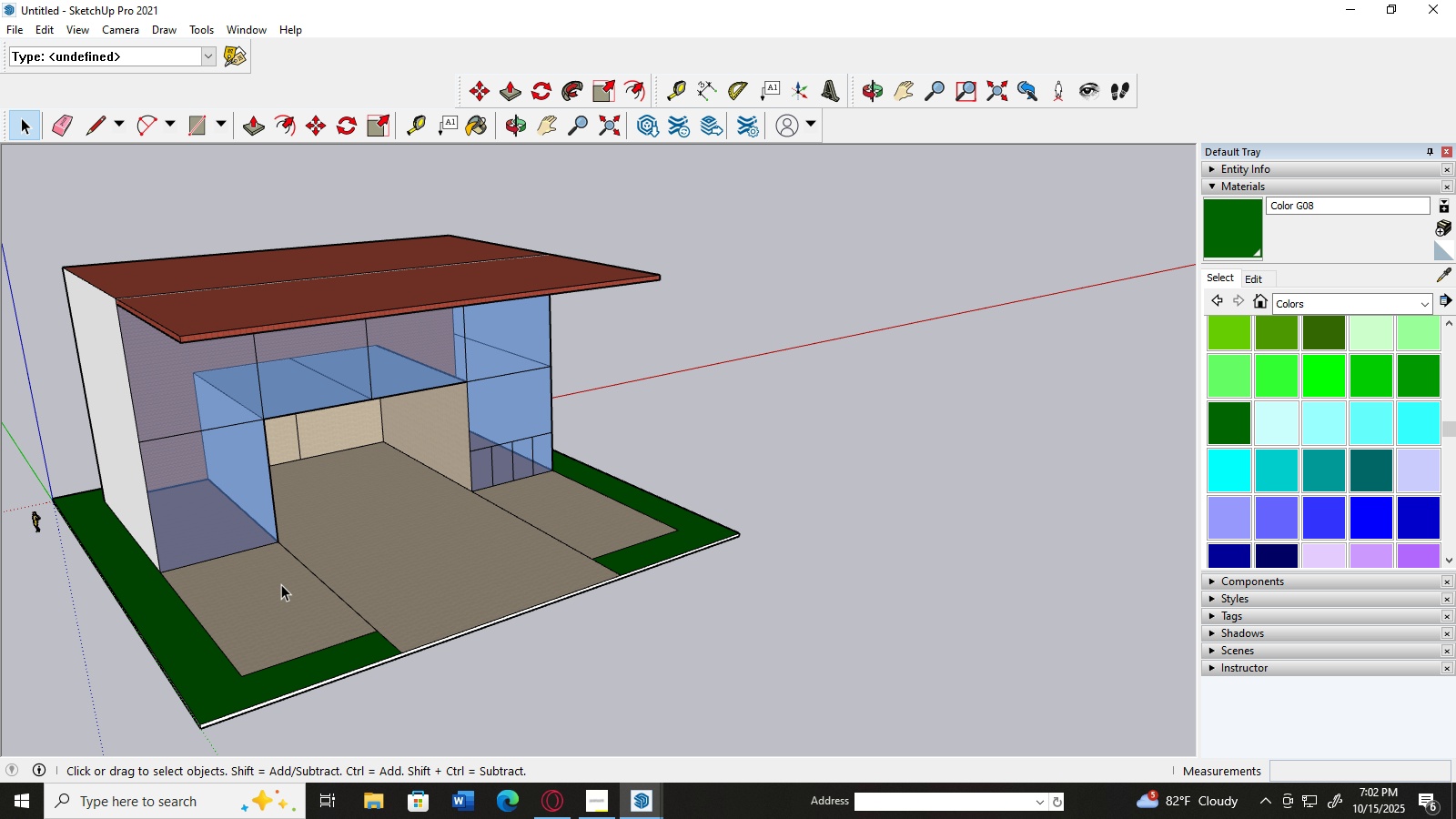 
scroll: coordinate [274, 586], scroll_direction: up, amount: 1.0
 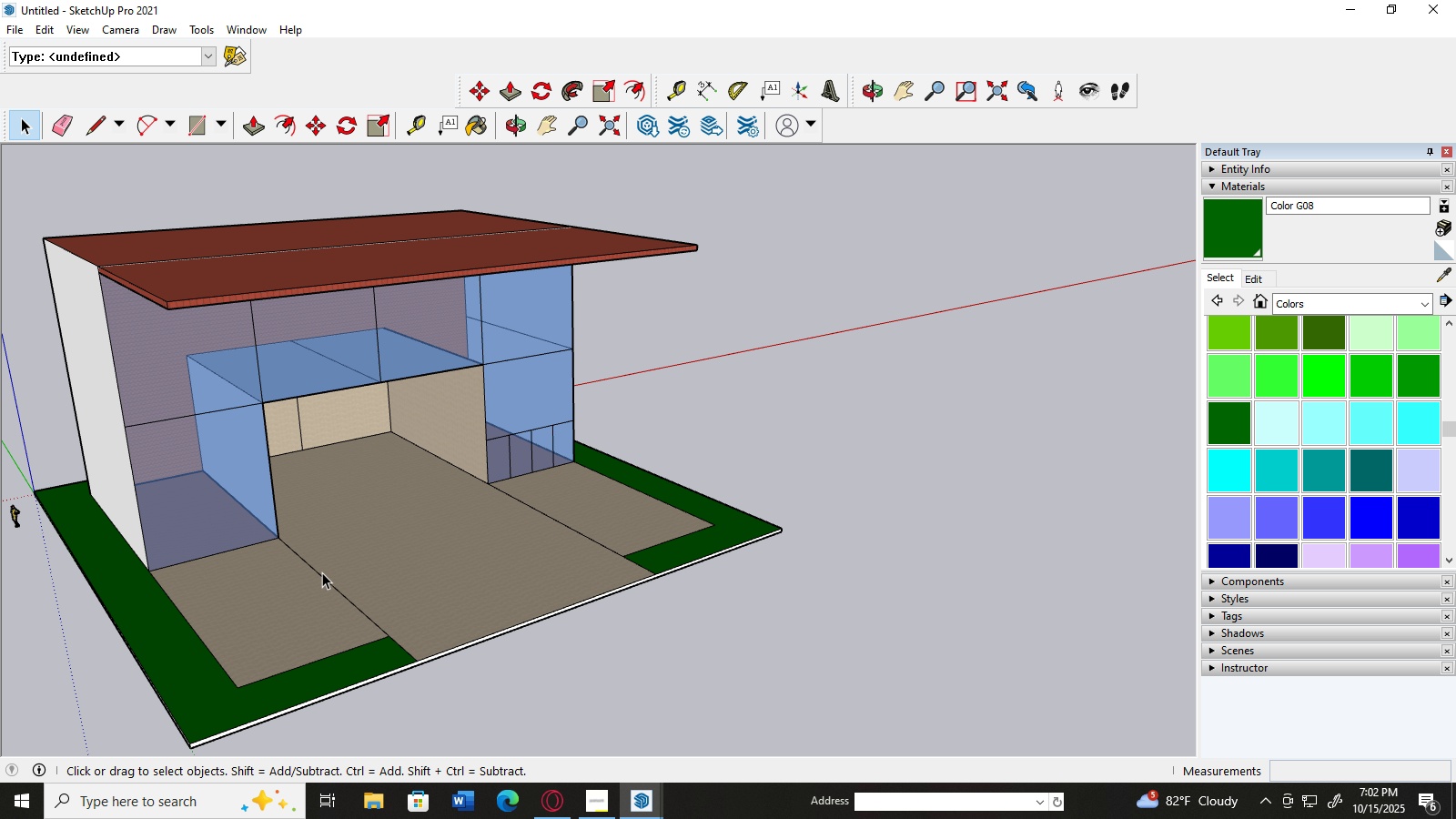 
scroll: coordinate [325, 571], scroll_direction: down, amount: 1.0
 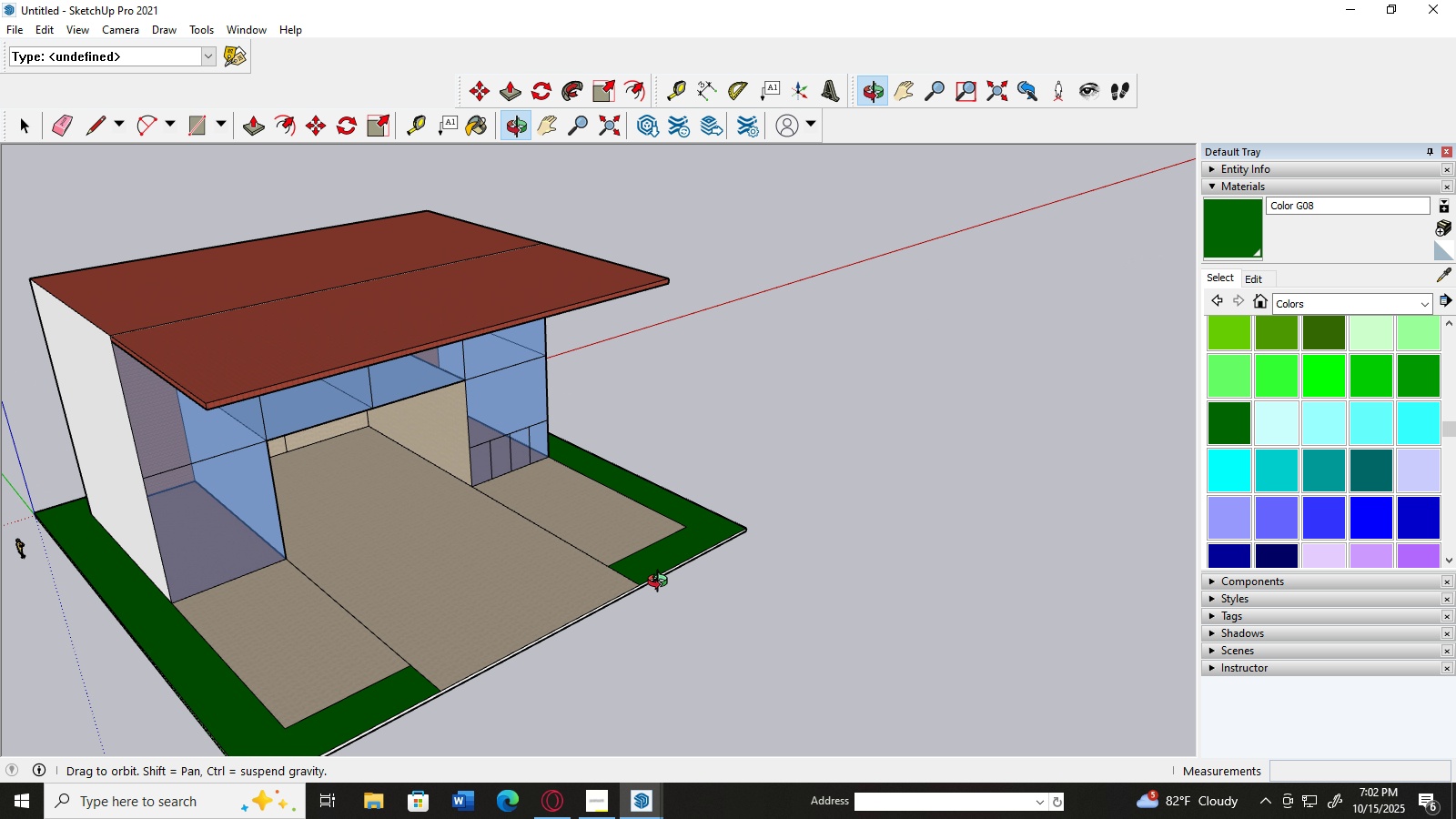 
scroll: coordinate [491, 498], scroll_direction: up, amount: 6.0
 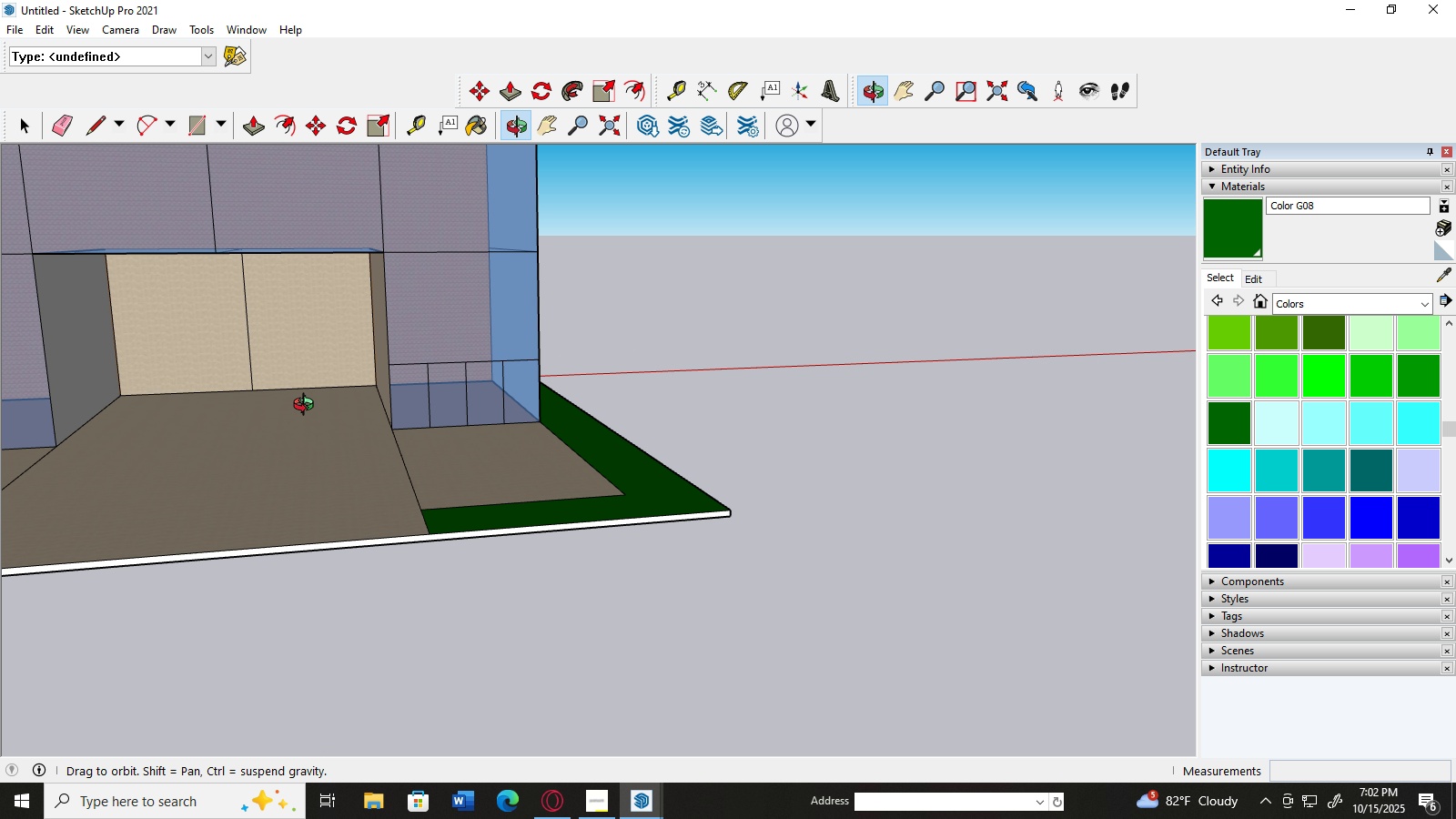 
scroll: coordinate [305, 406], scroll_direction: down, amount: 3.0
 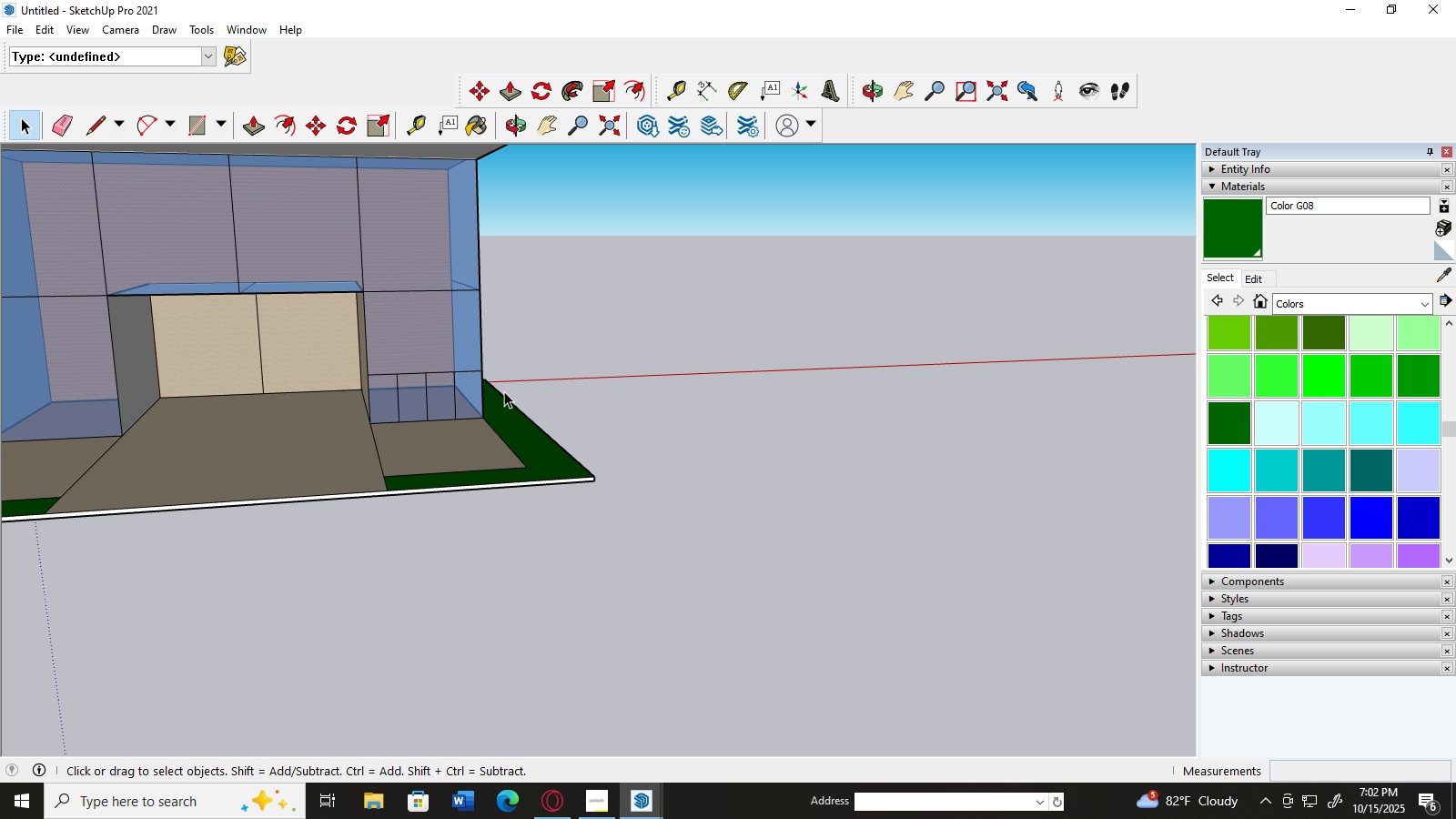 
scroll: coordinate [513, 391], scroll_direction: up, amount: 1.0
 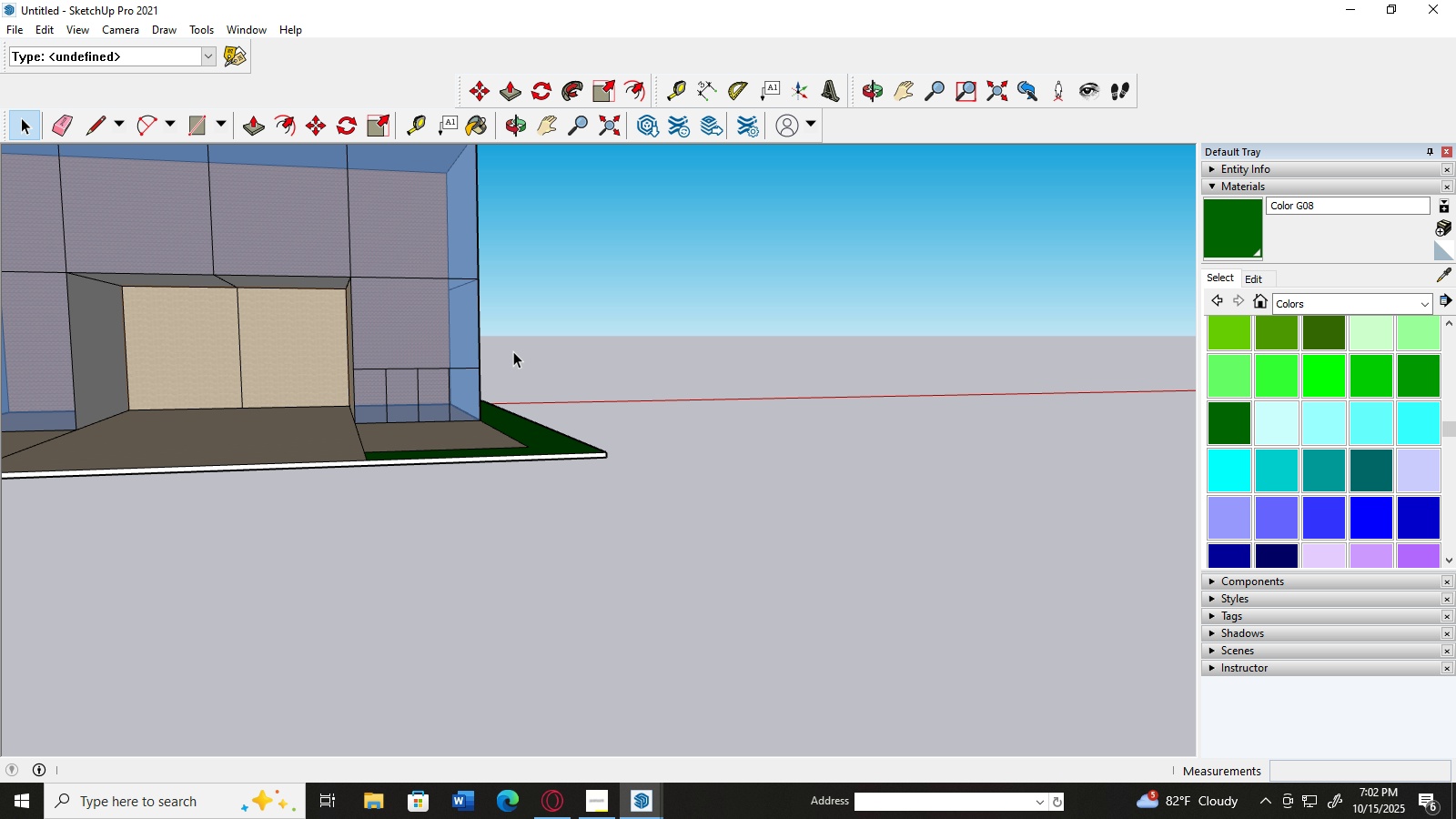 
scroll: coordinate [565, 351], scroll_direction: down, amount: 5.0
 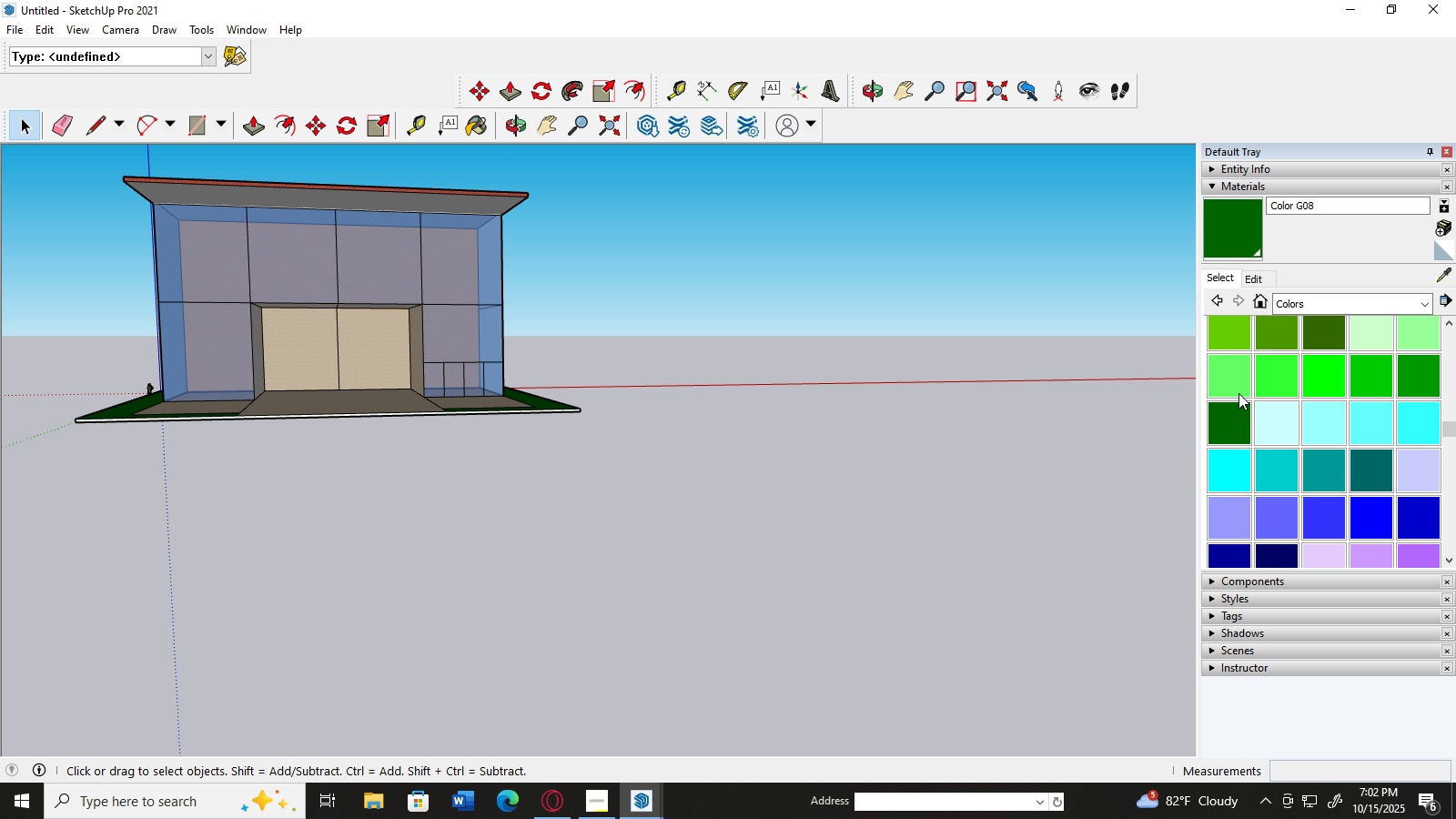 
scroll: coordinate [1325, 407], scroll_direction: up, amount: 6.0
 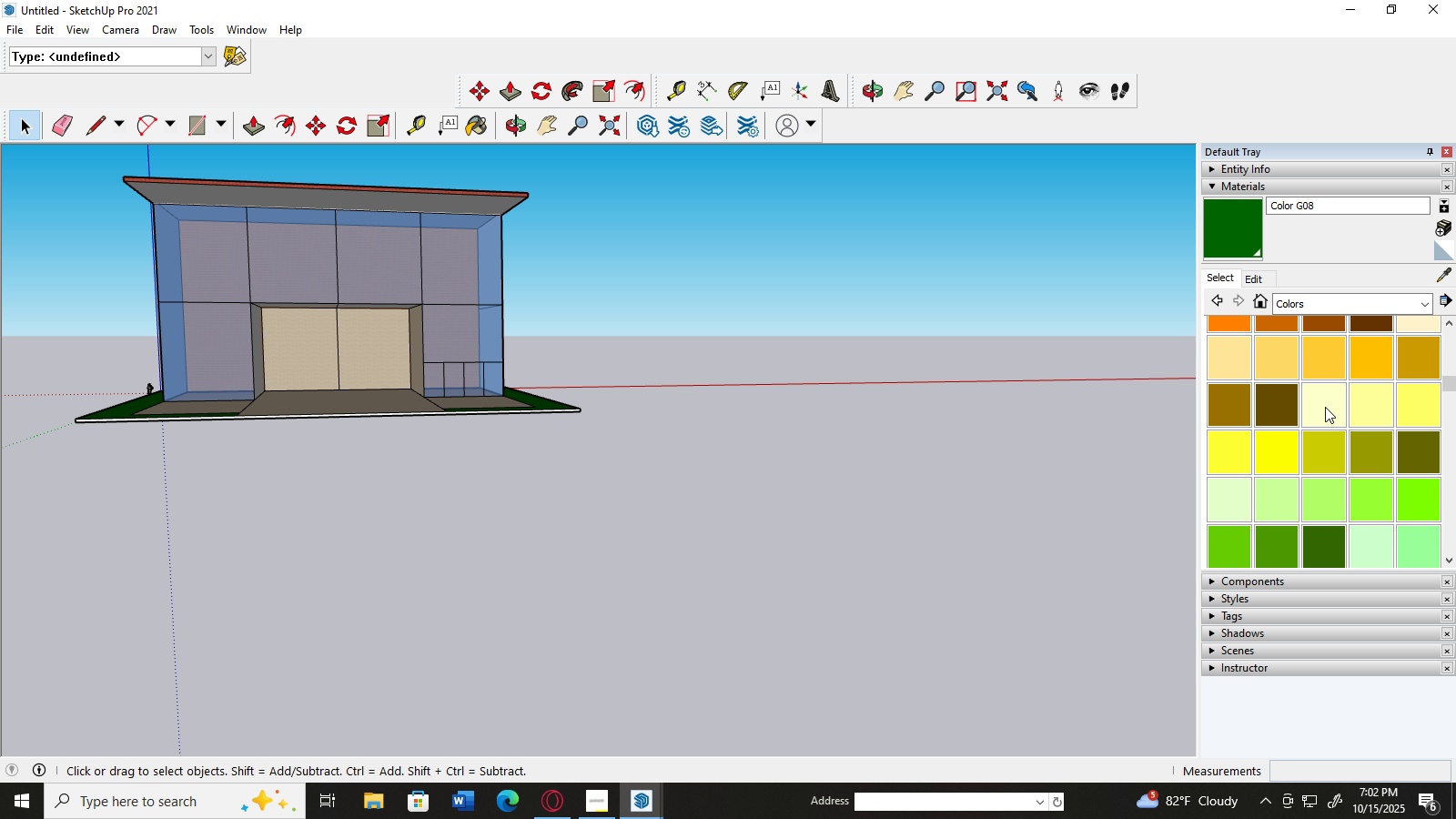 
scroll: coordinate [1340, 385], scroll_direction: down, amount: 7.0
 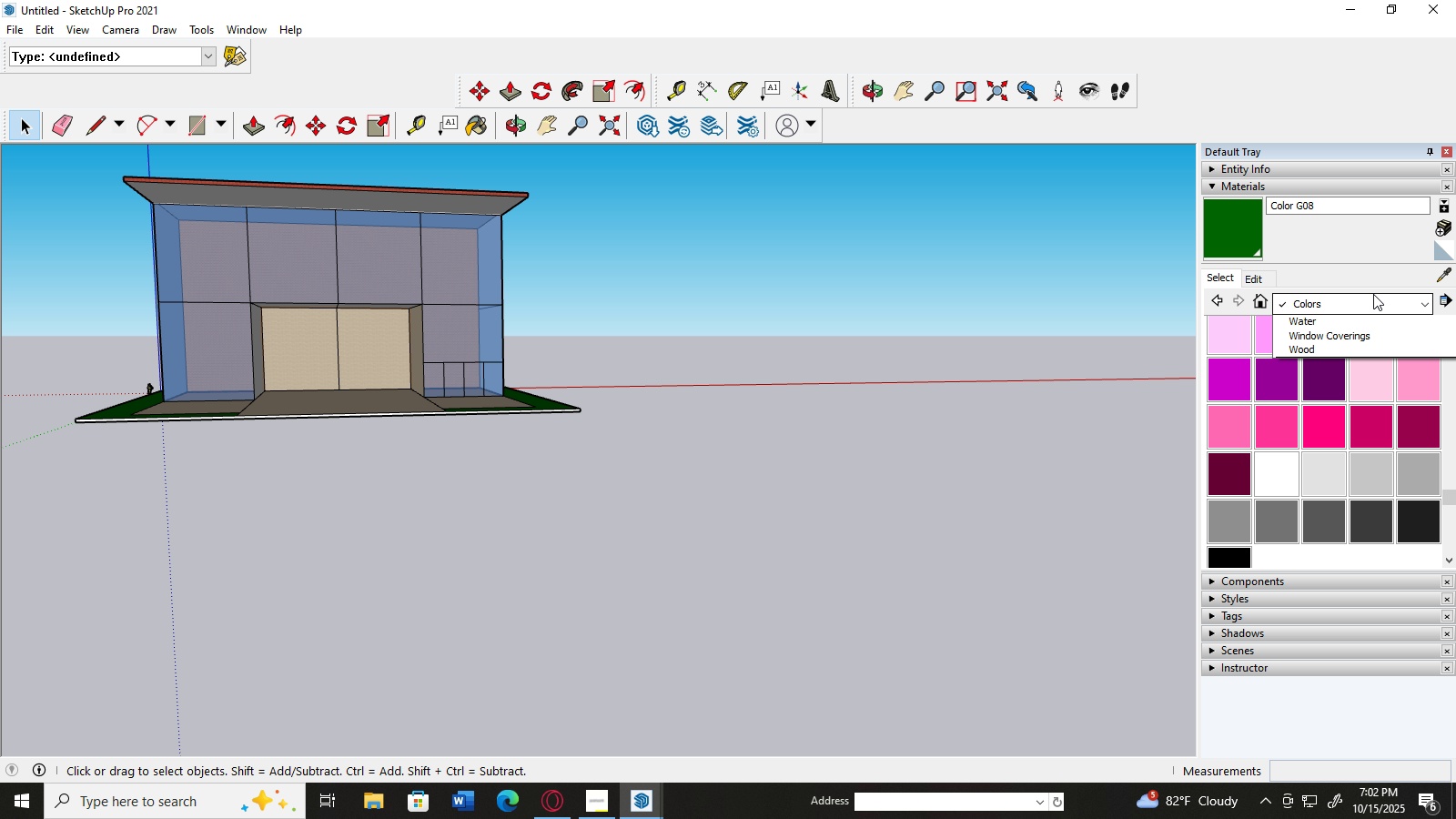 
left_click([1373, 294])
 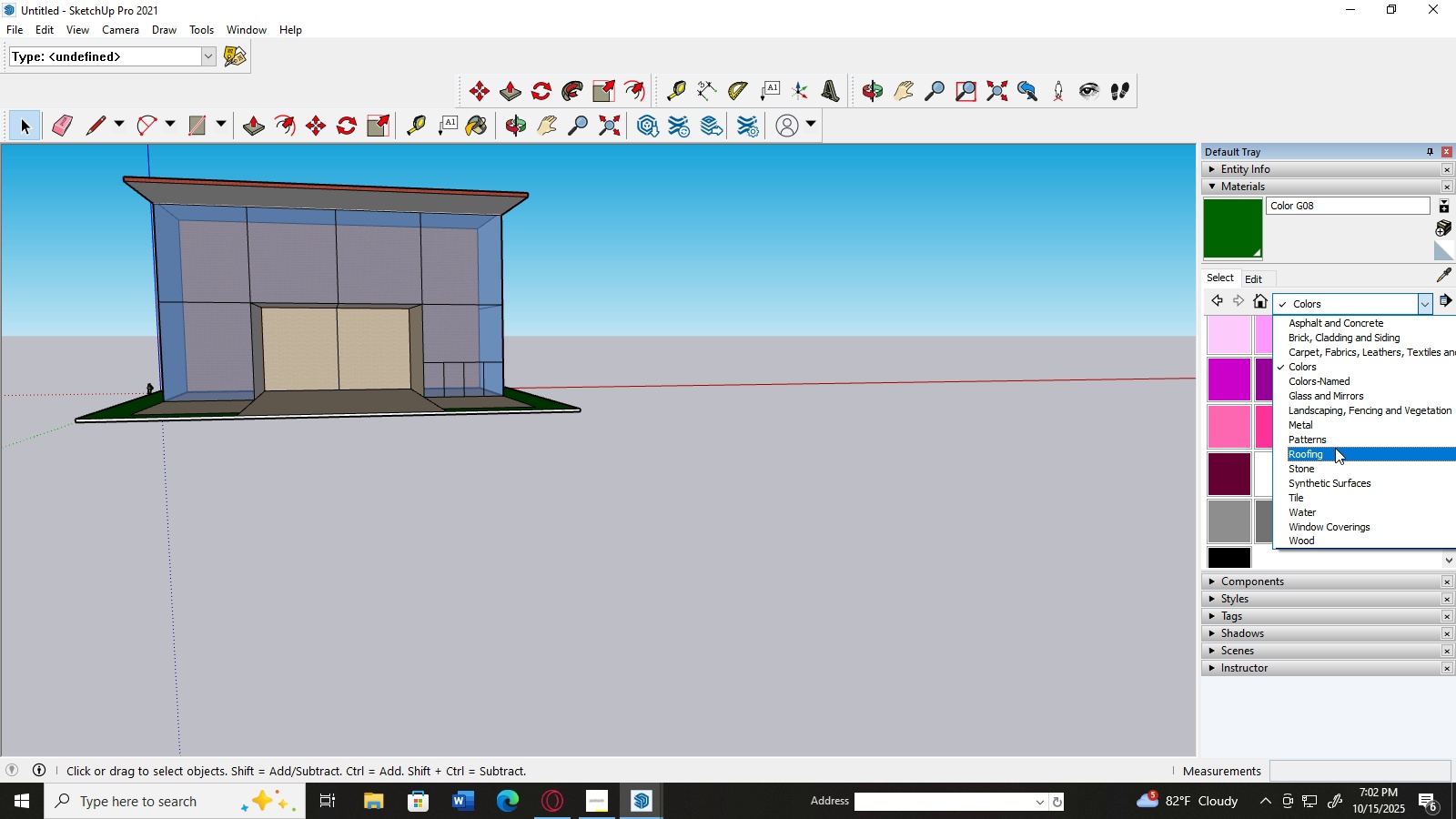 
scroll: coordinate [1340, 446], scroll_direction: down, amount: 2.0
 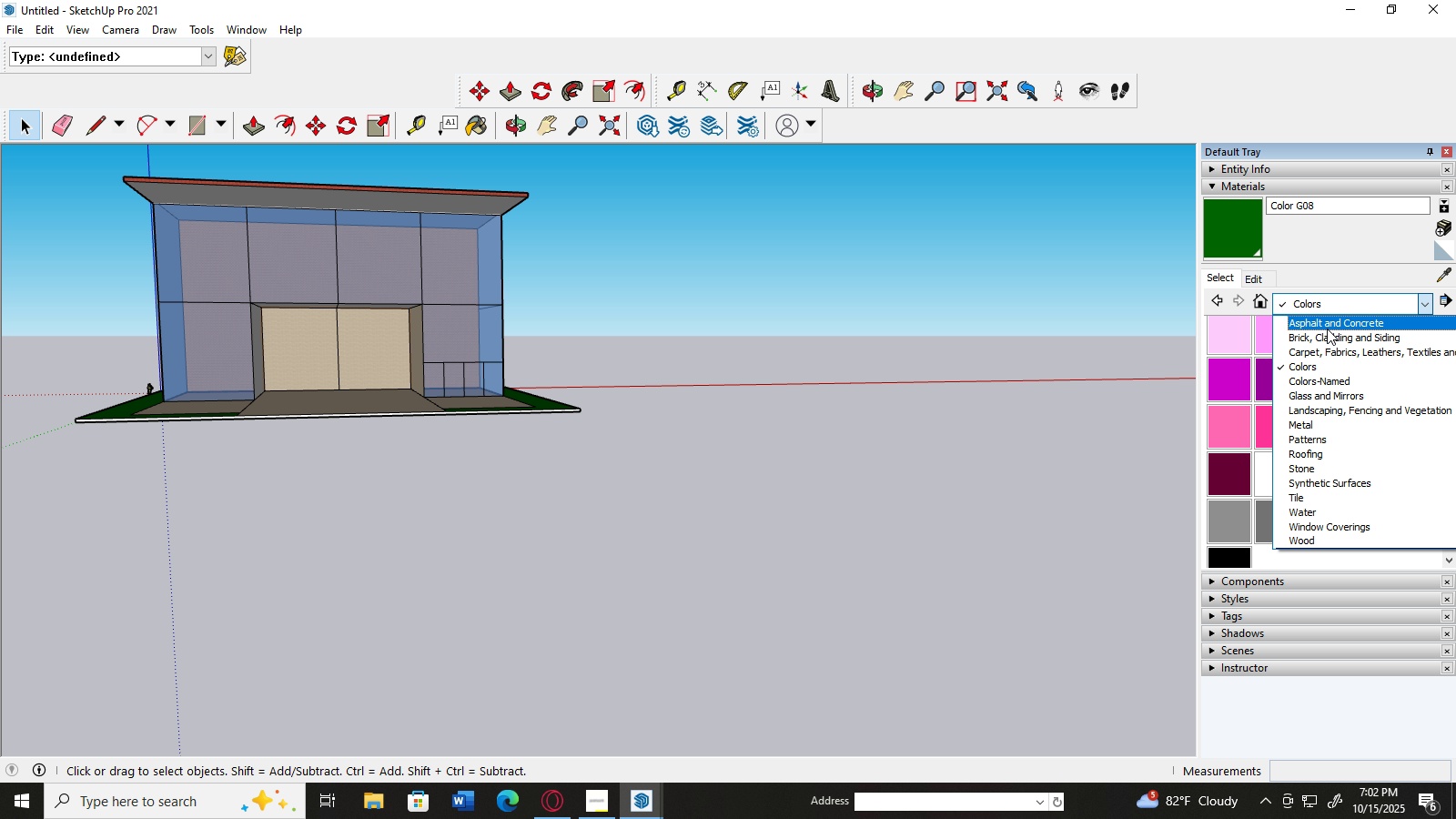 
wait(5.78)
 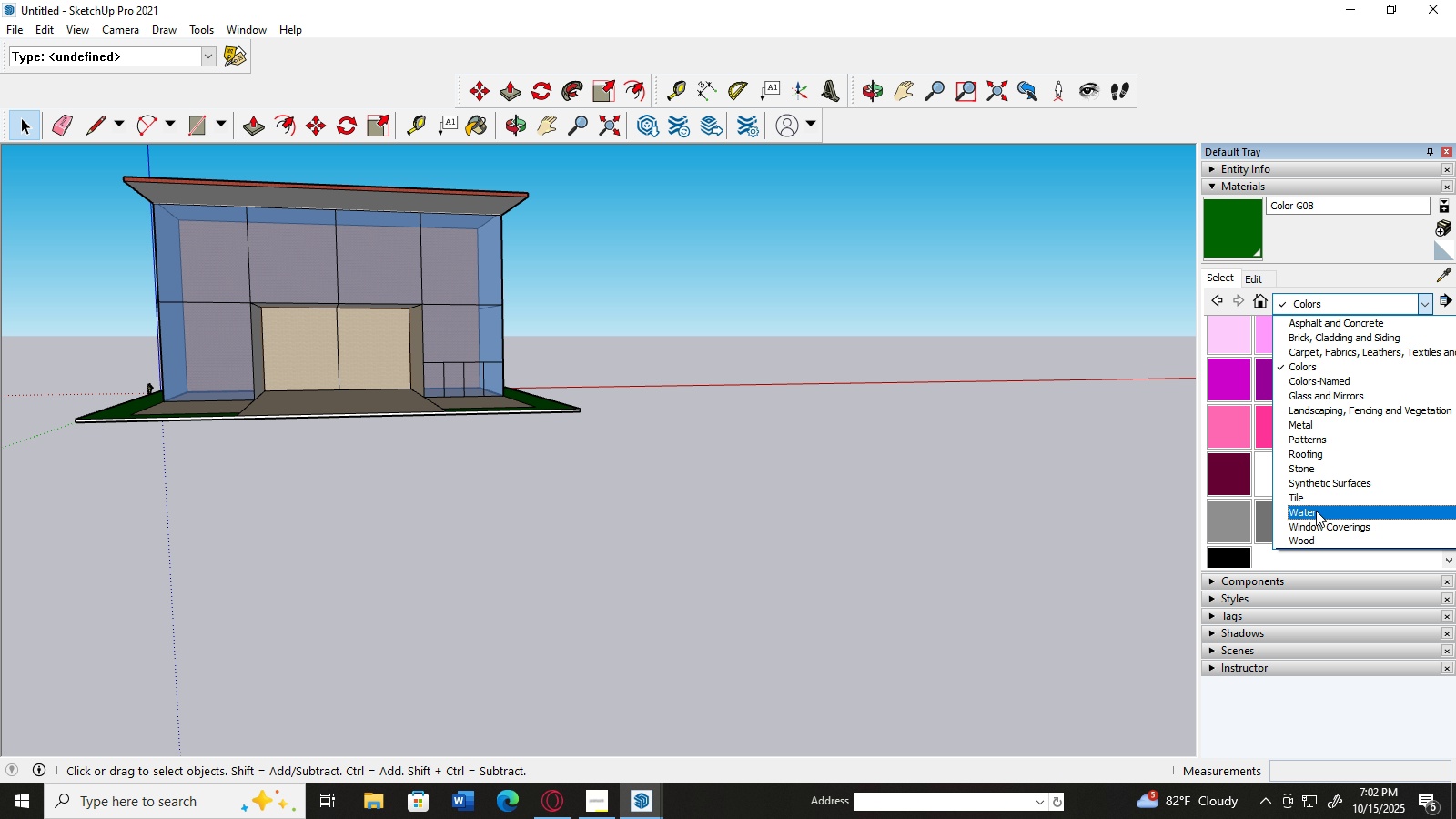 
left_click([1343, 338])
 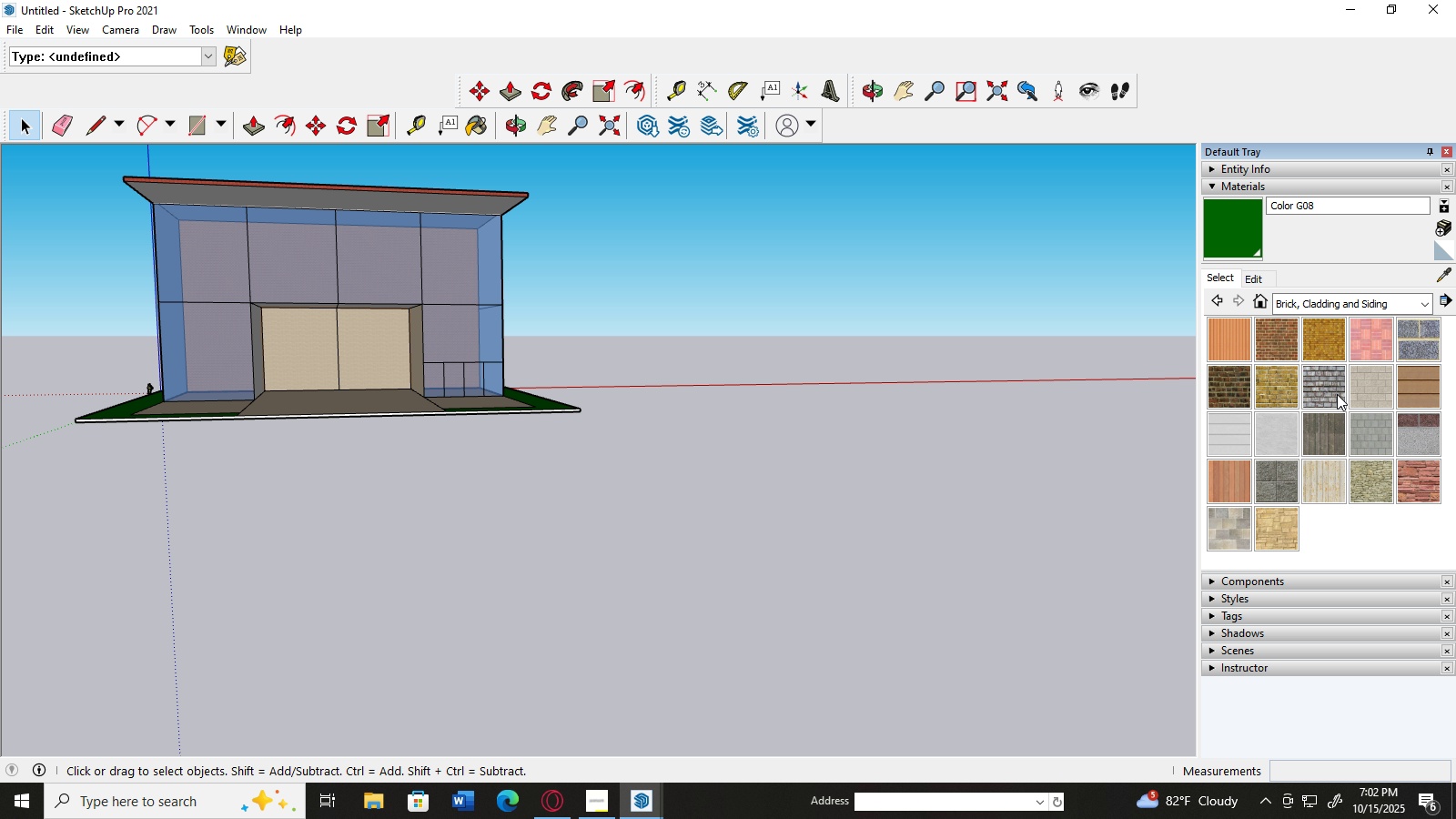 
scroll: coordinate [1373, 371], scroll_direction: down, amount: 1.0
 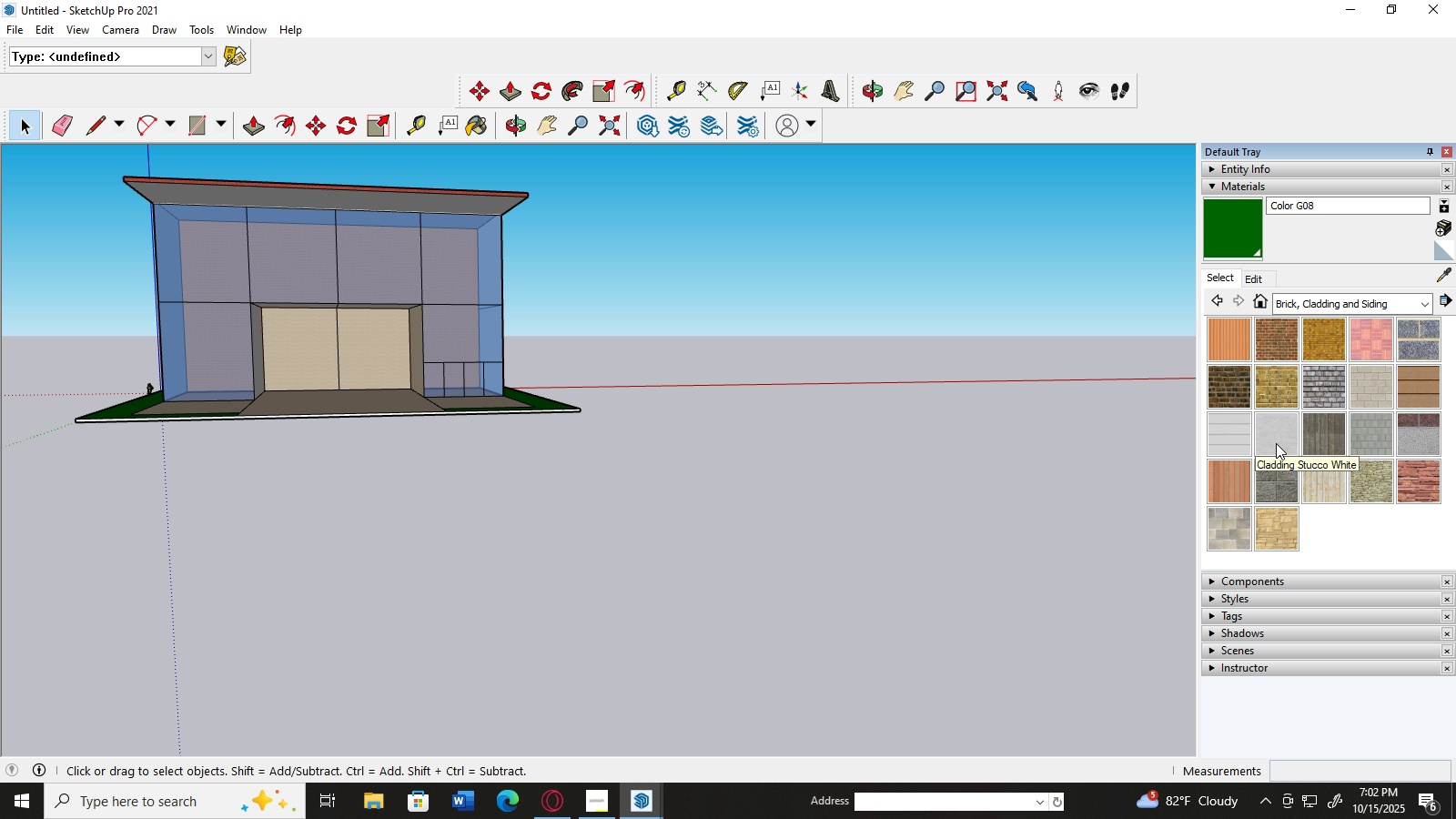 
left_click([1276, 443])
 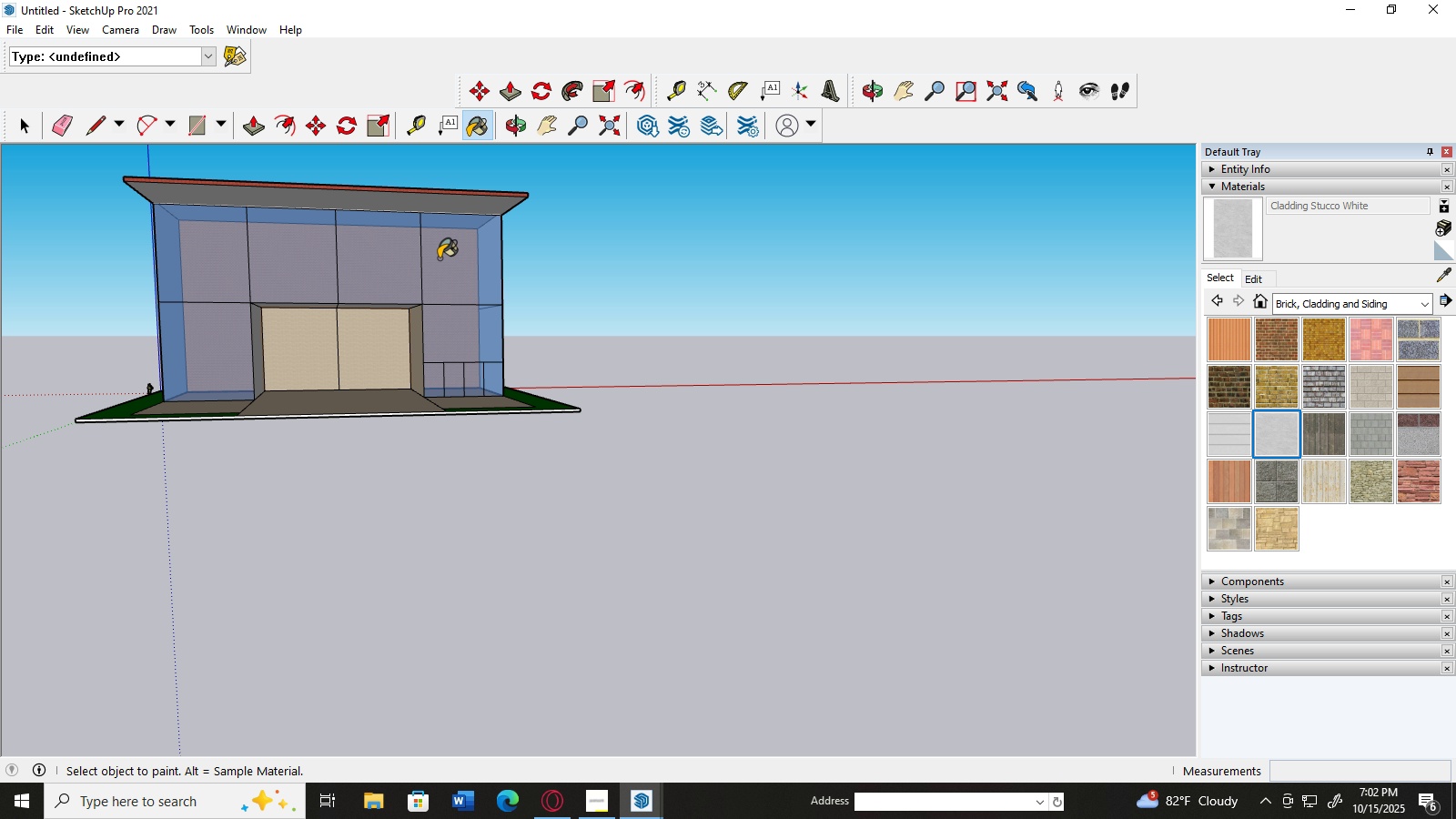 
left_click([450, 263])
 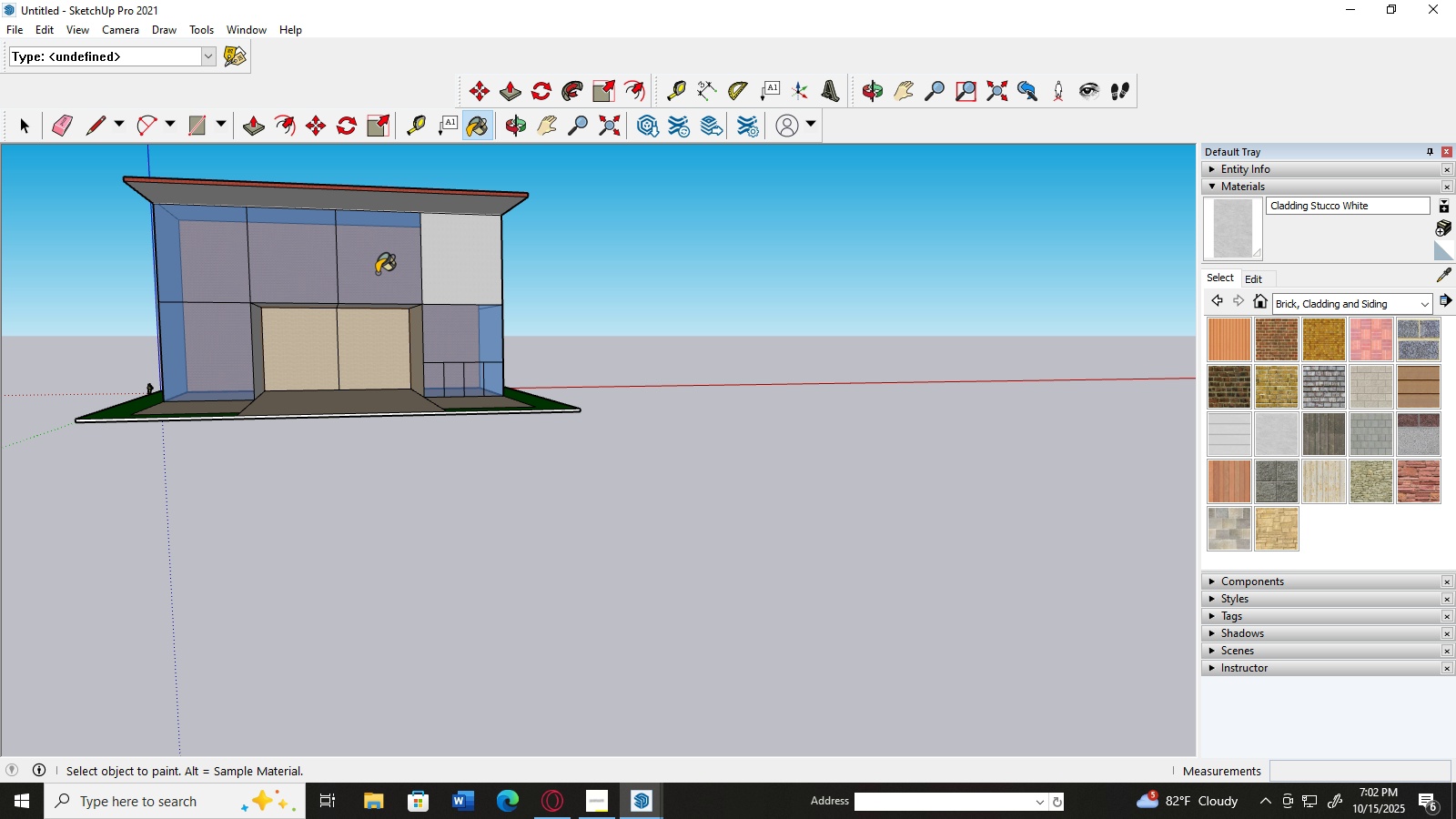 
left_click([377, 273])
 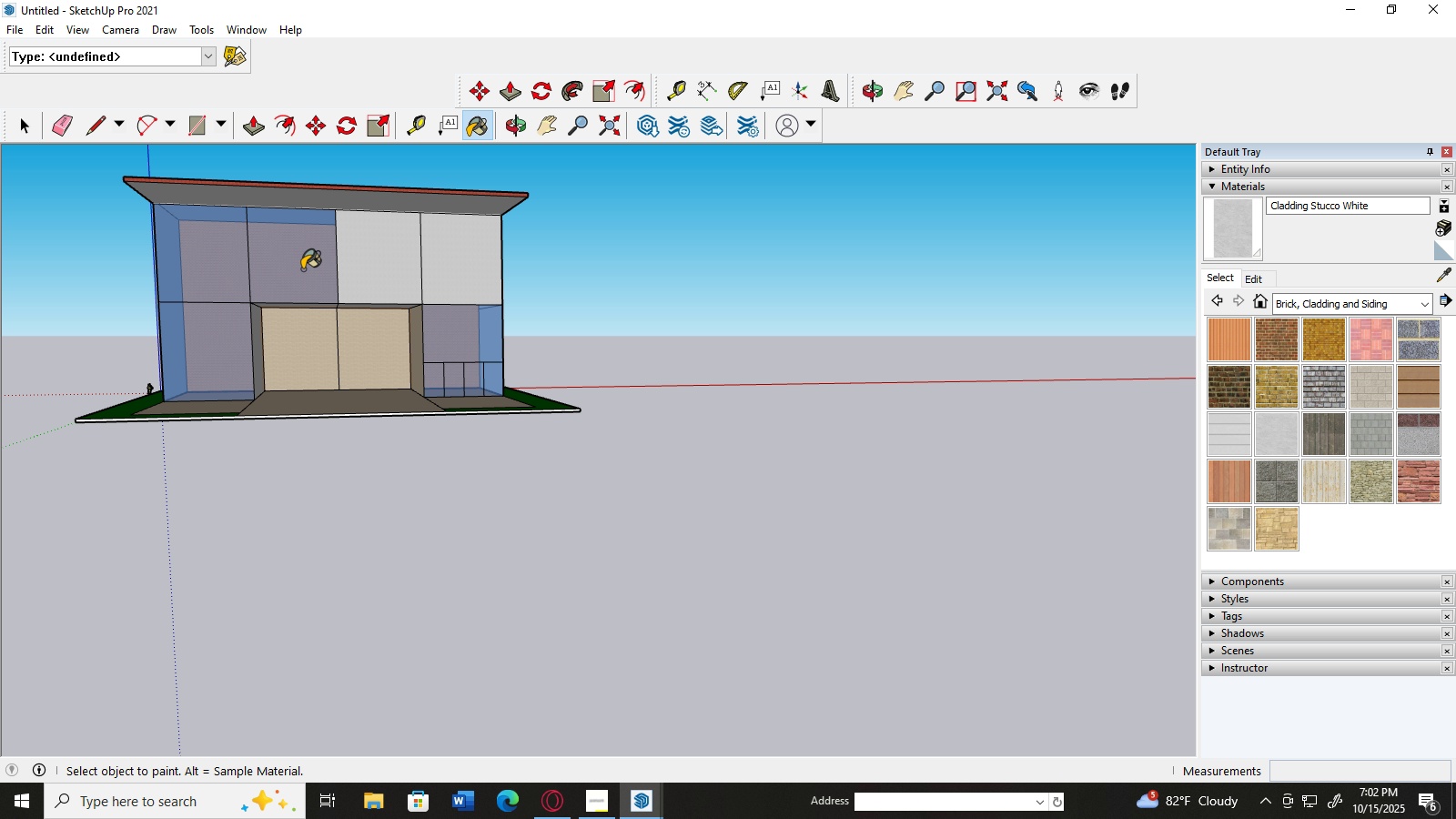 
left_click([302, 269])
 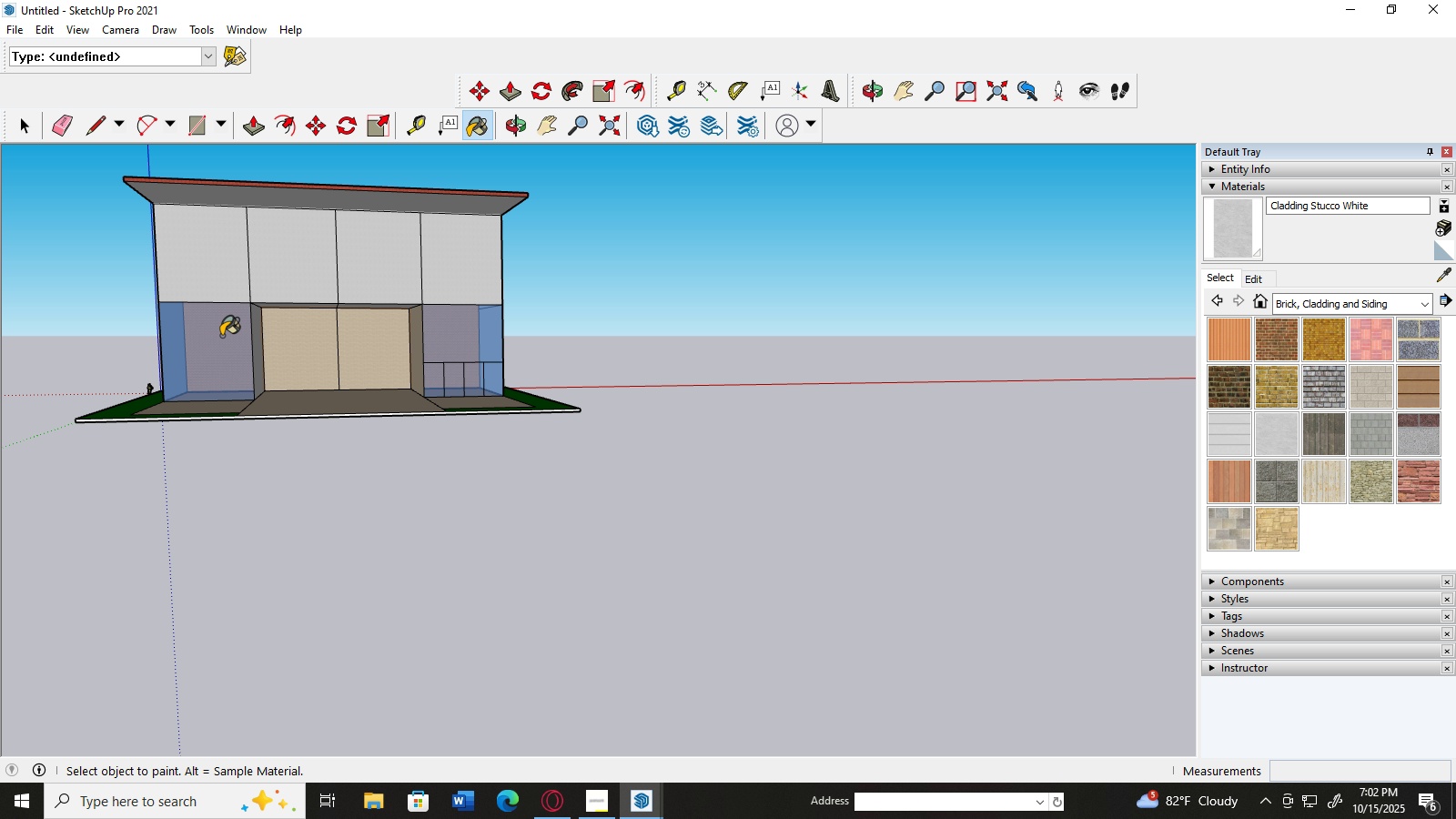 
double_click([221, 337])
 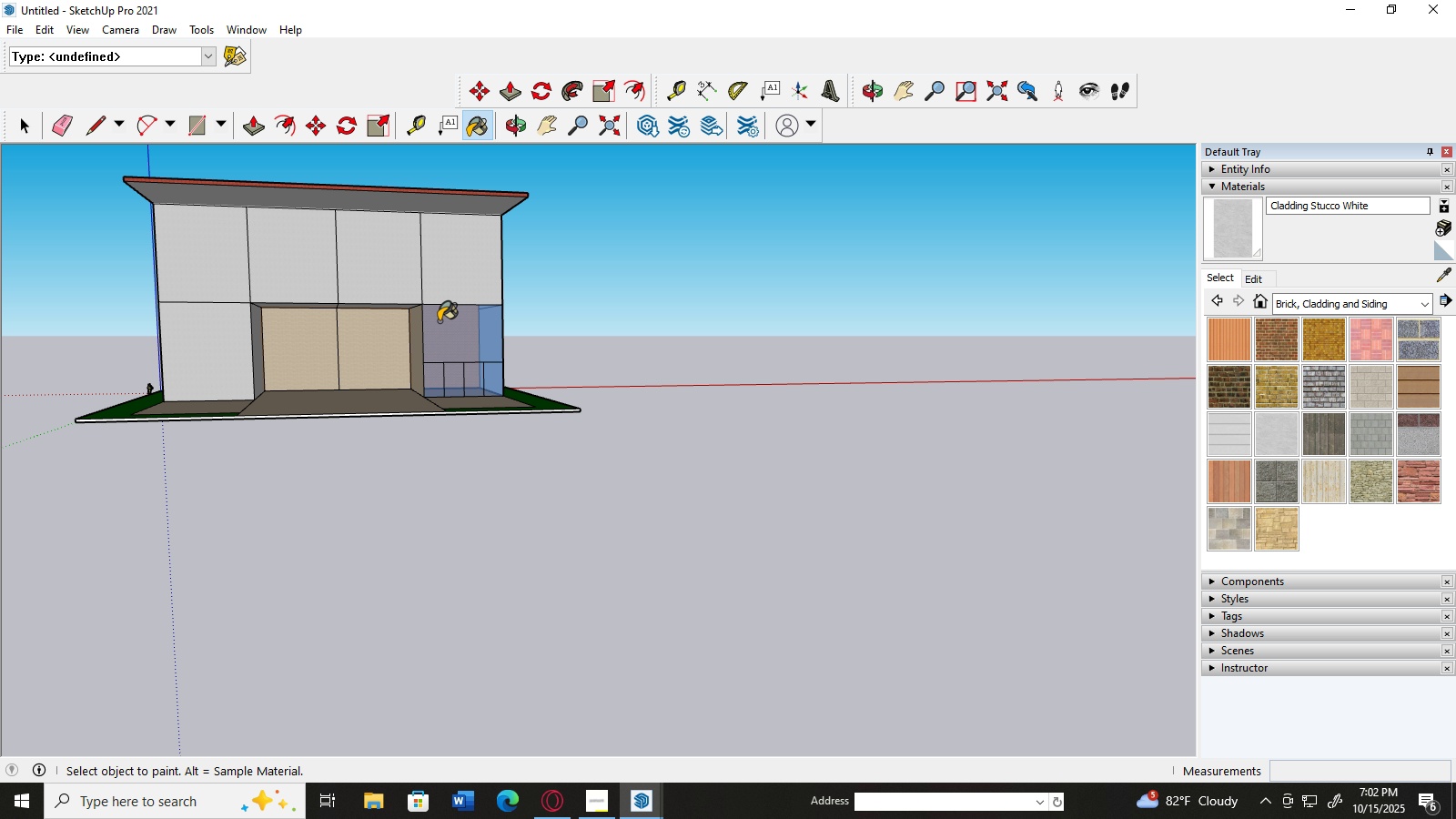 
left_click([439, 321])
 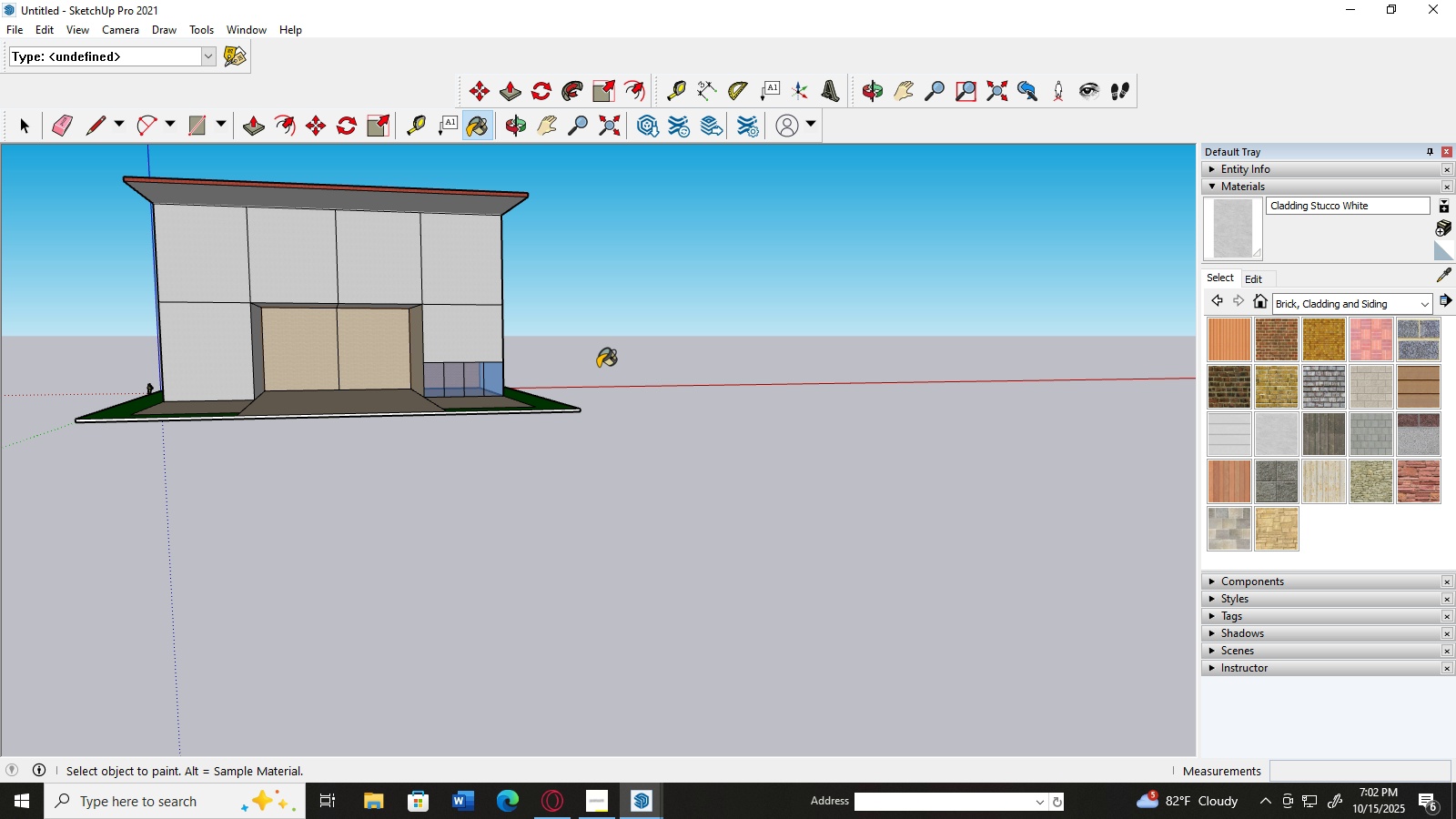 
scroll: coordinate [308, 329], scroll_direction: up, amount: 10.0
 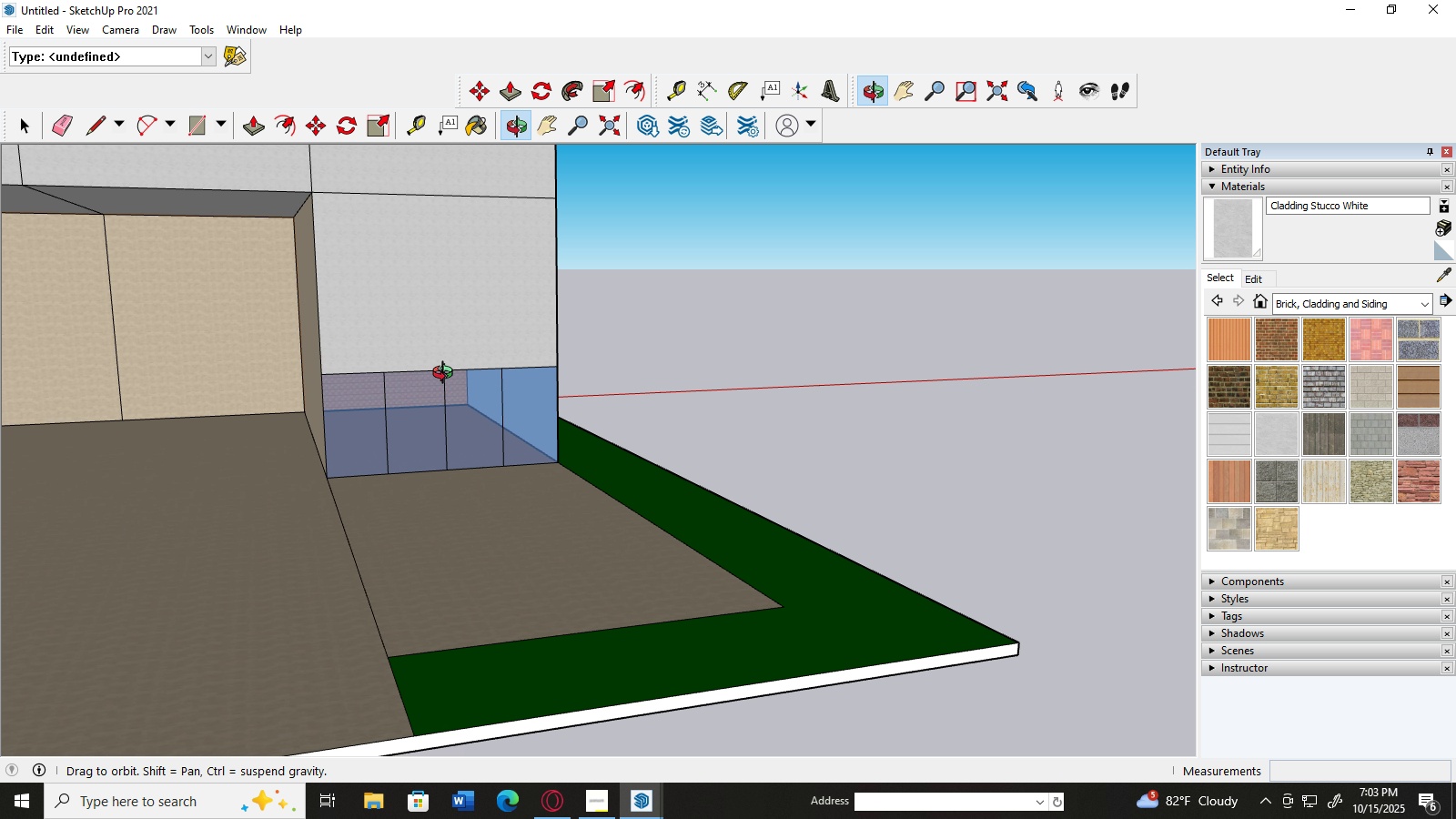 
scroll: coordinate [447, 375], scroll_direction: down, amount: 5.0
 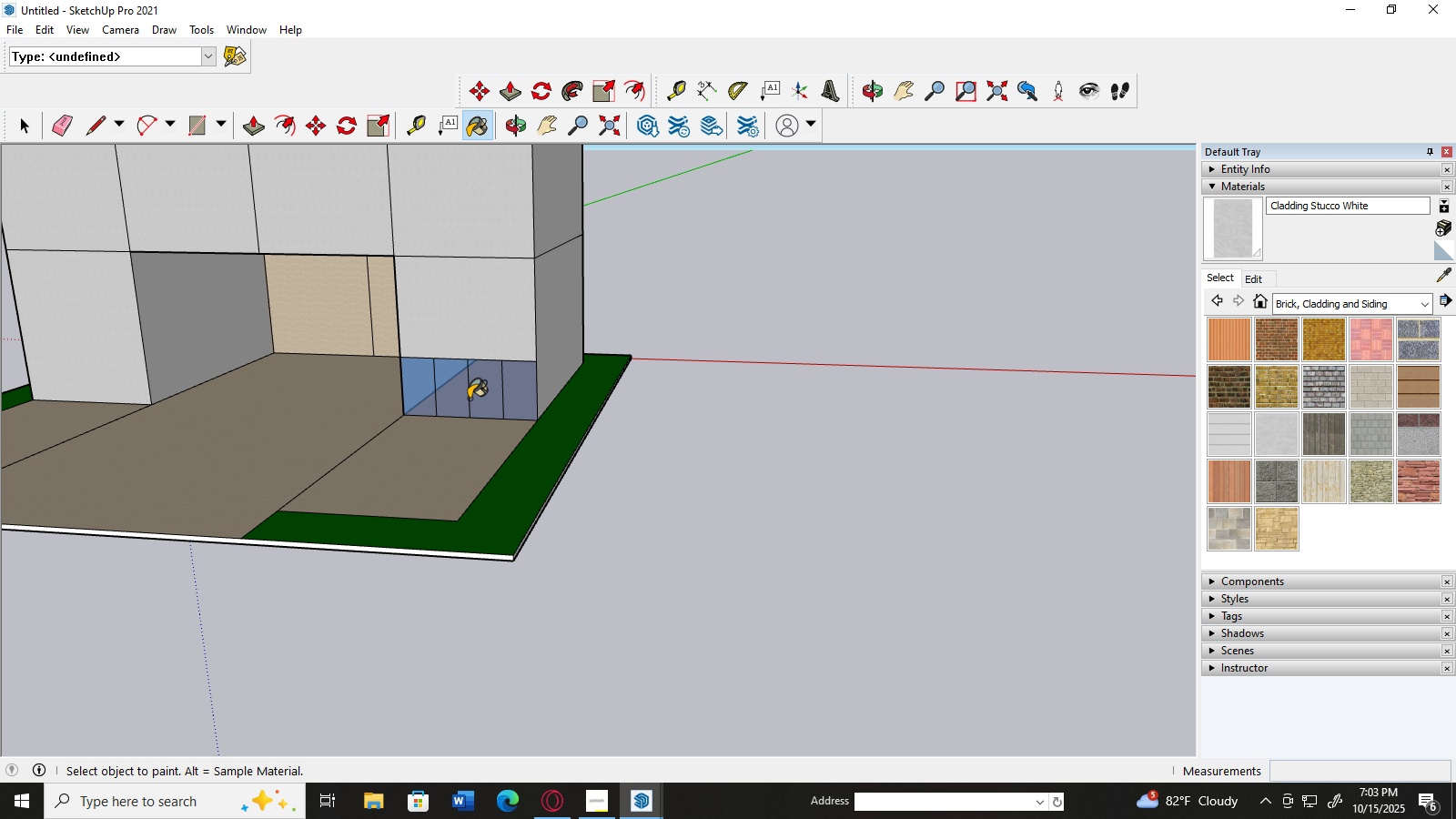 
scroll: coordinate [482, 384], scroll_direction: up, amount: 3.0
 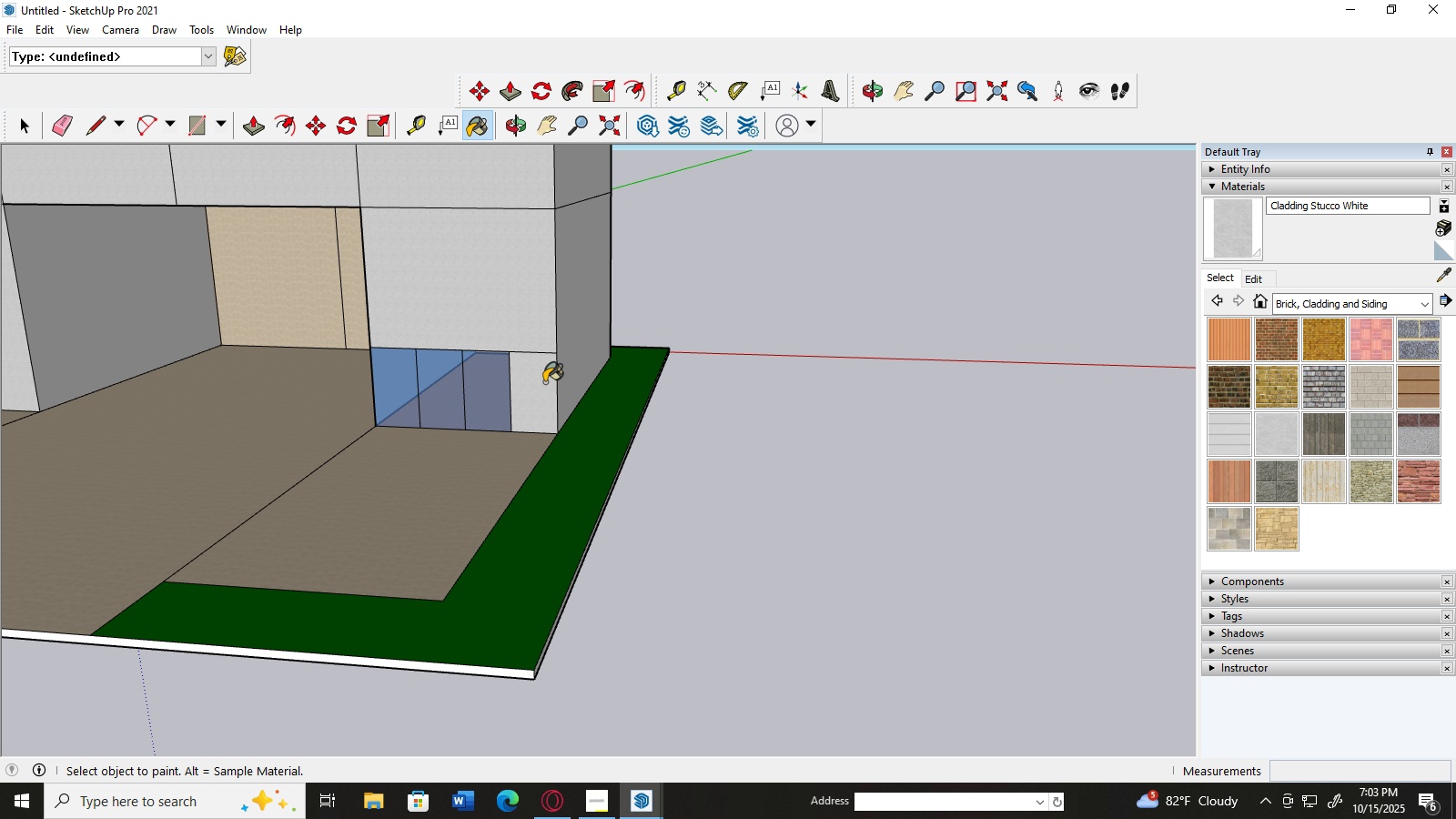 
left_click([544, 382])
 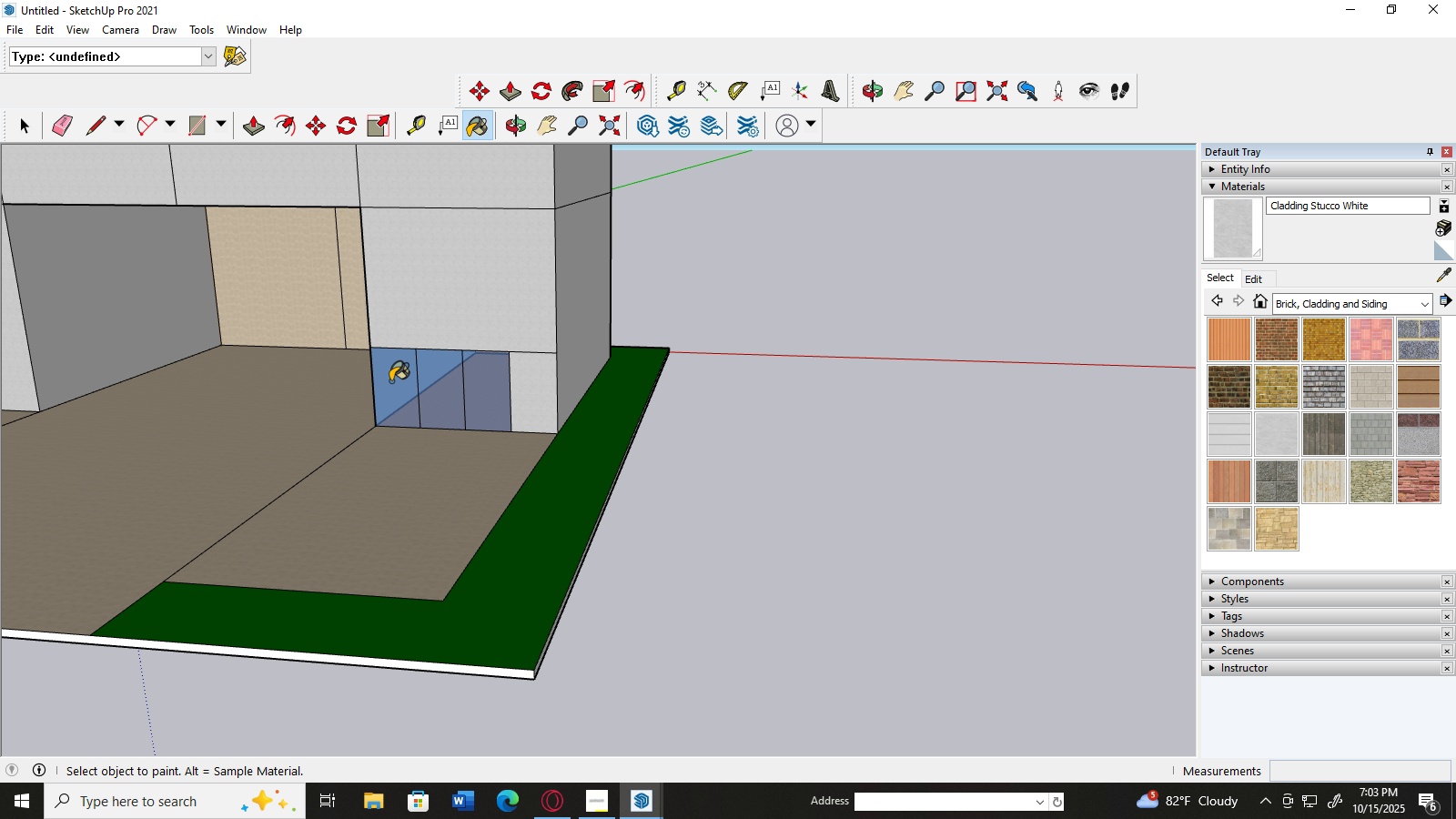 
left_click([390, 381])
 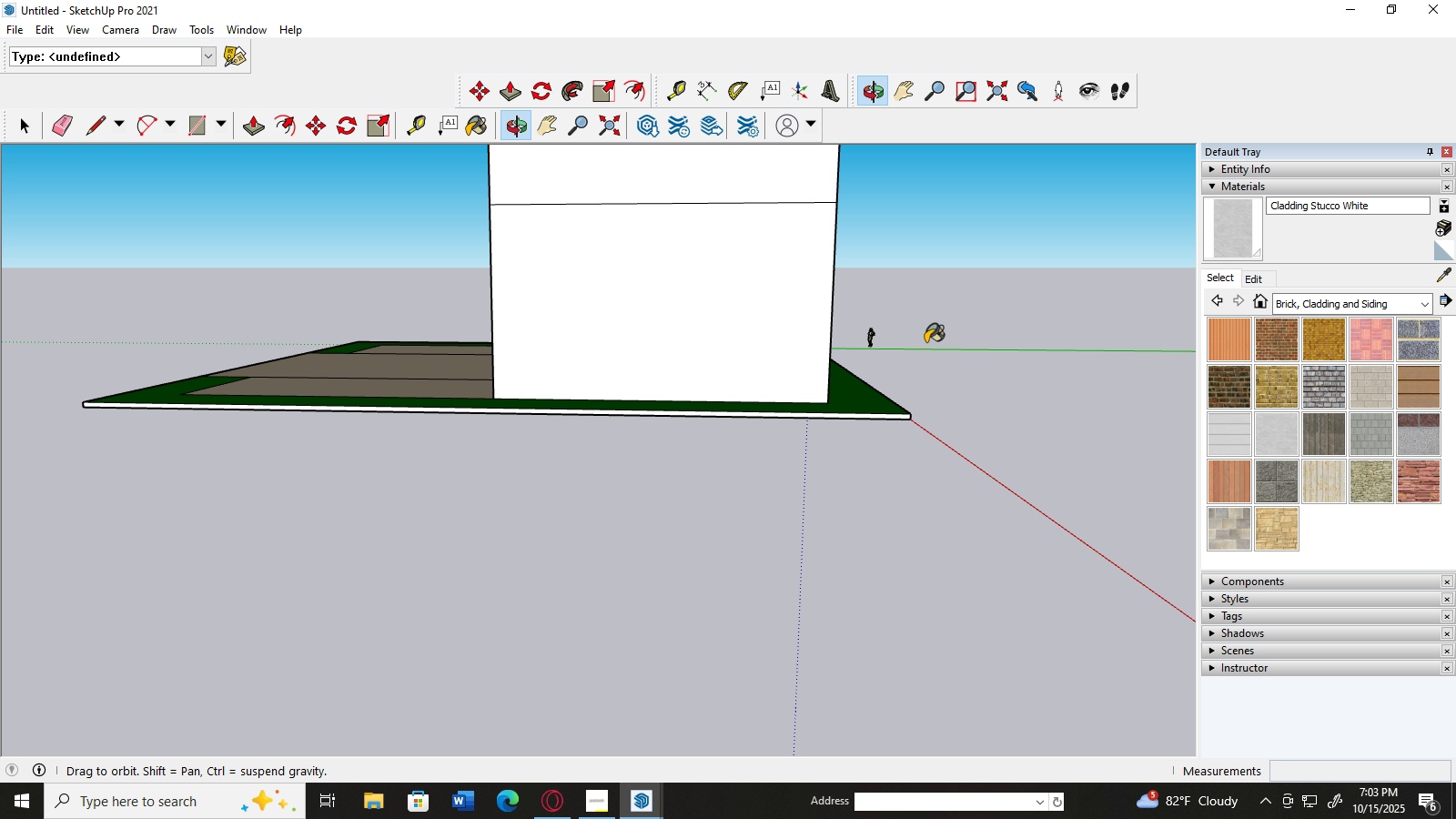 
left_click([733, 330])
 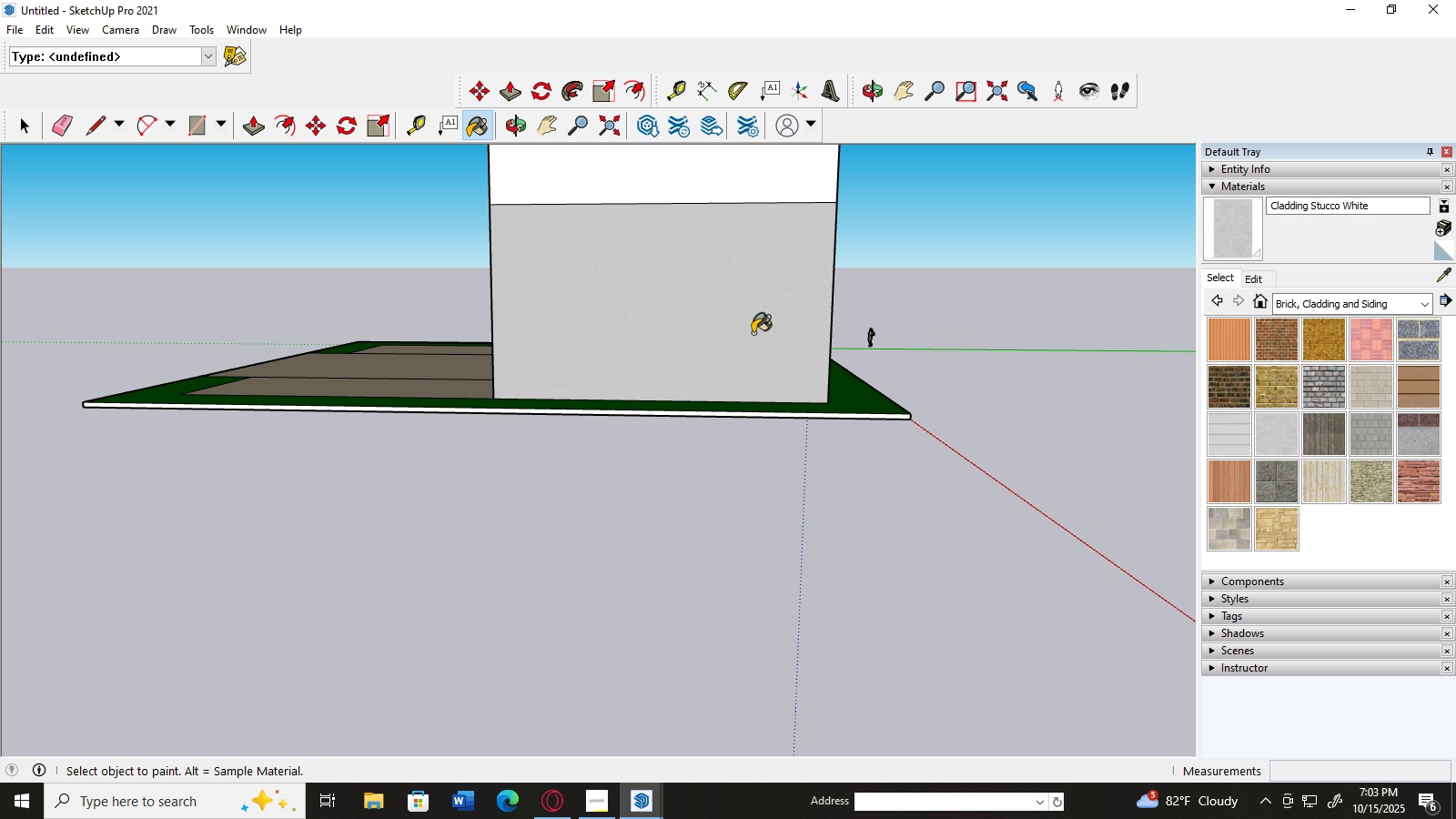 
scroll: coordinate [754, 333], scroll_direction: down, amount: 7.0
 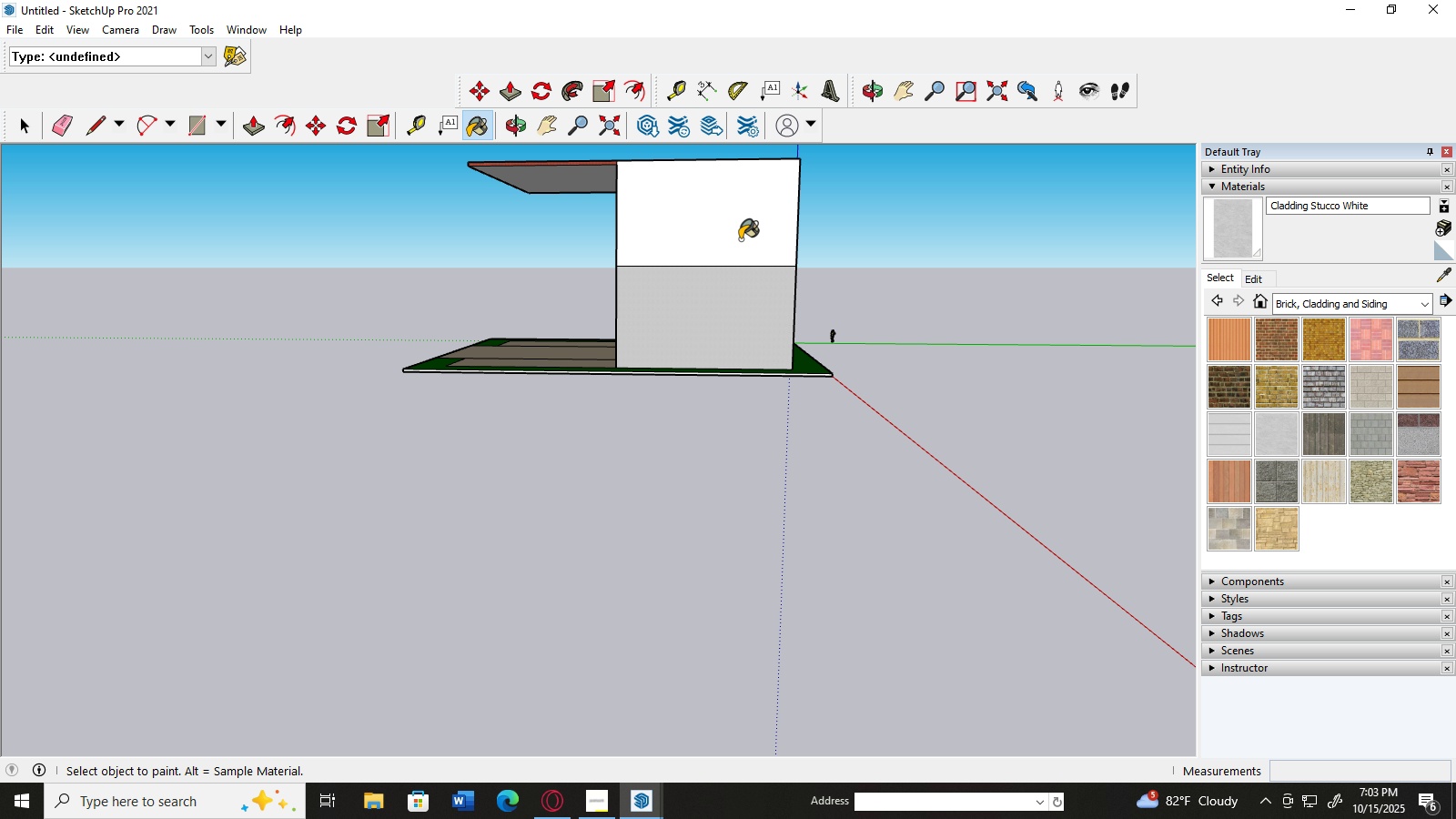 
left_click([740, 239])
 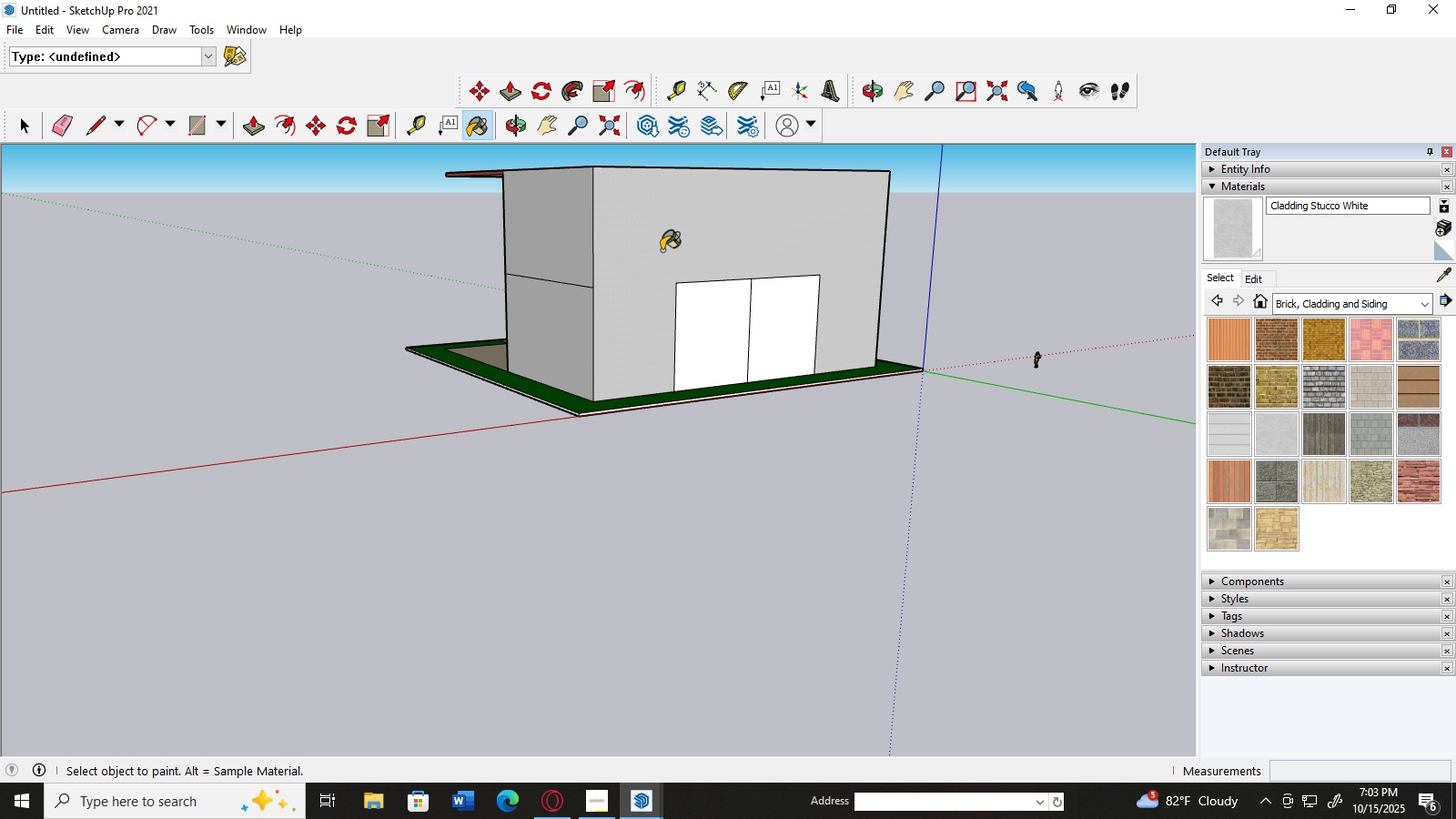 
double_click([627, 381])
 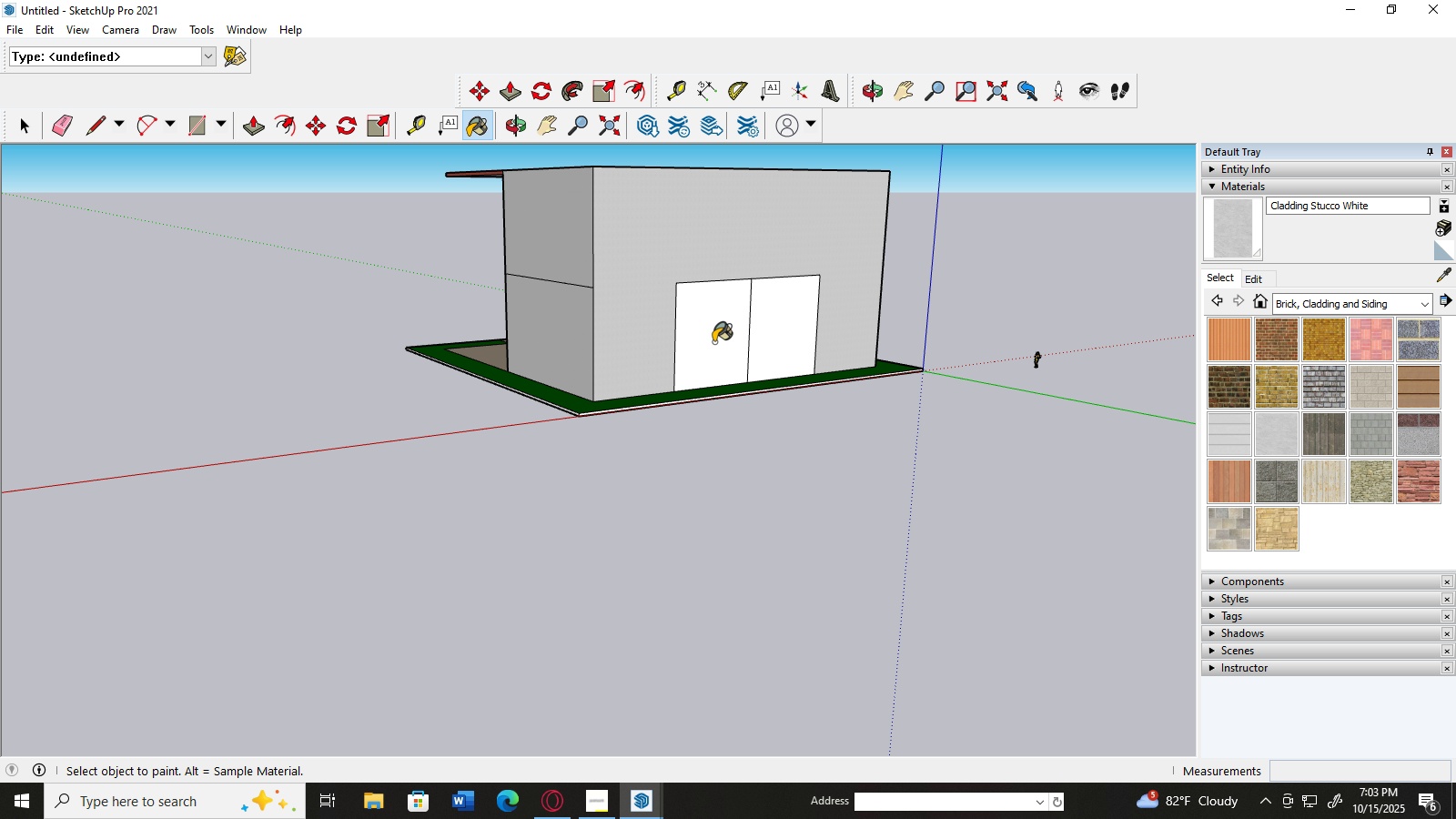 
triple_click([713, 342])
 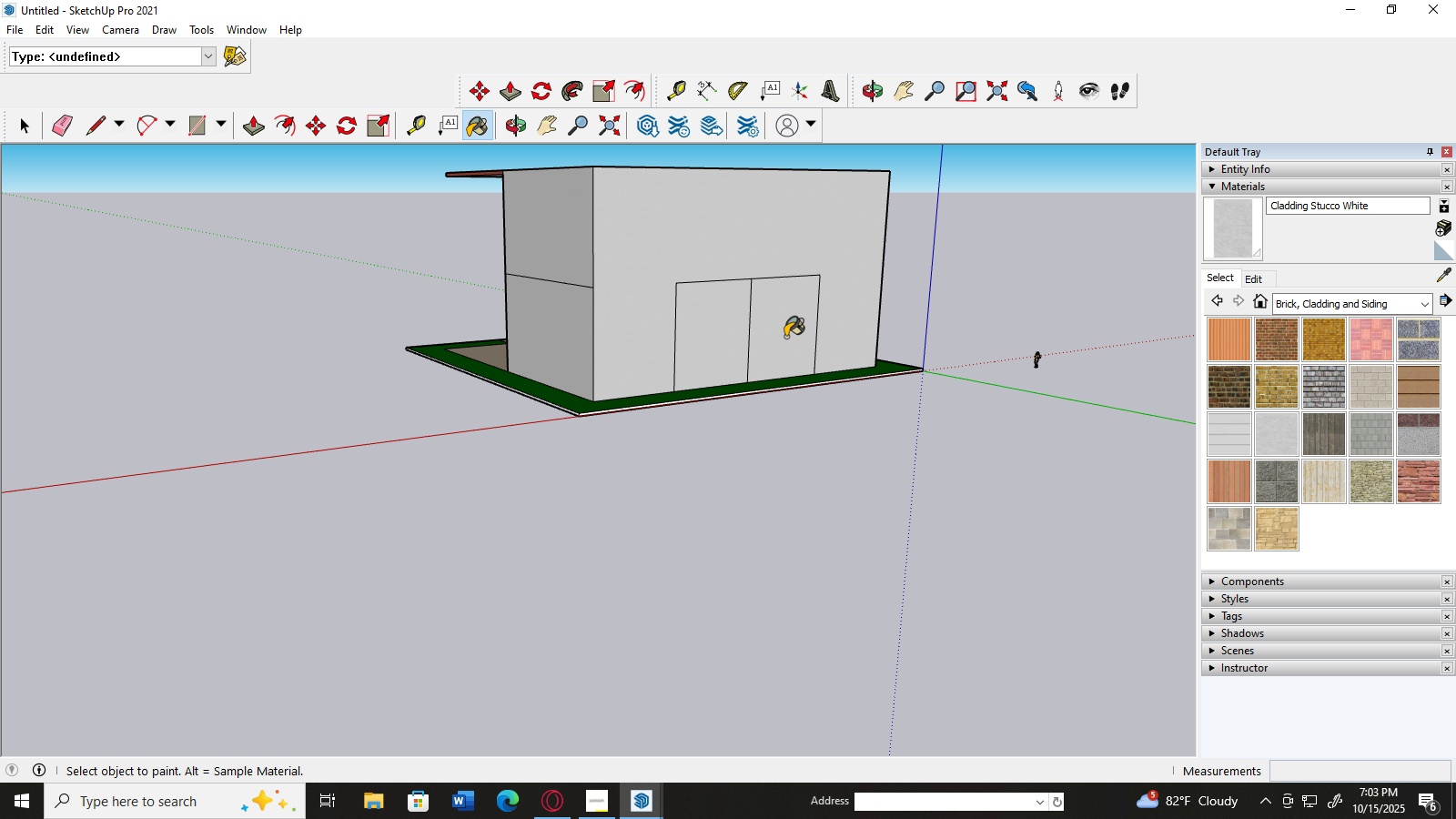 
triple_click([783, 332])
 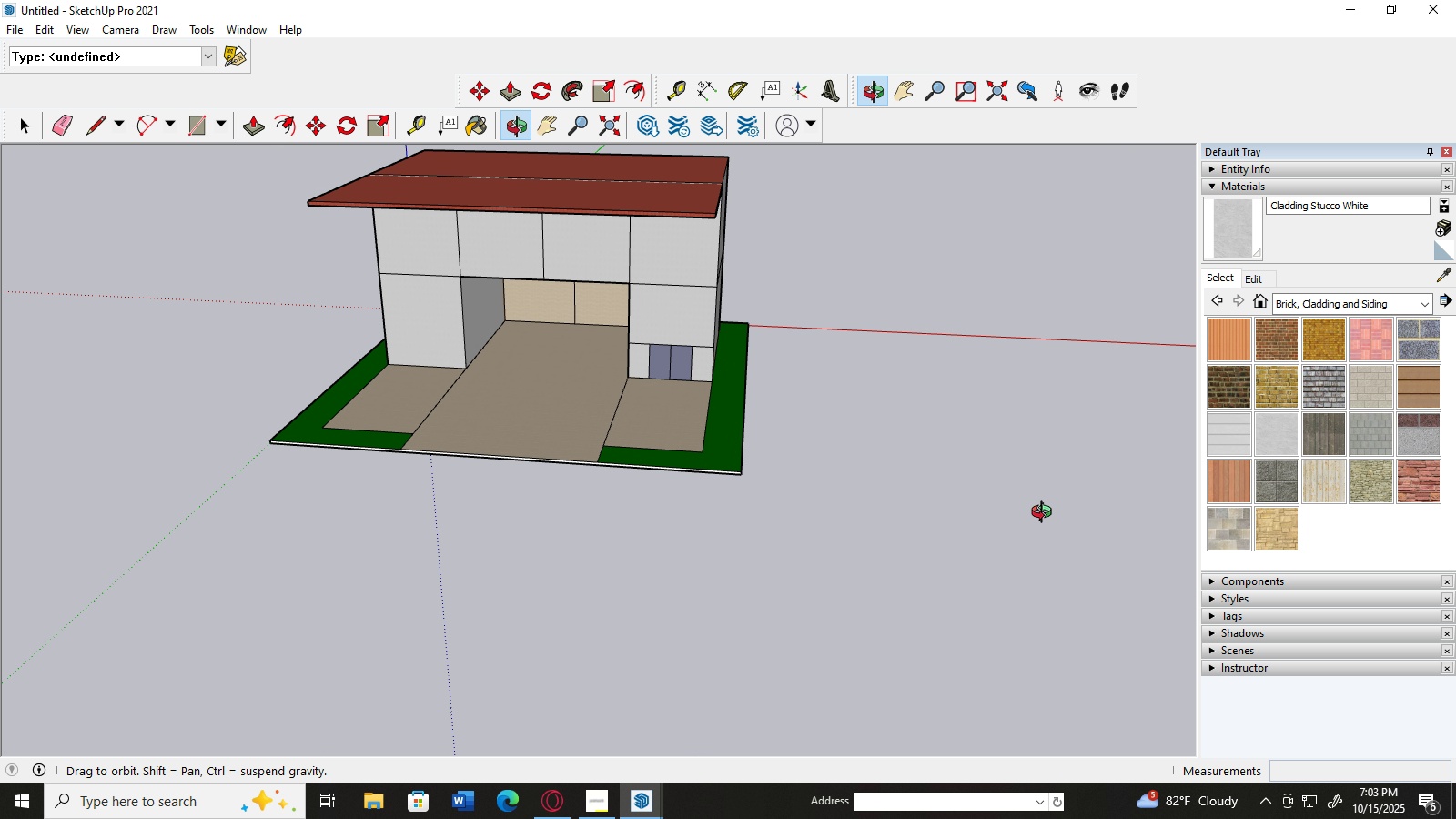 
scroll: coordinate [533, 316], scroll_direction: up, amount: 4.0
 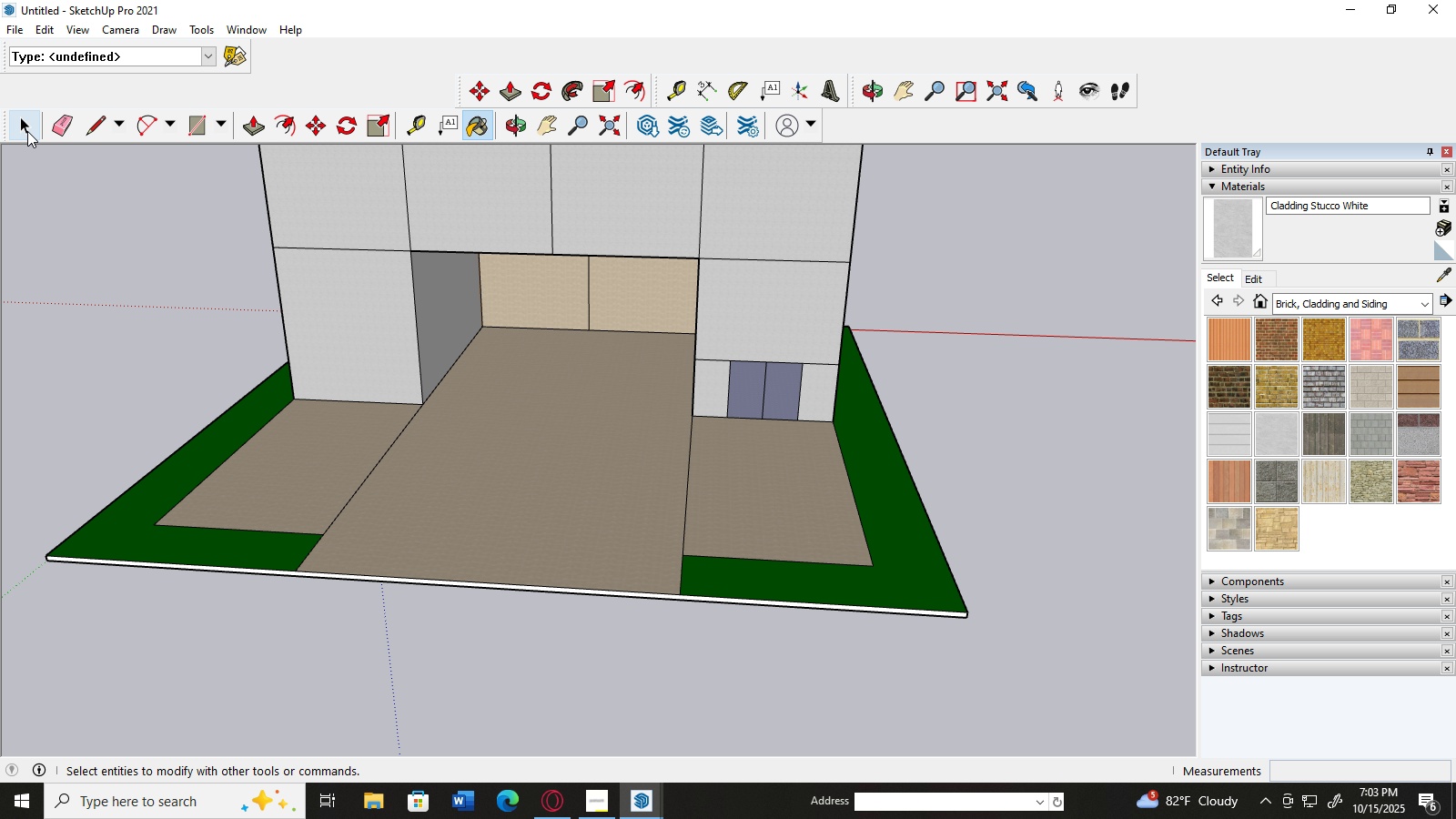 
left_click([27, 131])
 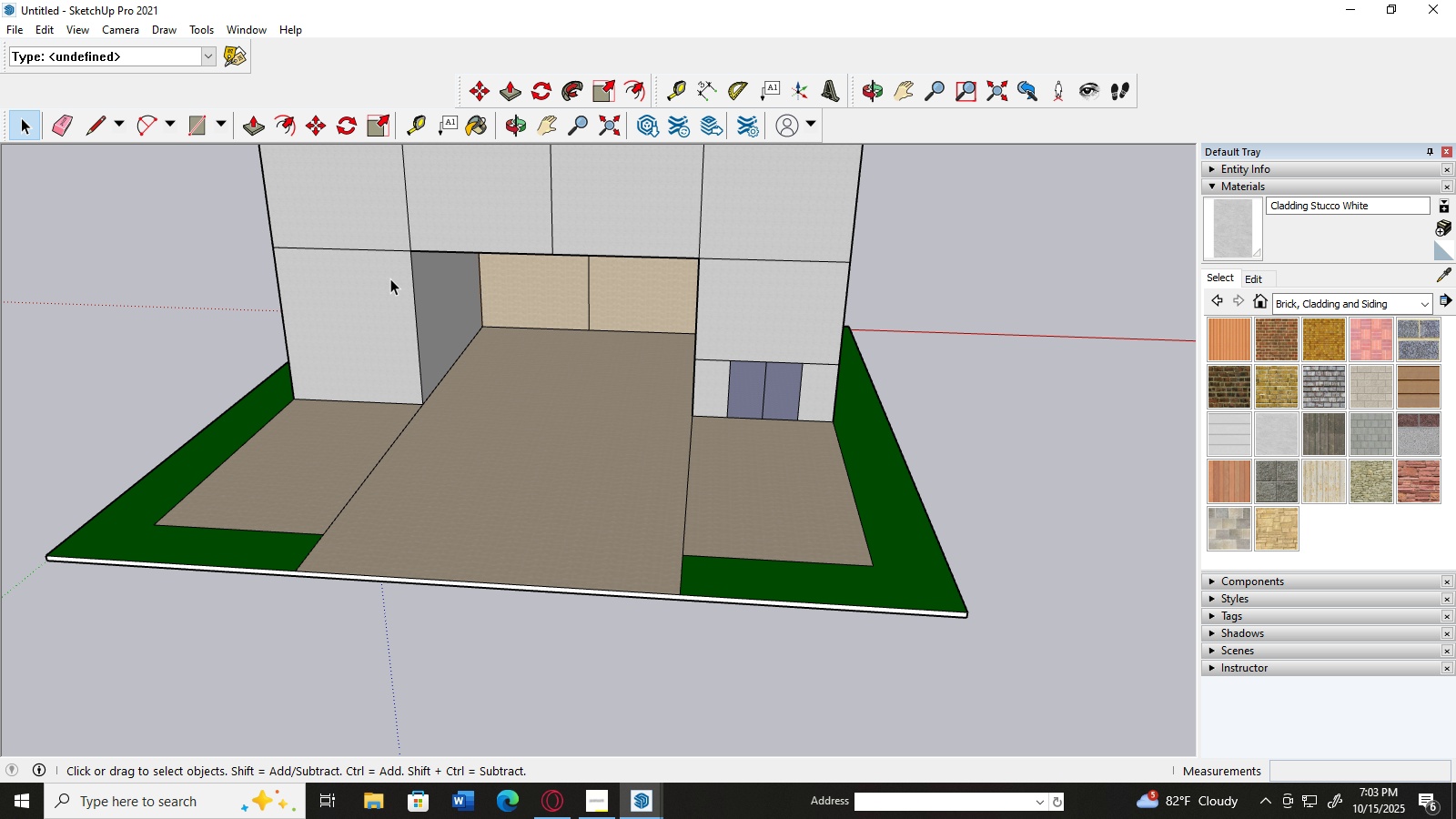 
scroll: coordinate [542, 483], scroll_direction: down, amount: 6.0
 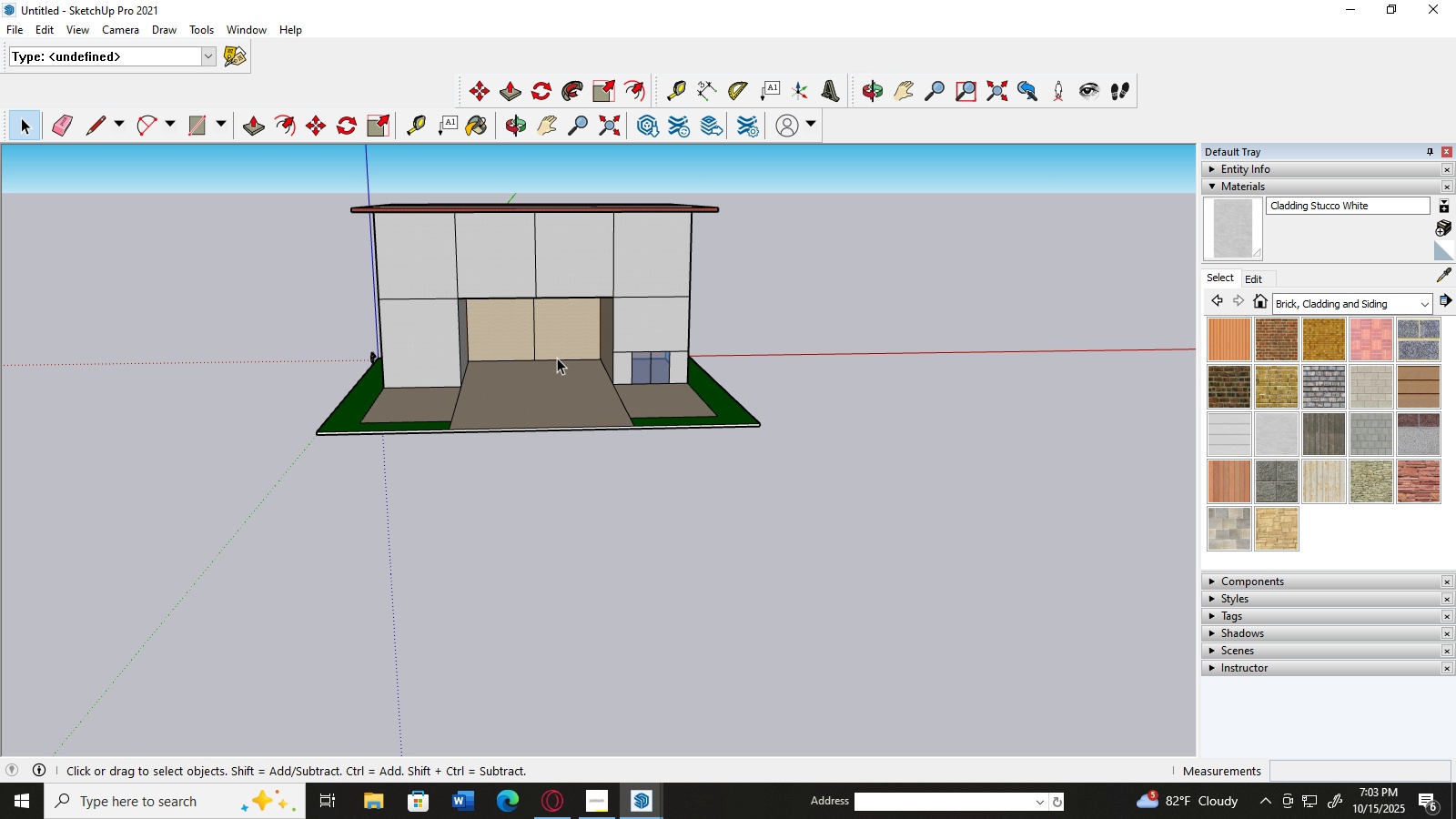 
scroll: coordinate [546, 353], scroll_direction: up, amount: 8.0
 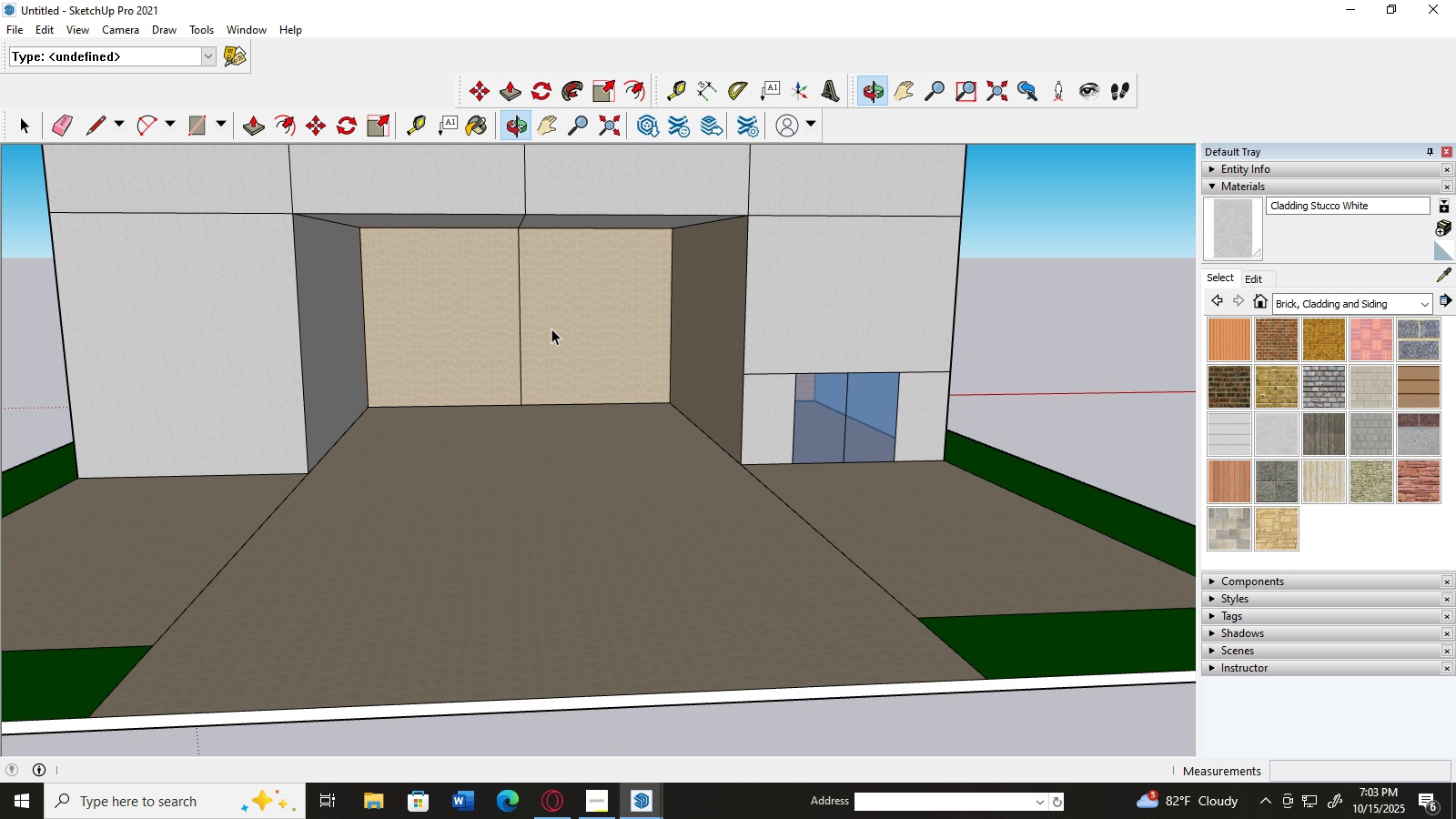 
scroll: coordinate [843, 288], scroll_direction: down, amount: 8.0
 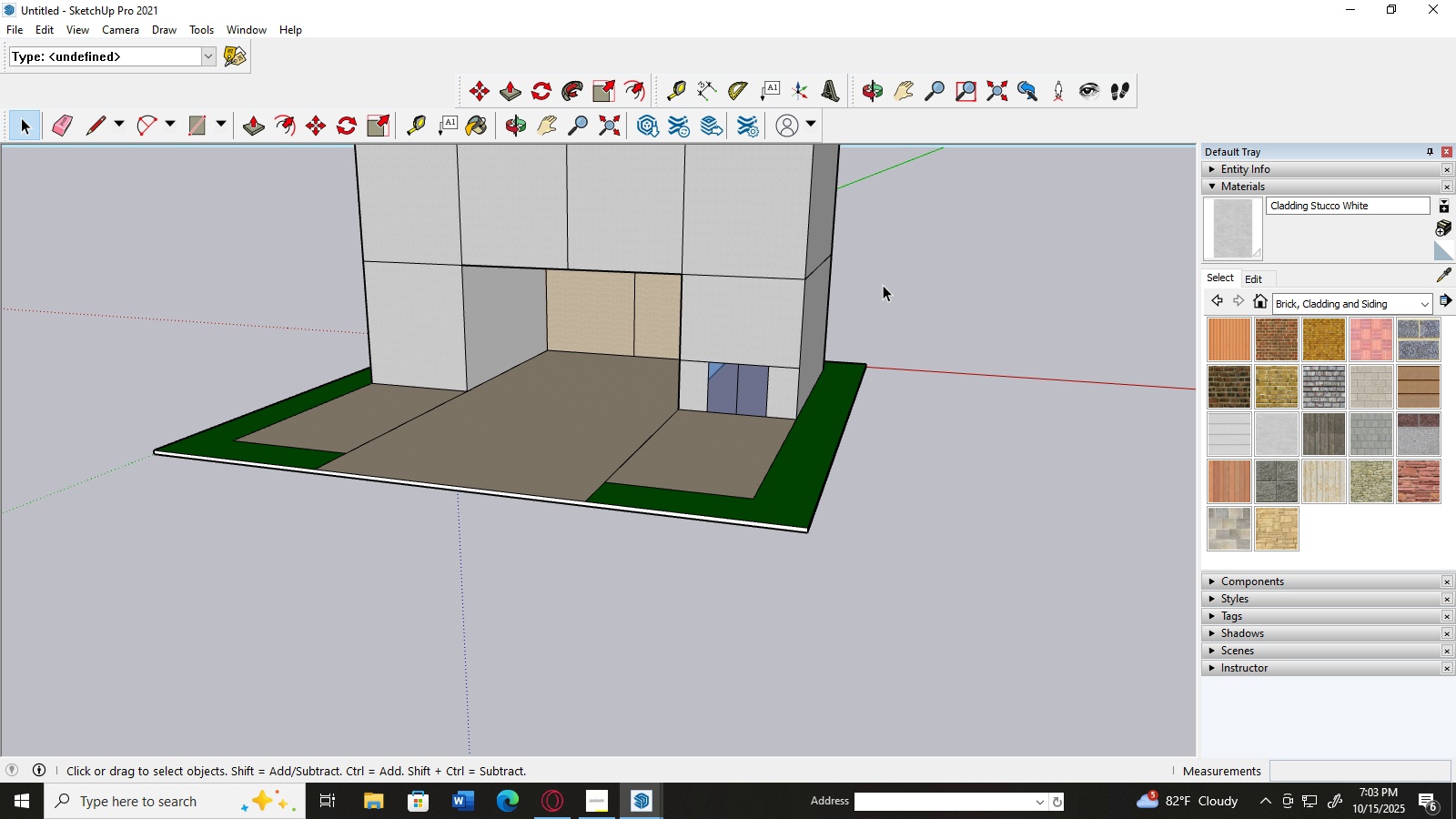 
scroll: coordinate [883, 285], scroll_direction: up, amount: 3.0
 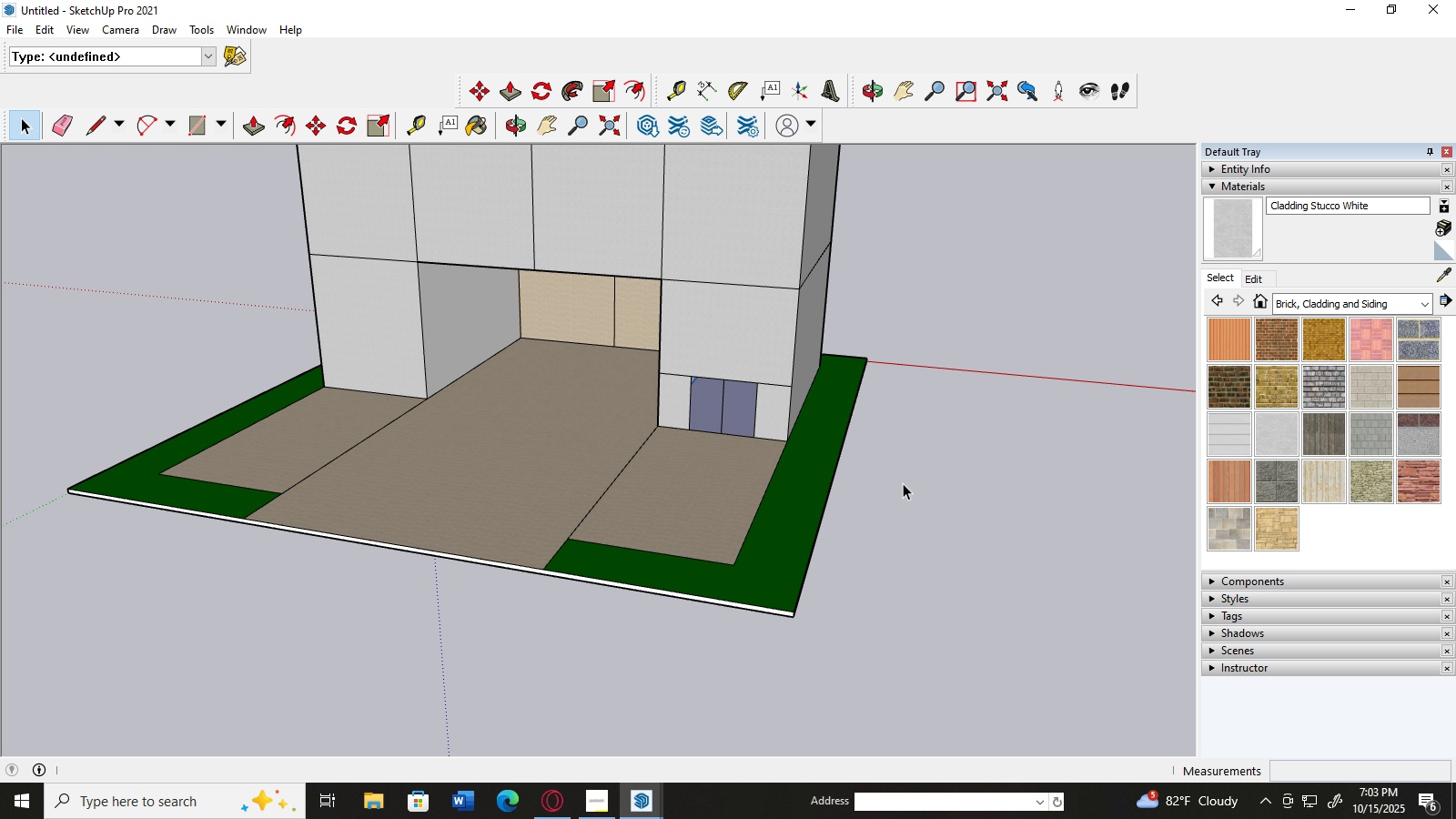 
scroll: coordinate [899, 429], scroll_direction: down, amount: 5.0
 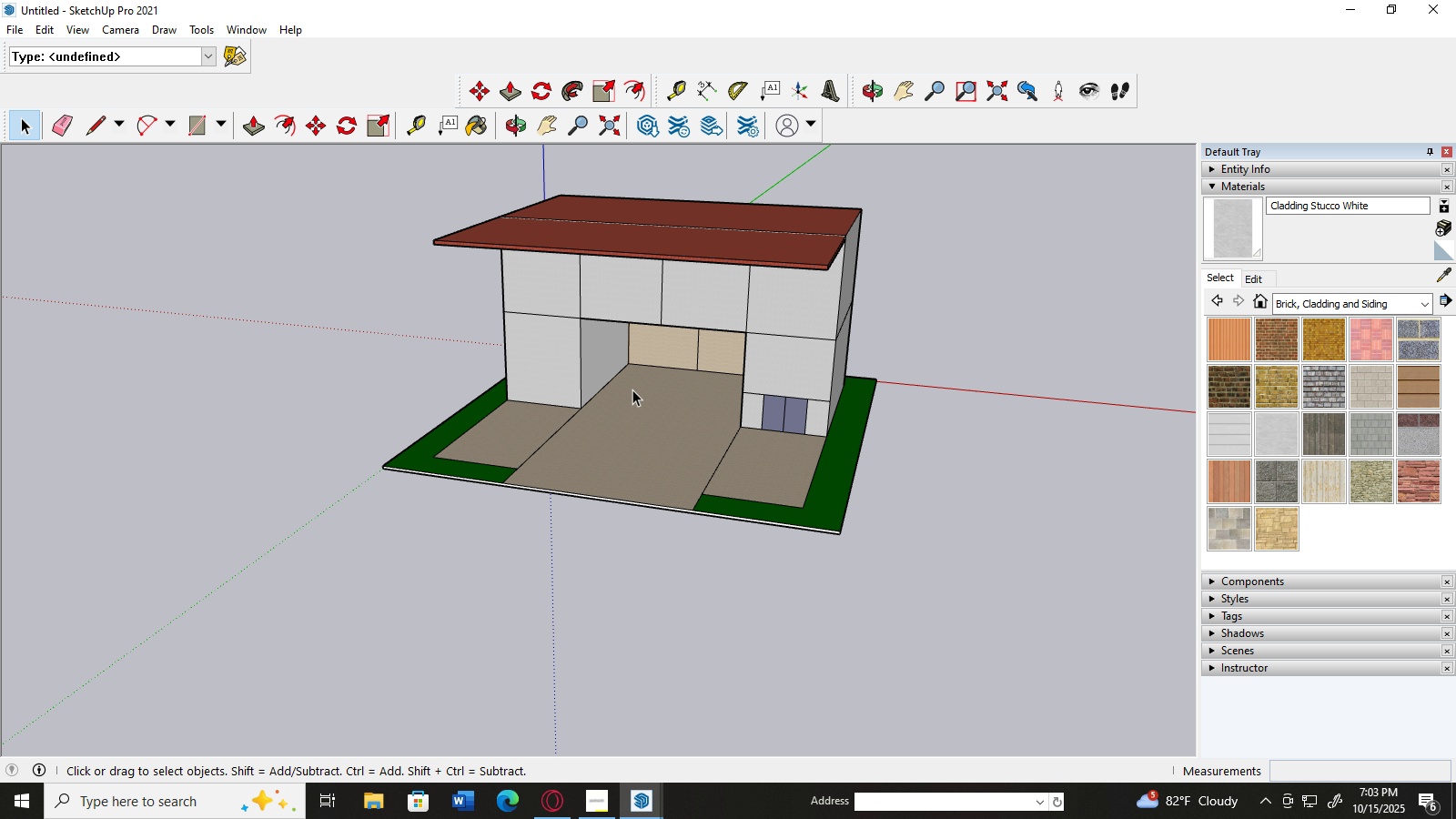 
scroll: coordinate [632, 389], scroll_direction: up, amount: 2.0
 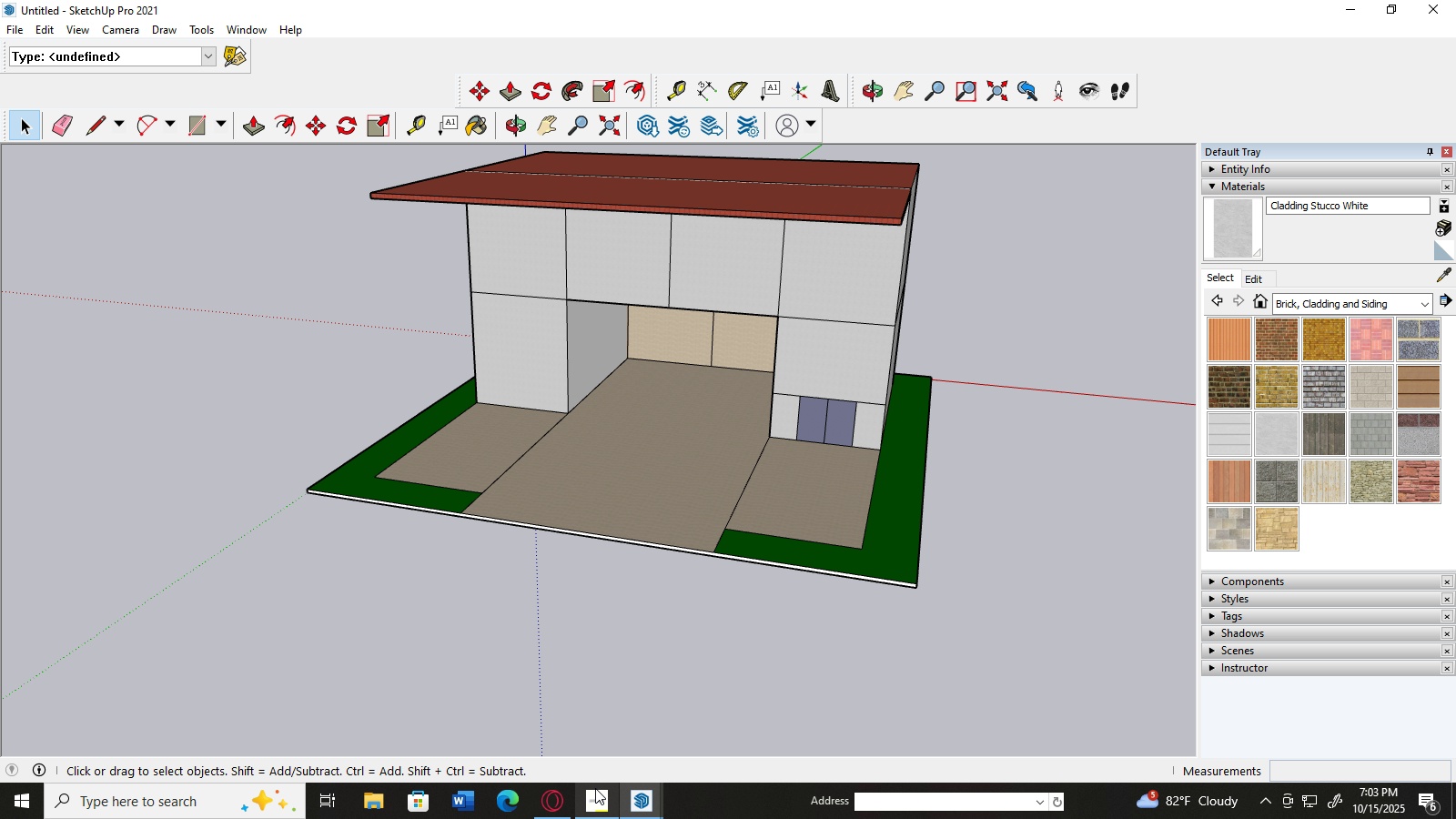 
left_click([551, 793])
 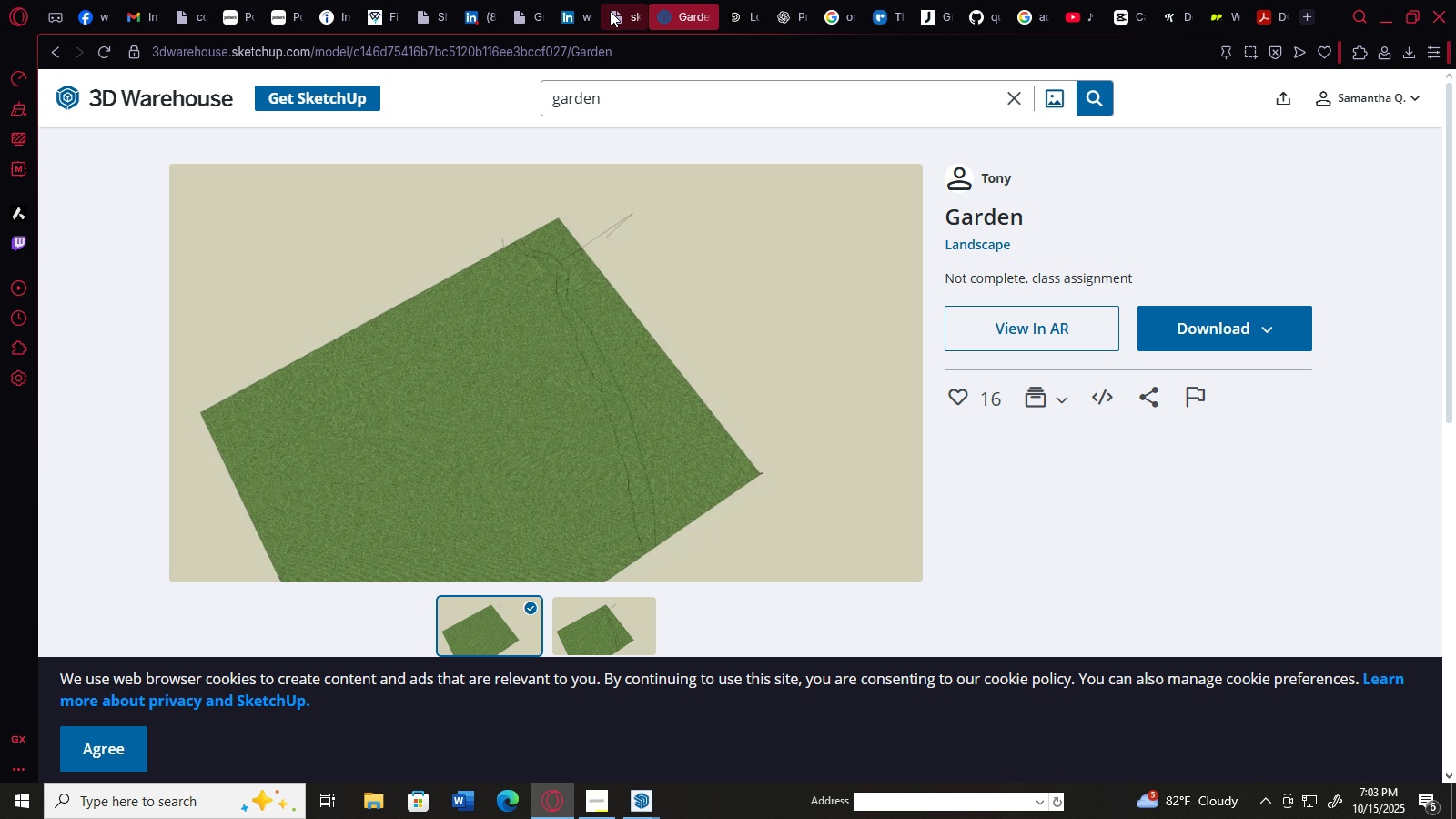 
left_click([610, 11])
 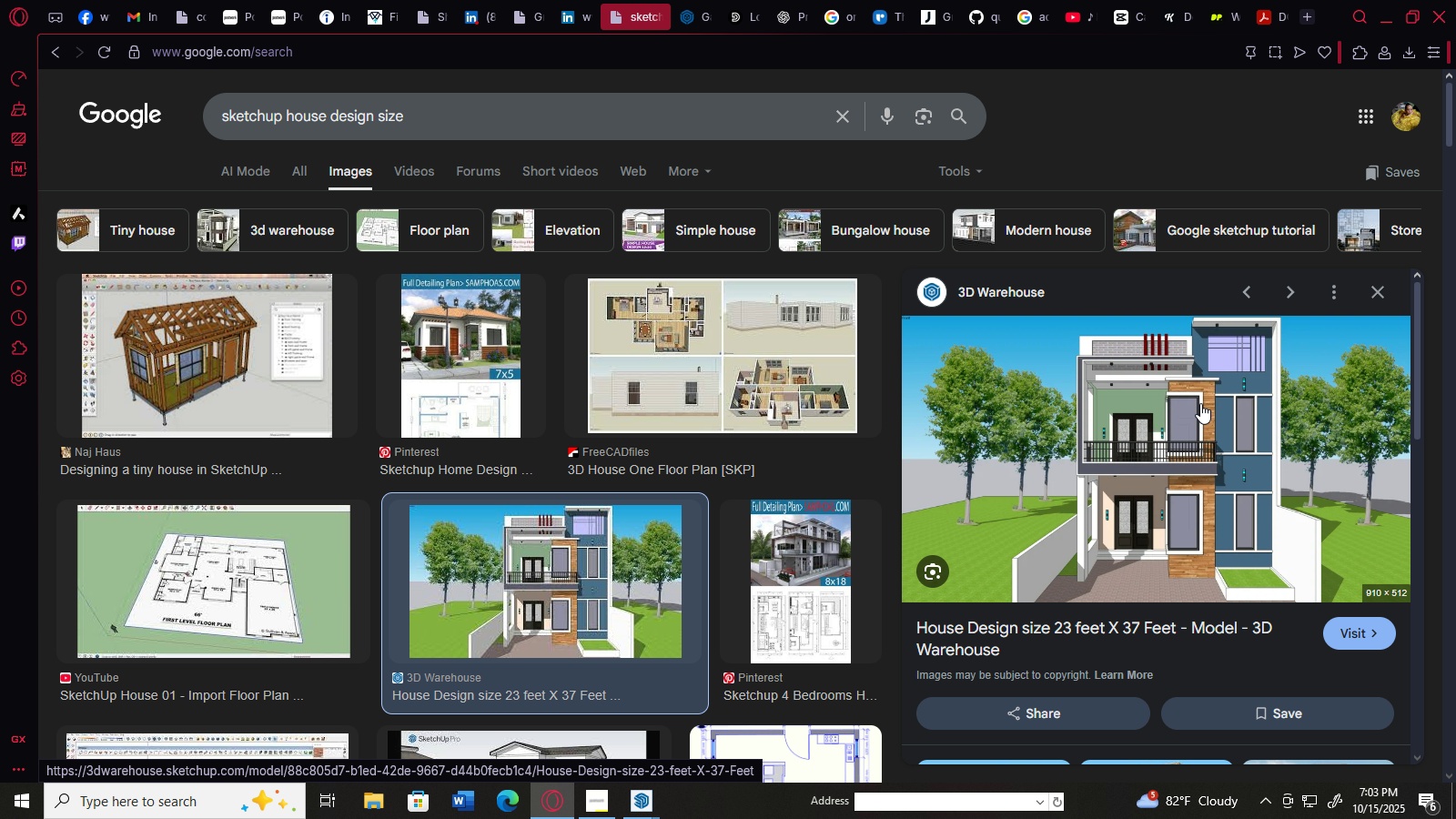 
scroll: coordinate [1169, 500], scroll_direction: up, amount: 1.0
 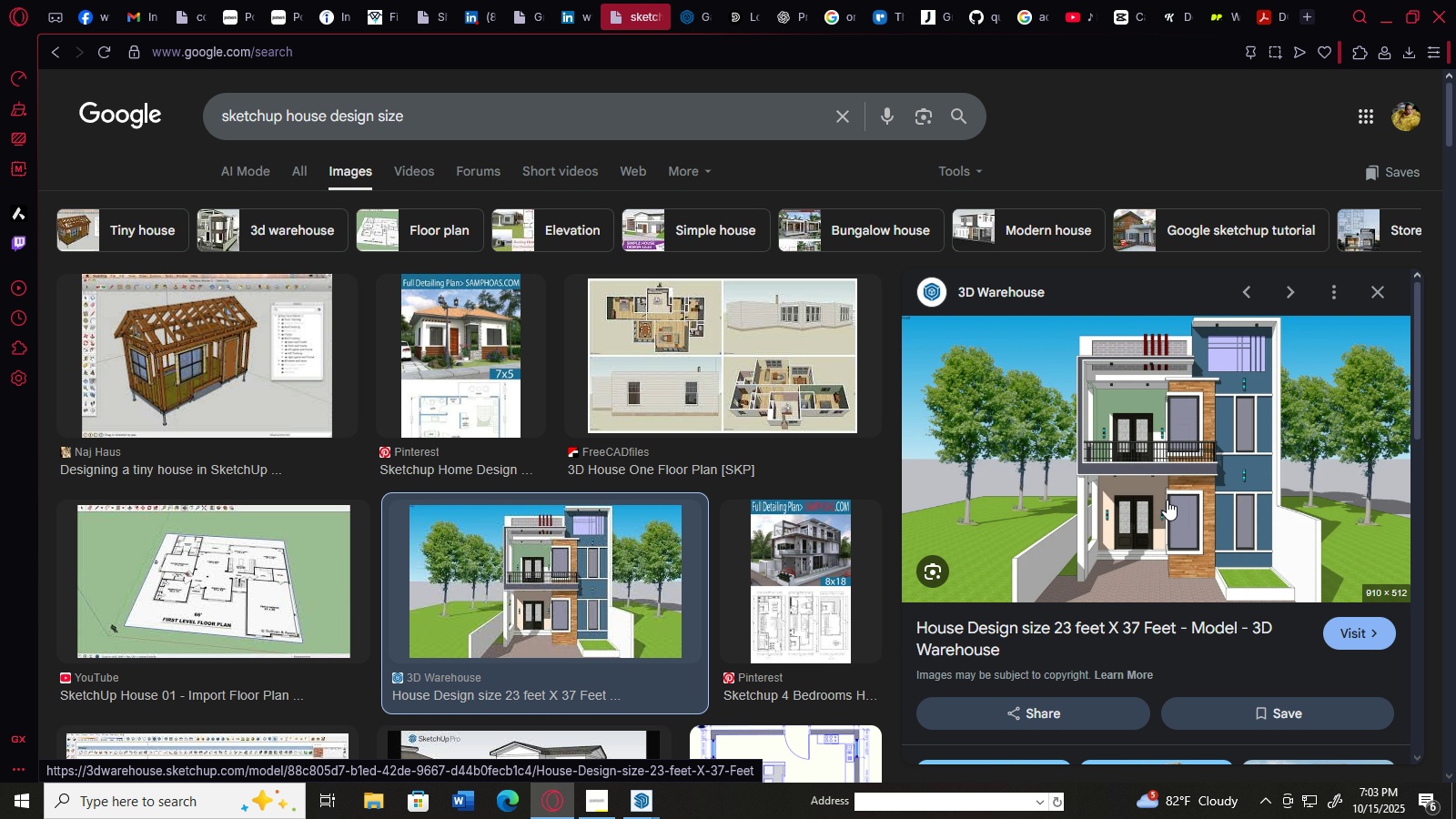 
left_click([1167, 500])
 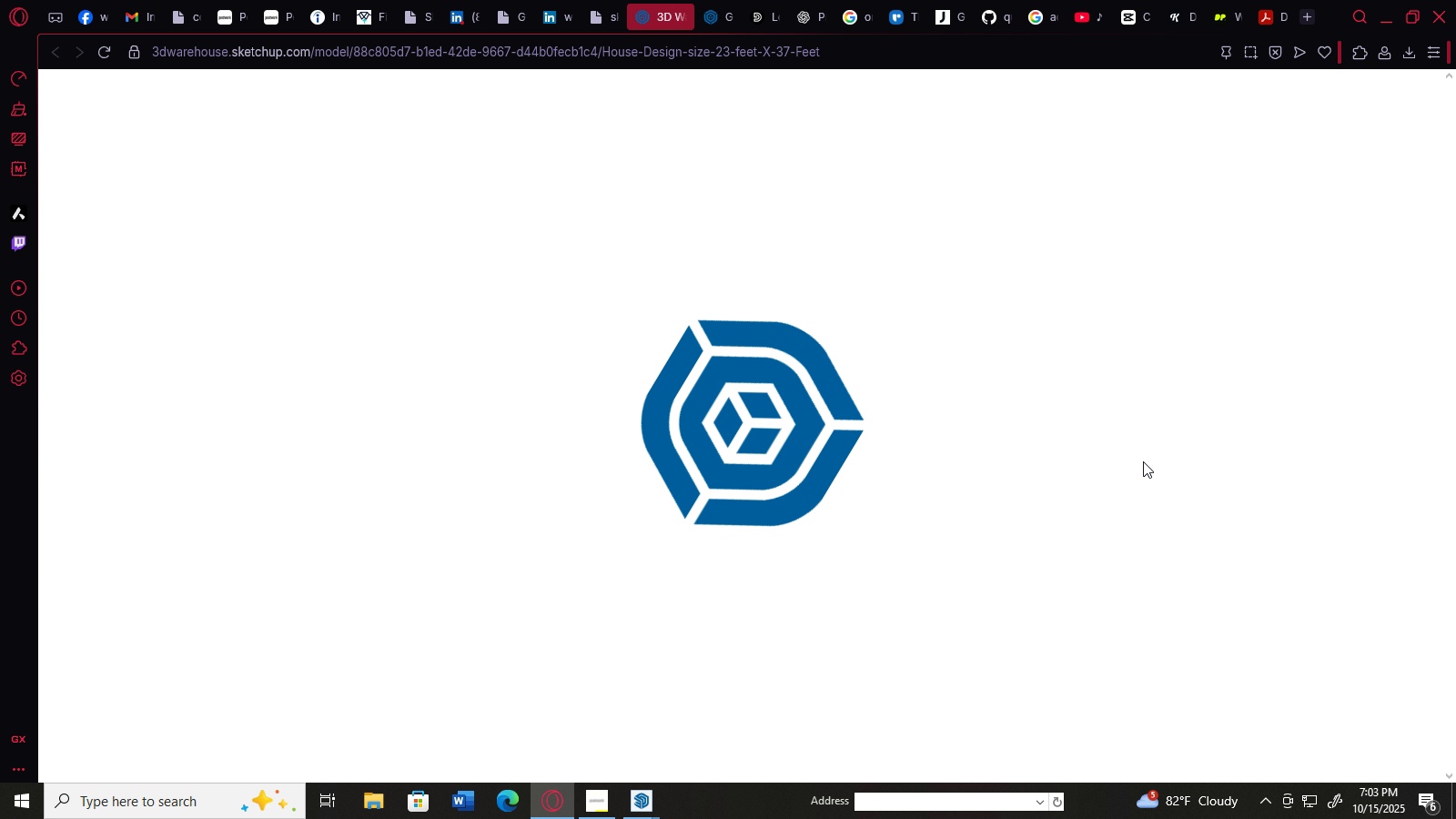 
mouse_move([1131, 430])
 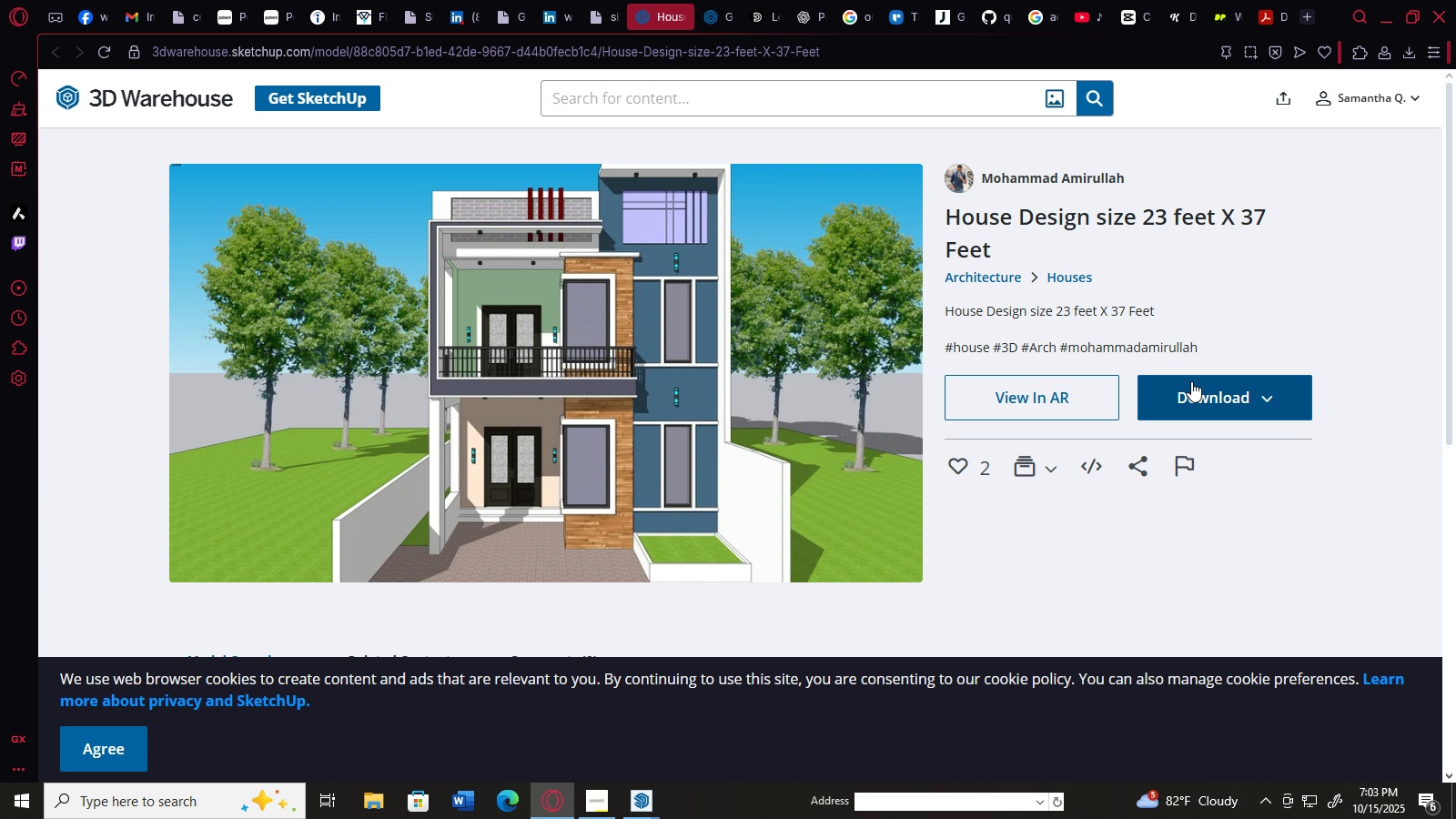 
left_click([1191, 381])
 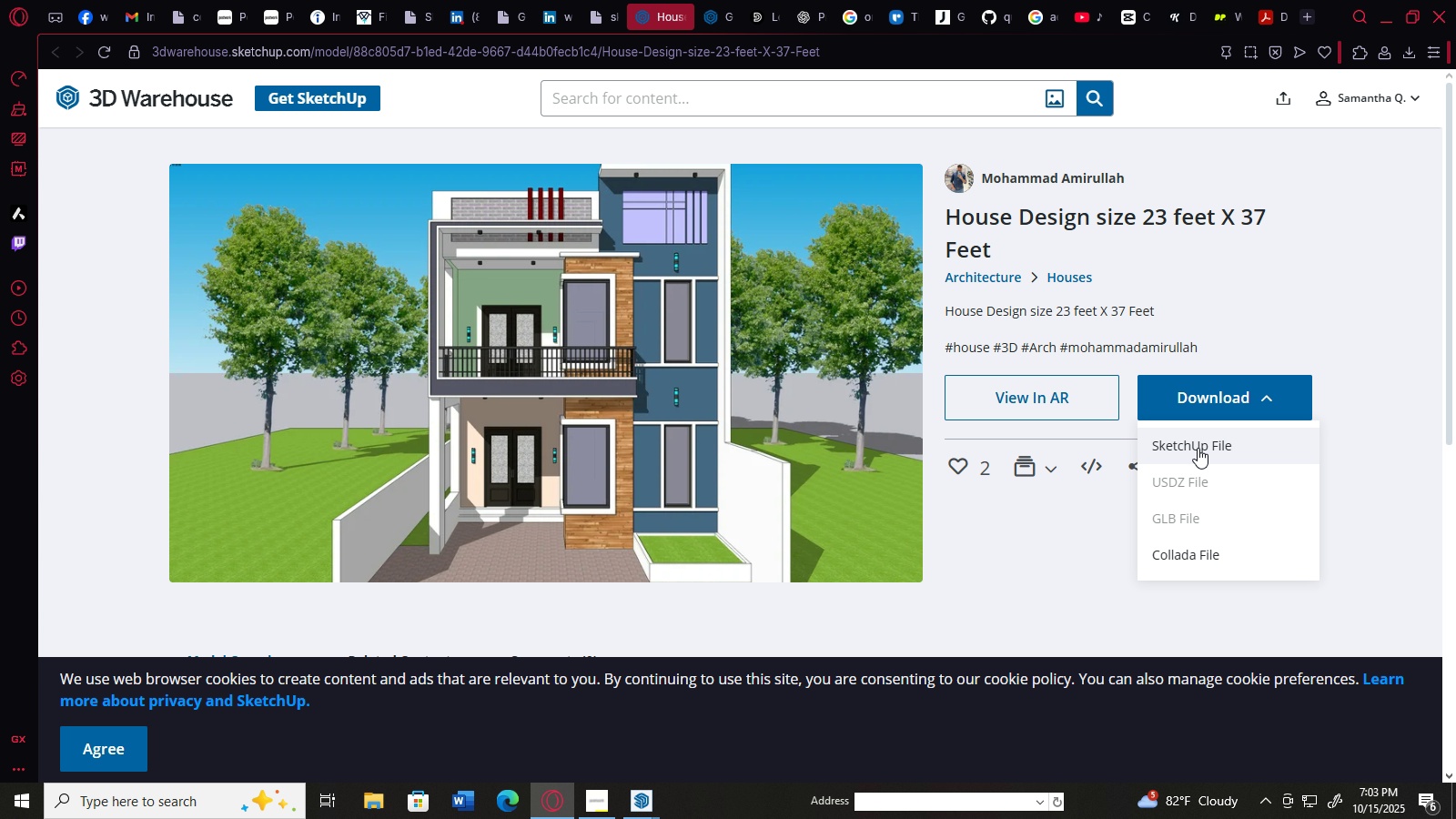 
left_click([1198, 448])
 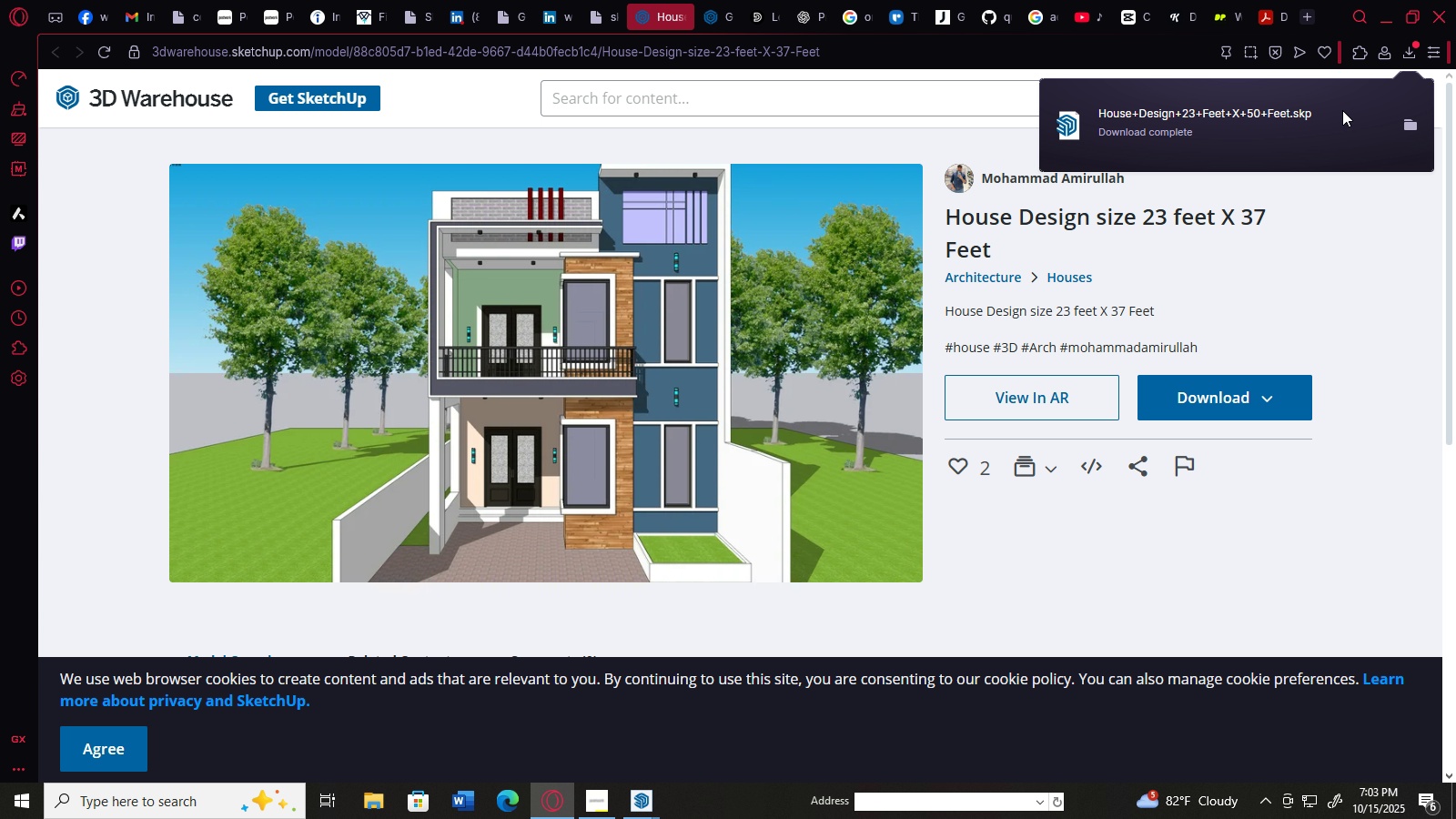 
left_click([1343, 120])
 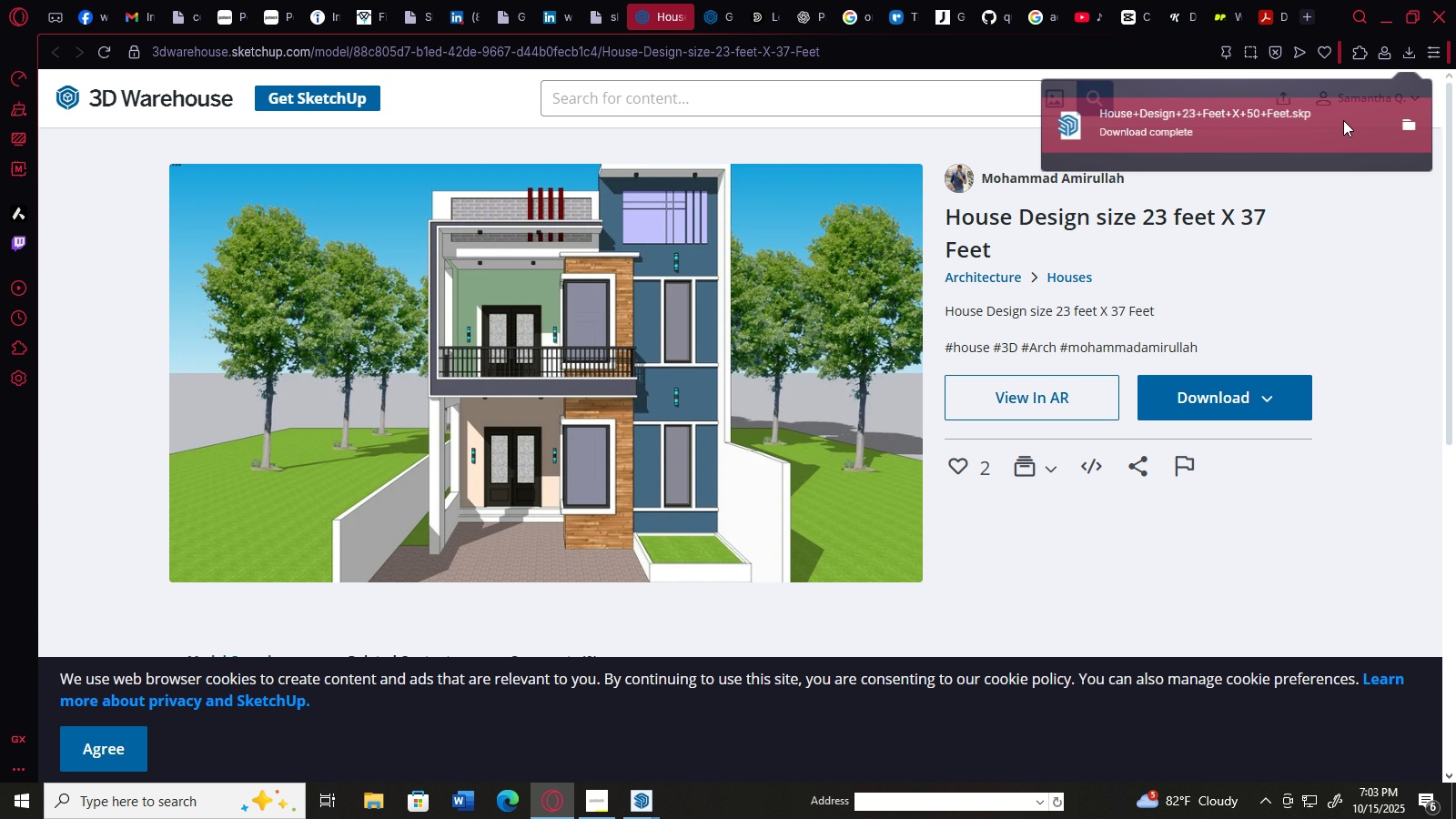 
double_click([1343, 120])
 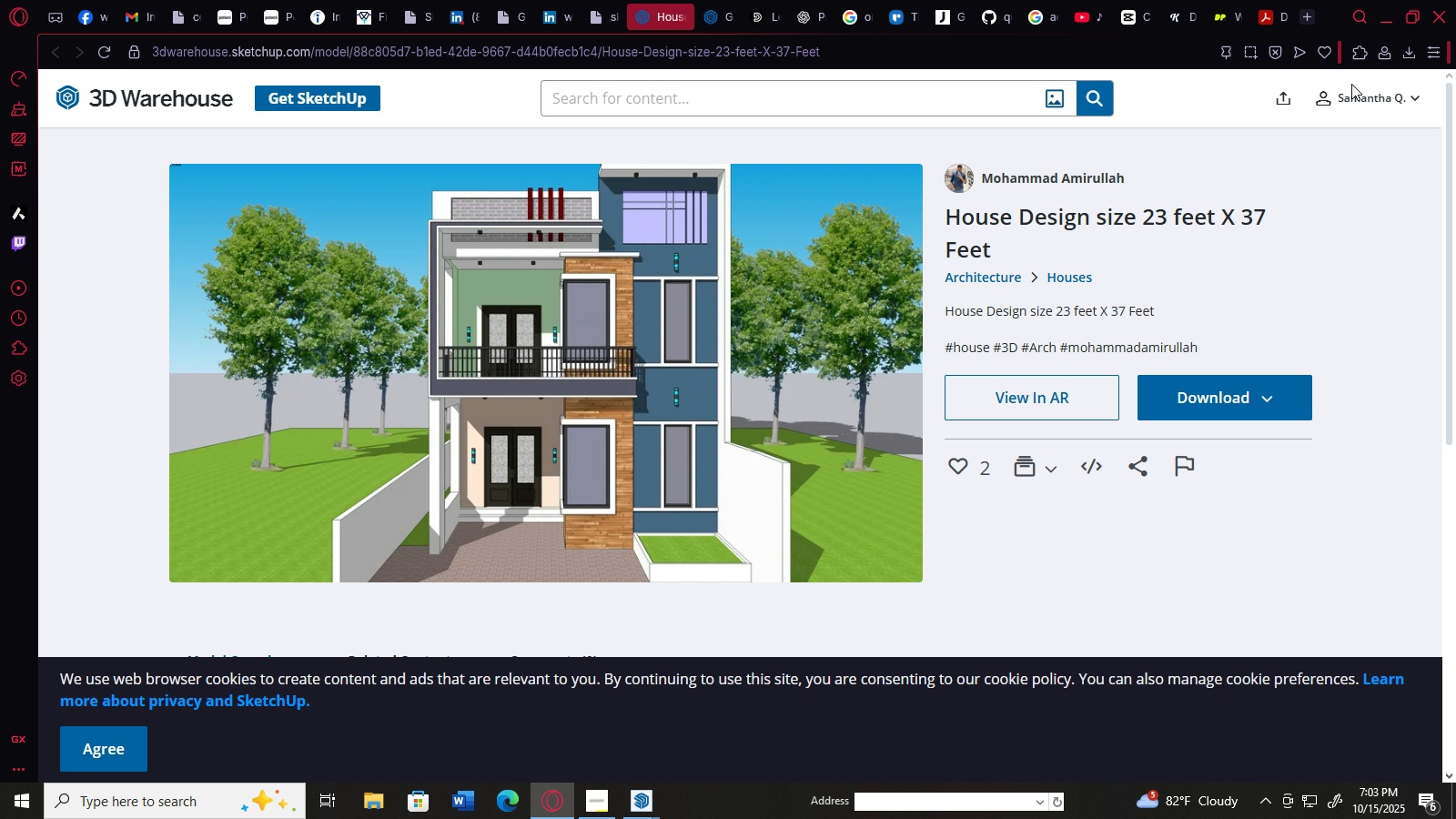 
left_click([1404, 58])
 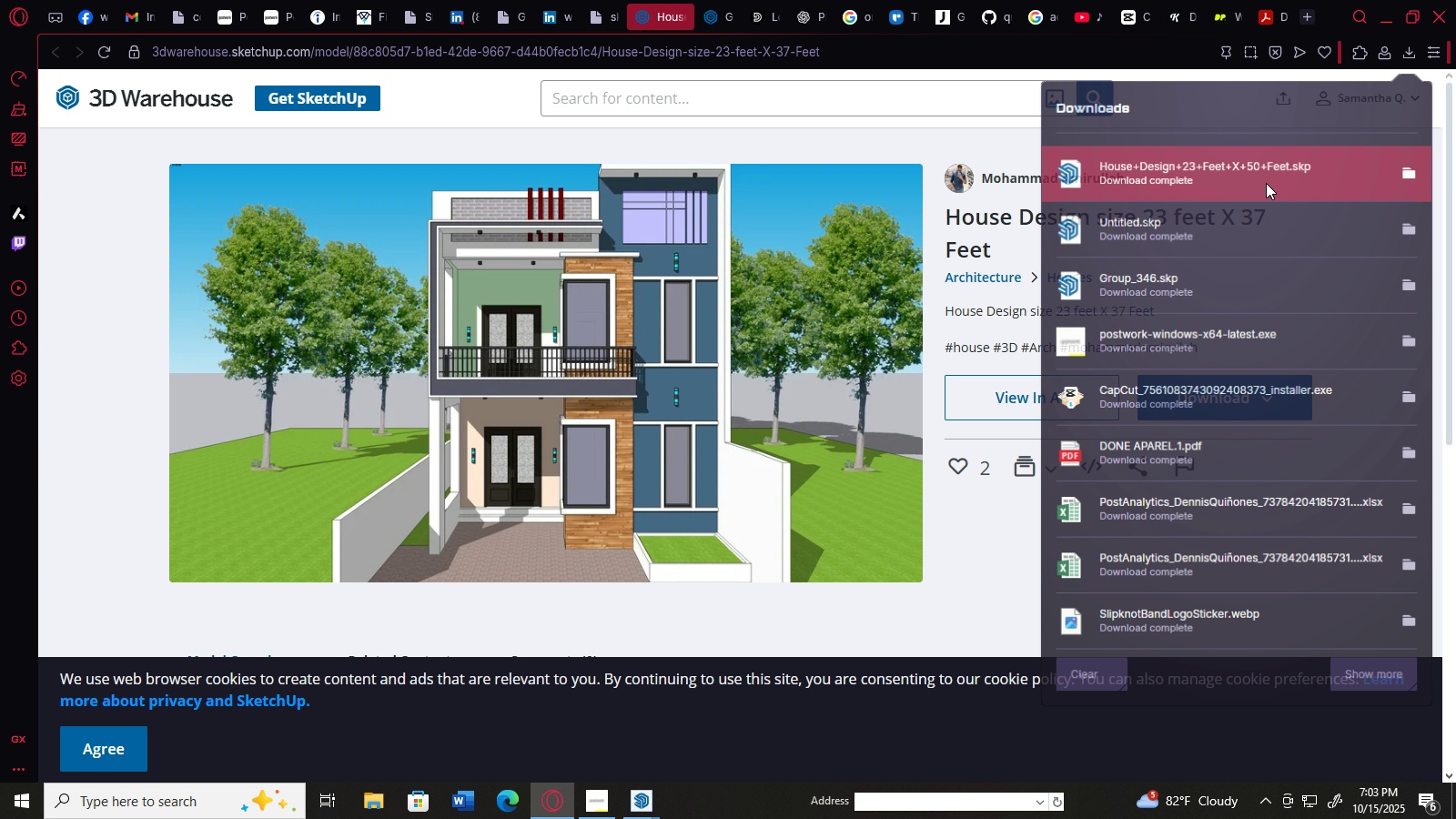 
double_click([1266, 183])
 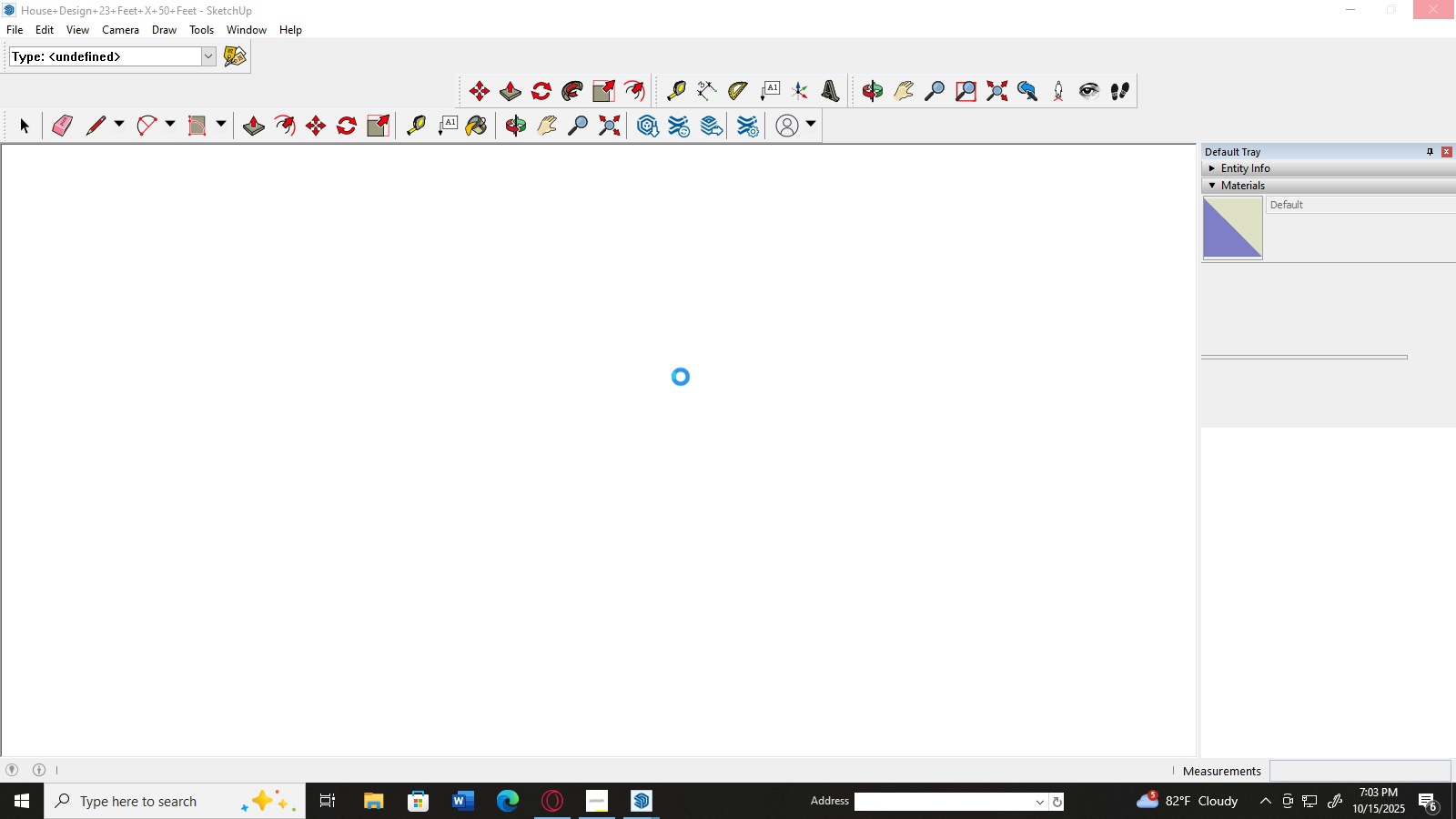 
scroll: coordinate [806, 380], scroll_direction: down, amount: 10.0
 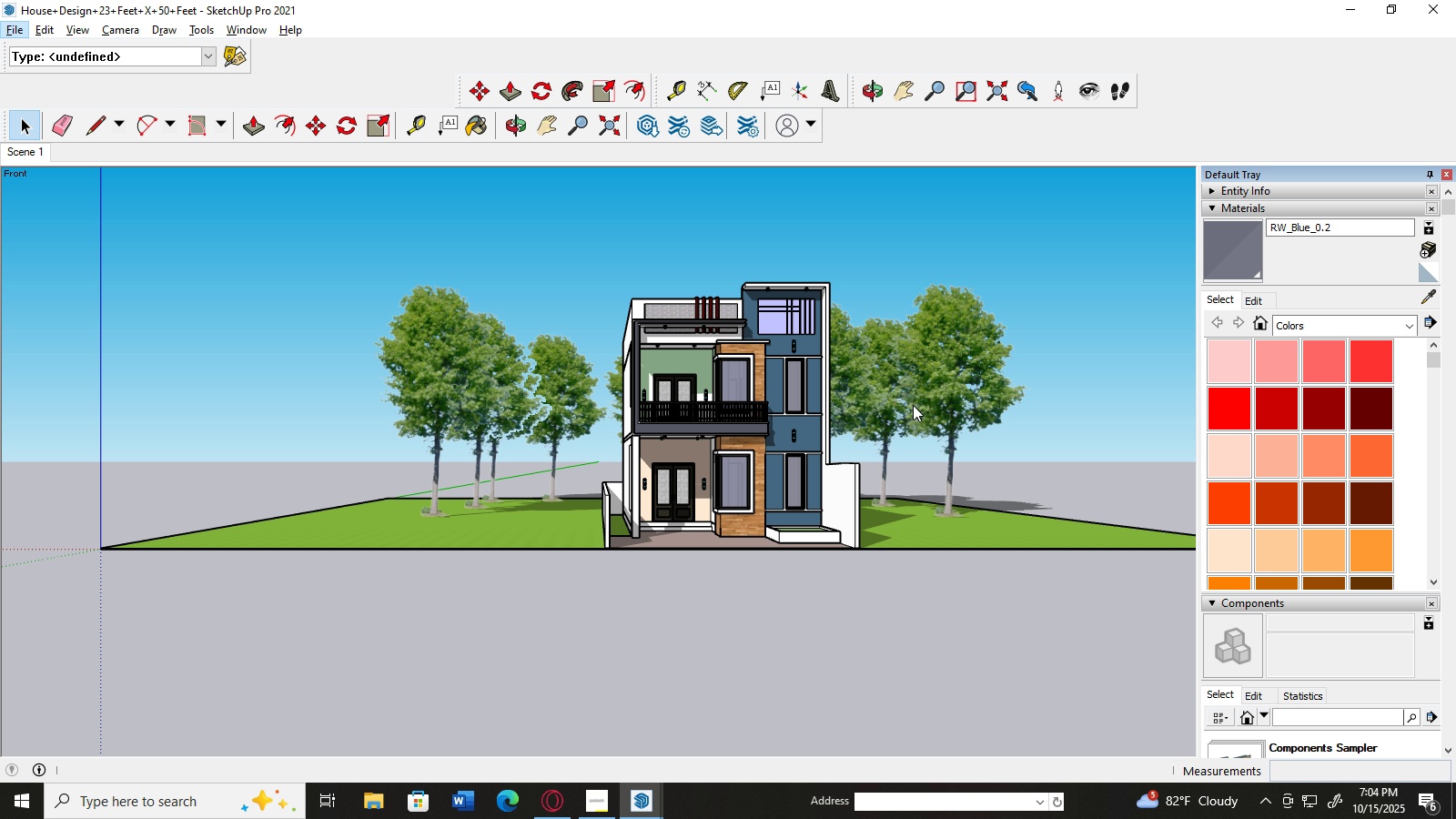 
hold_key(key=AltLeft, duration=0.57)
 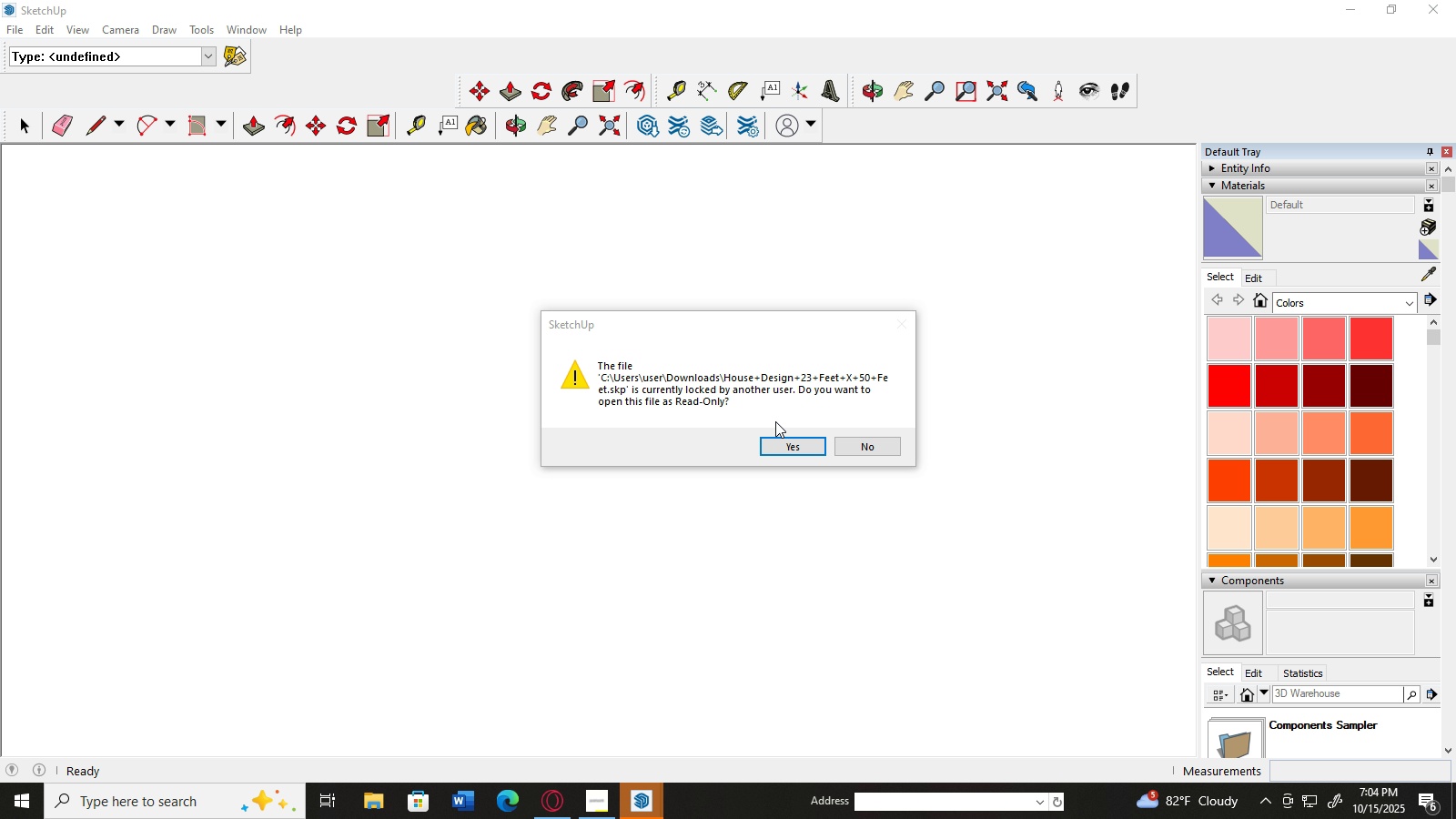 
wait(11.98)
 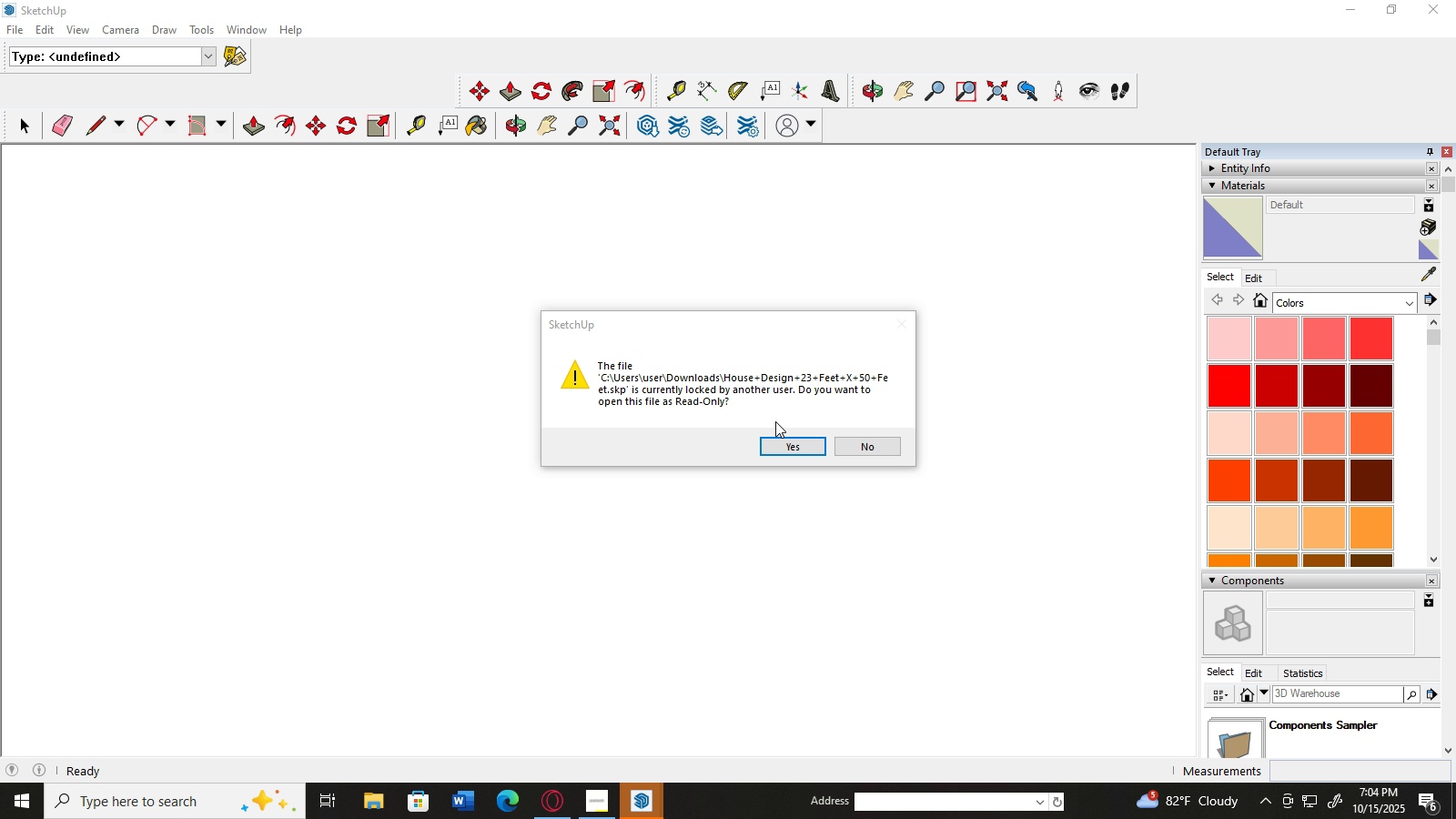 
left_click([794, 447])
 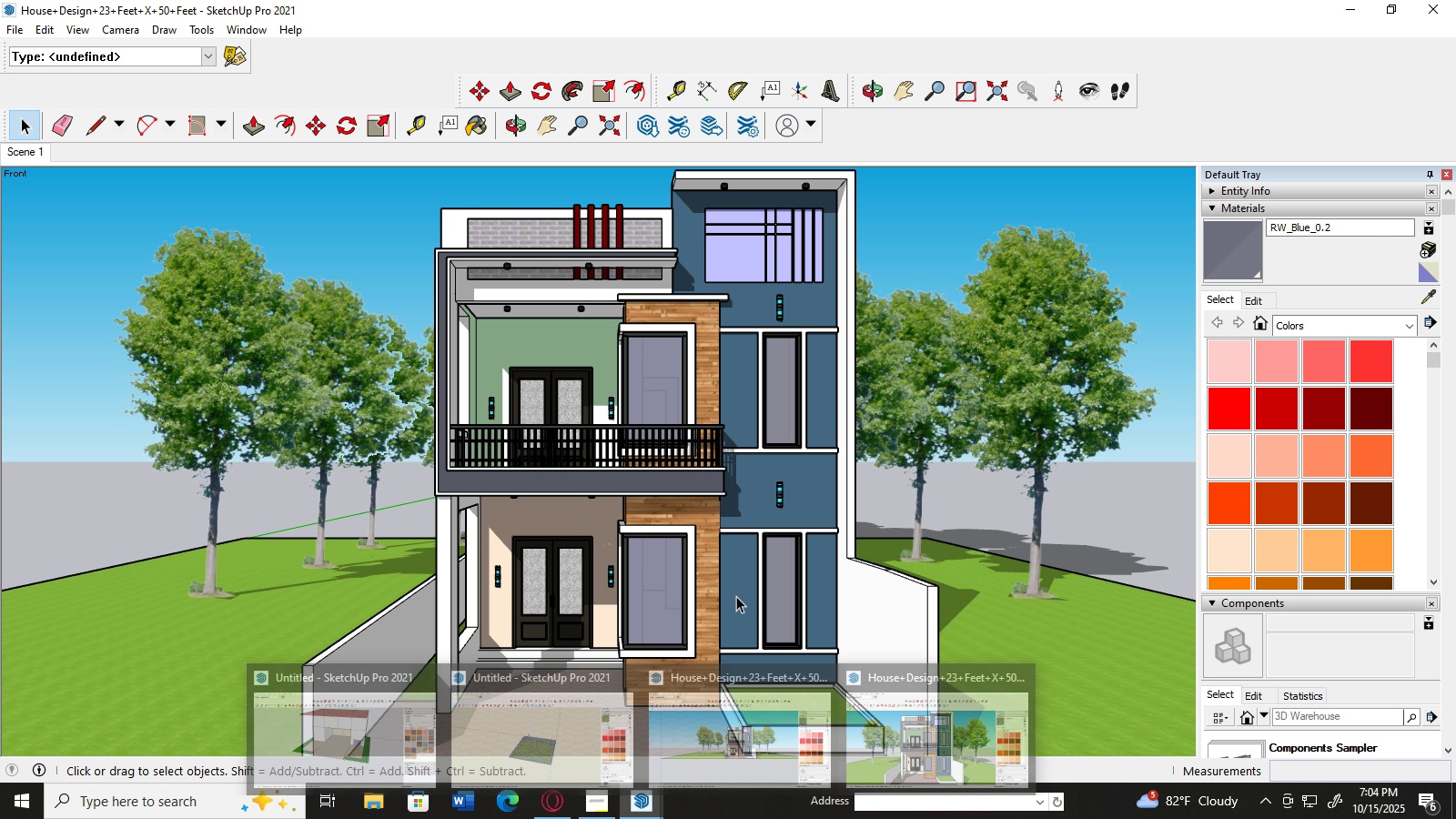 
scroll: coordinate [708, 569], scroll_direction: down, amount: 8.0
 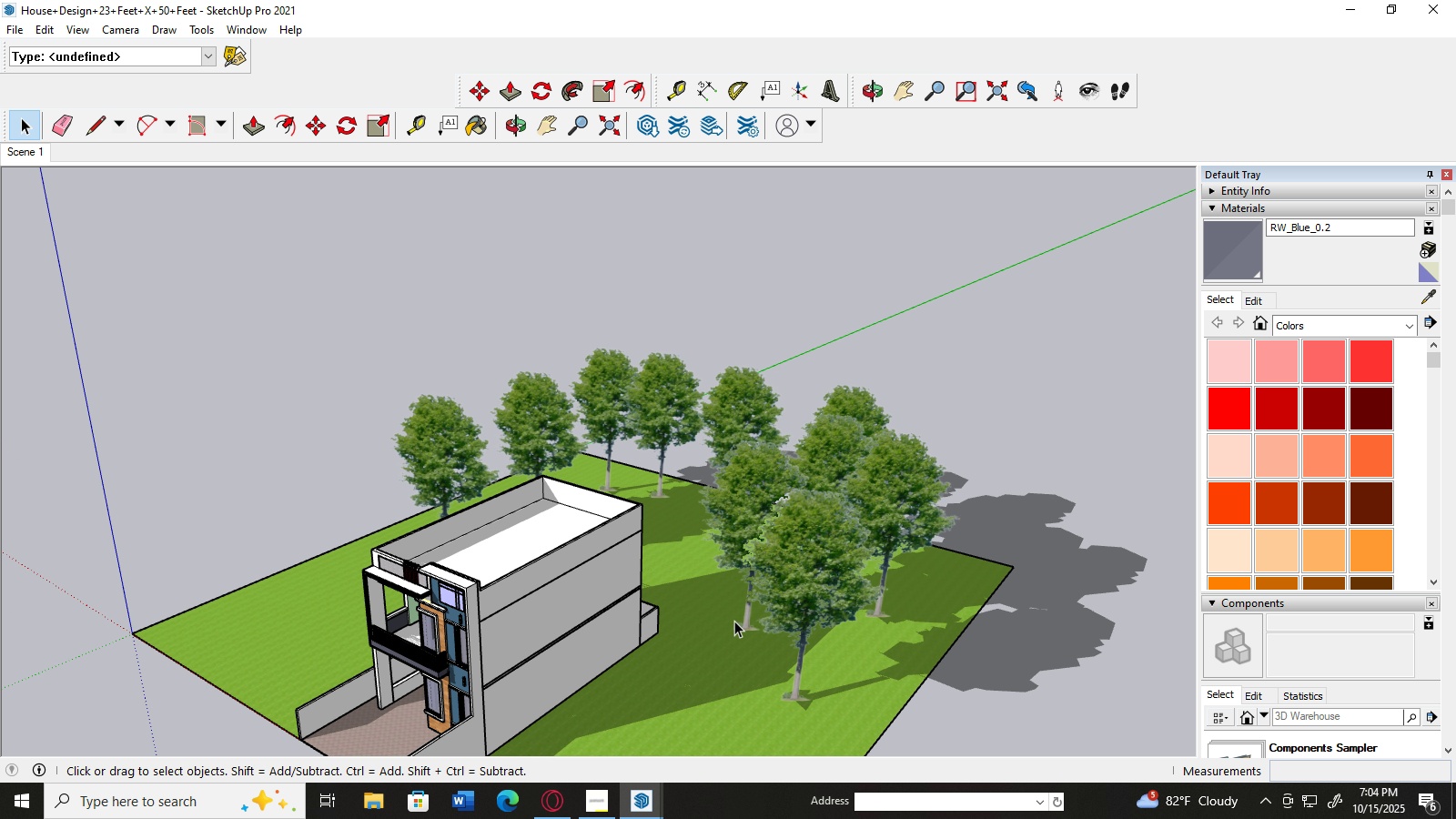 
scroll: coordinate [631, 600], scroll_direction: up, amount: 9.0
 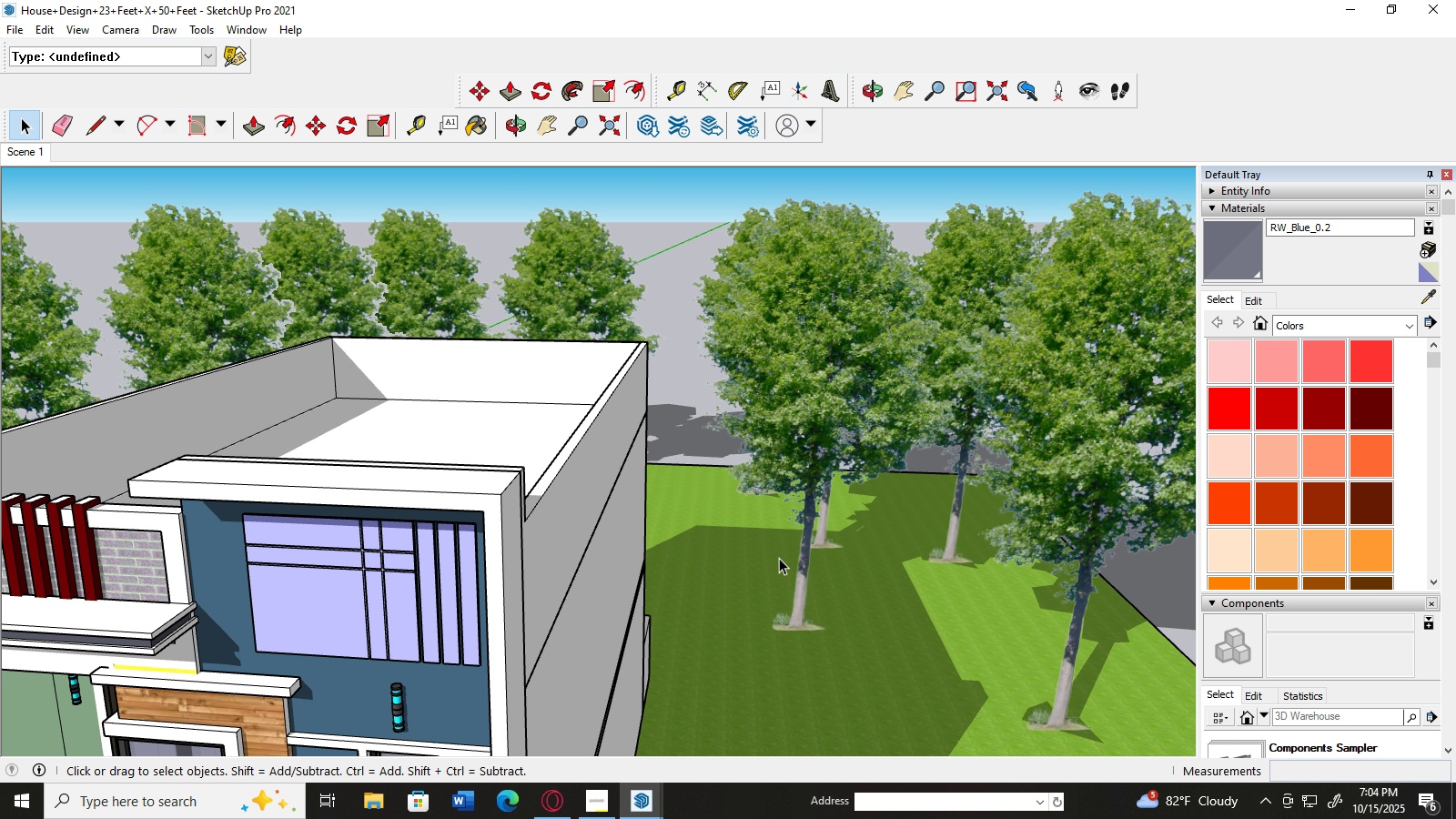 
scroll: coordinate [676, 551], scroll_direction: down, amount: 4.0
 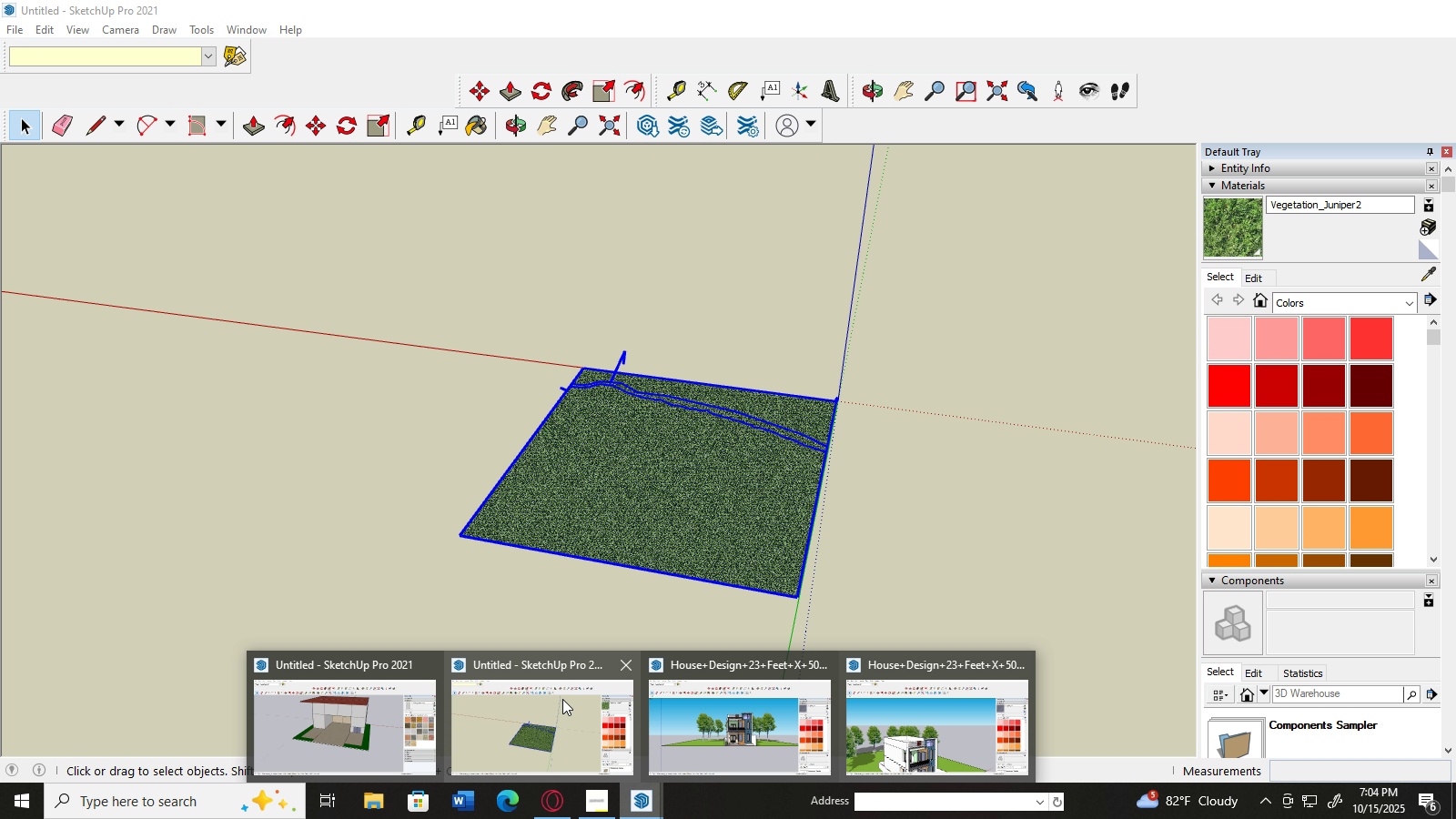 
left_click([623, 667])
 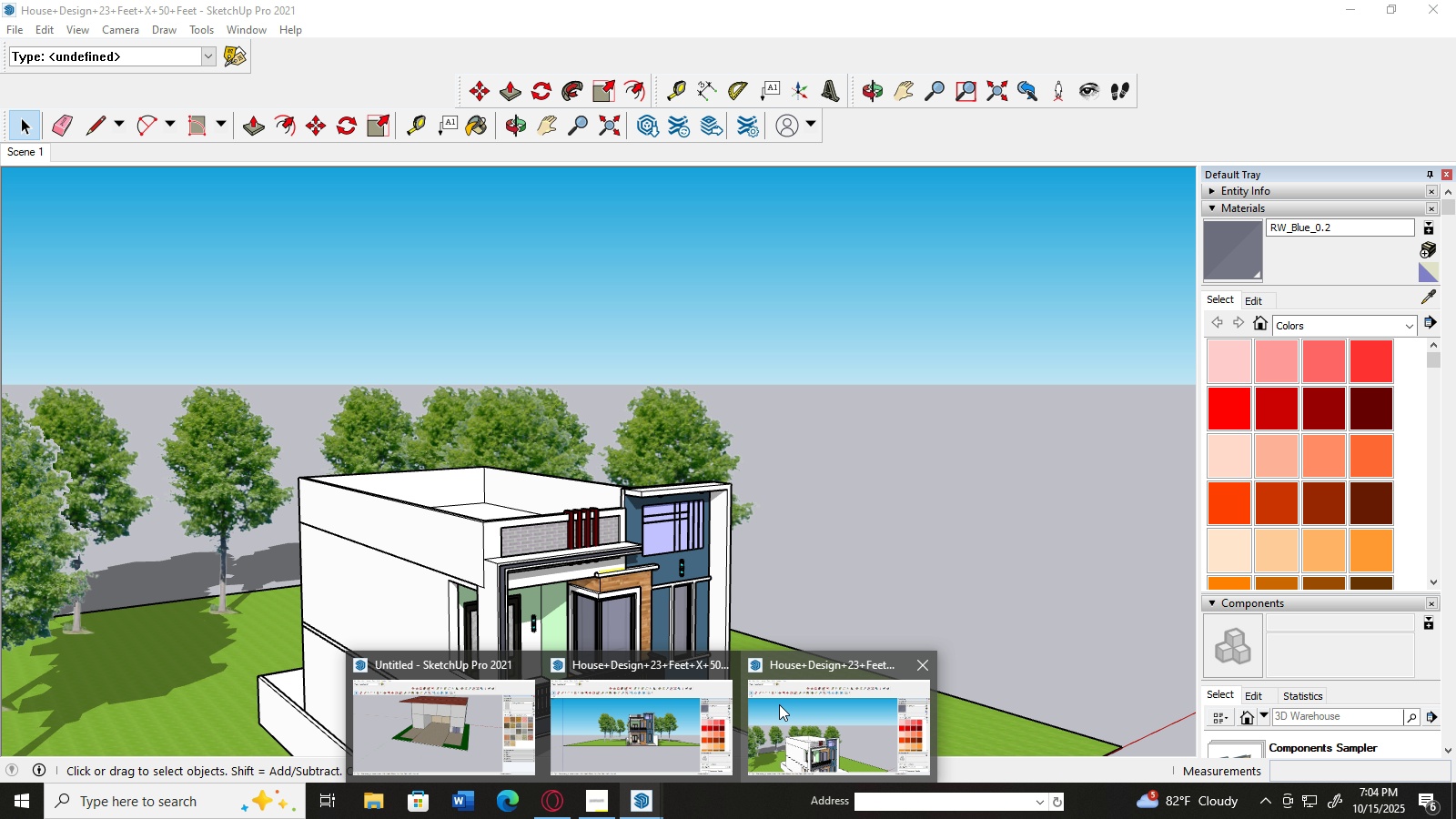 
left_click([779, 710])
 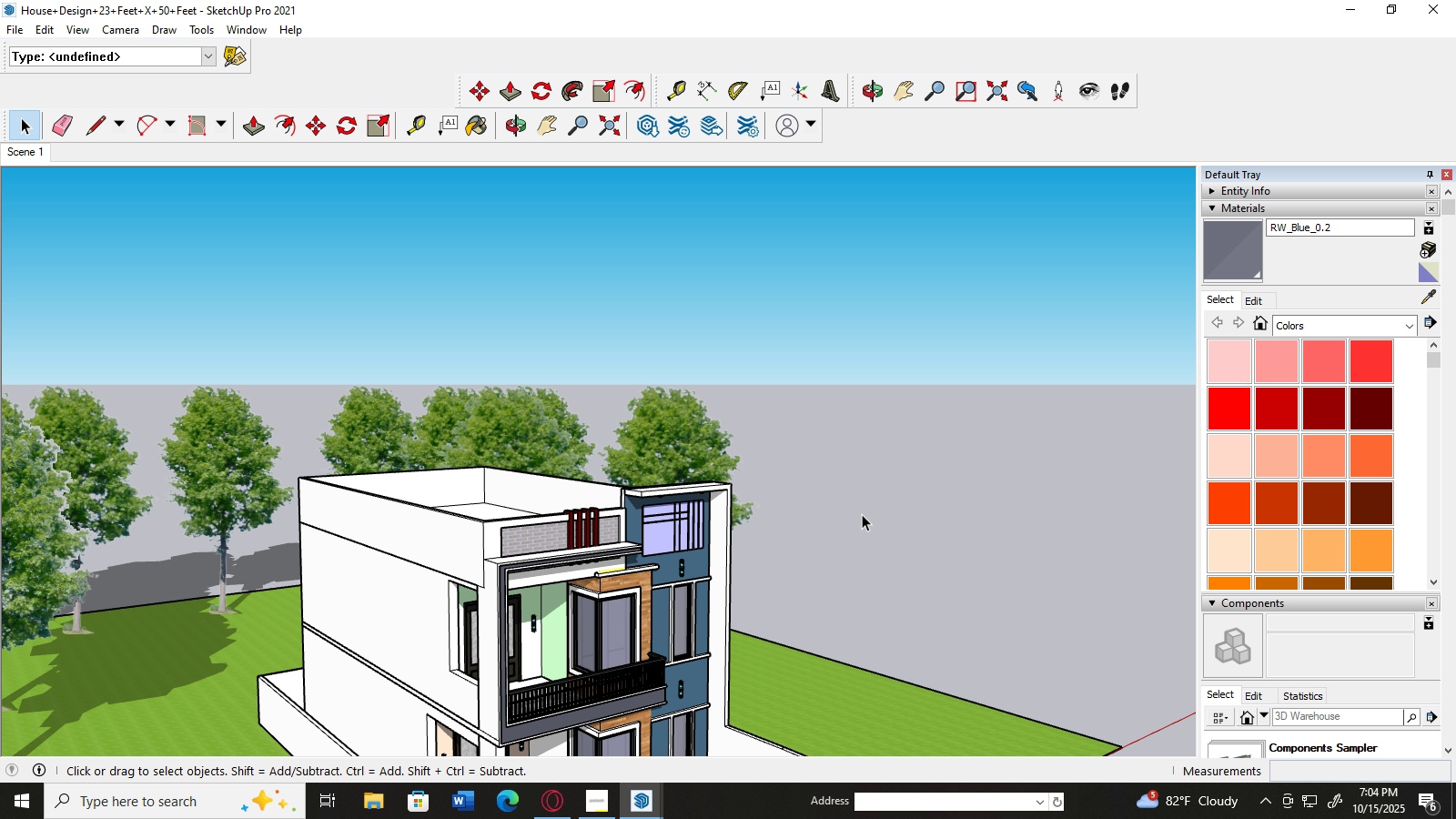 
scroll: coordinate [863, 511], scroll_direction: down, amount: 8.0
 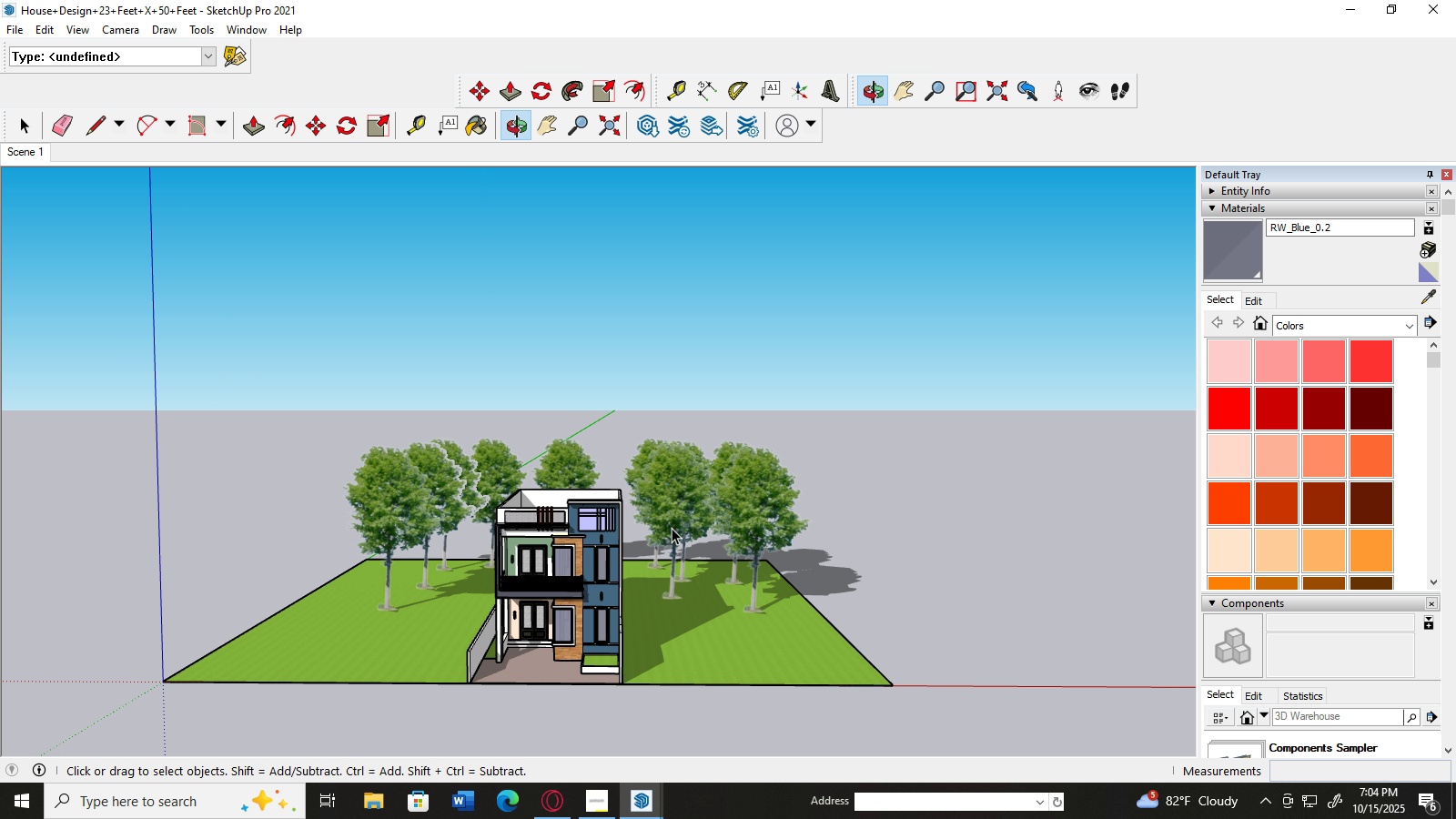 
scroll: coordinate [638, 514], scroll_direction: up, amount: 5.0
 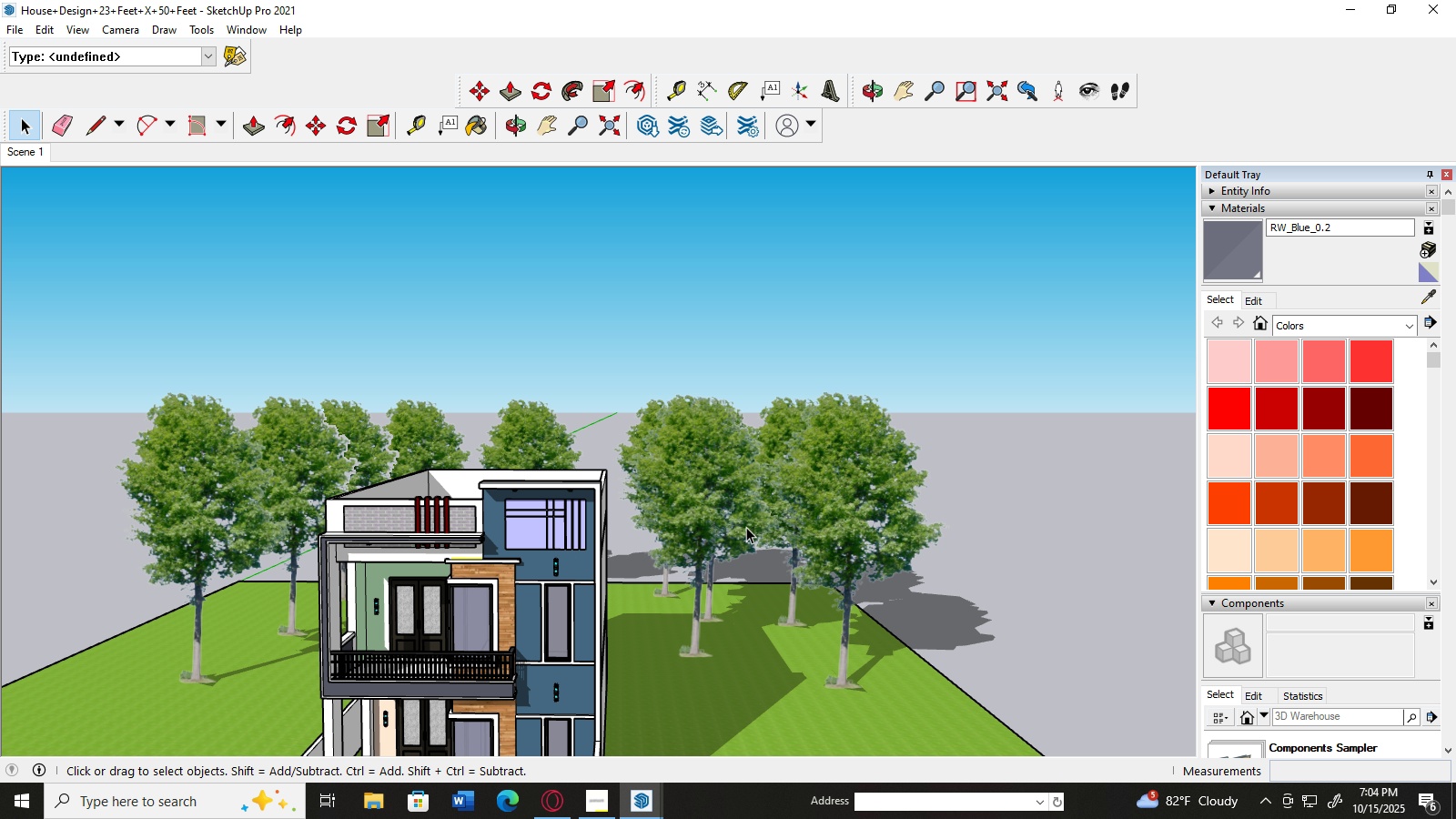 
scroll: coordinate [774, 541], scroll_direction: down, amount: 7.0
 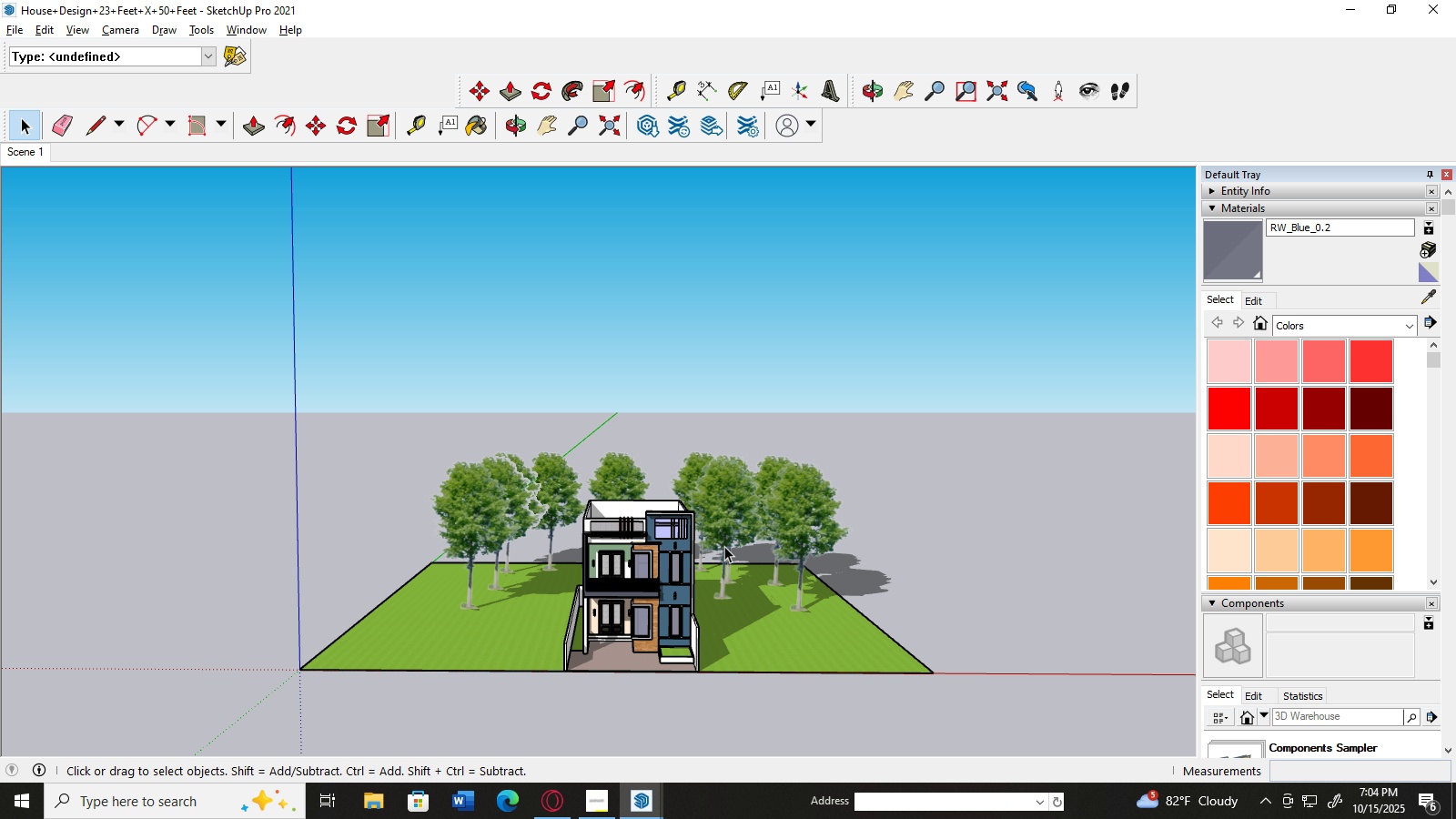 
hold_key(key=AltLeft, duration=0.44)
scroll: coordinate [759, 556], scroll_direction: down, amount: 4.0
 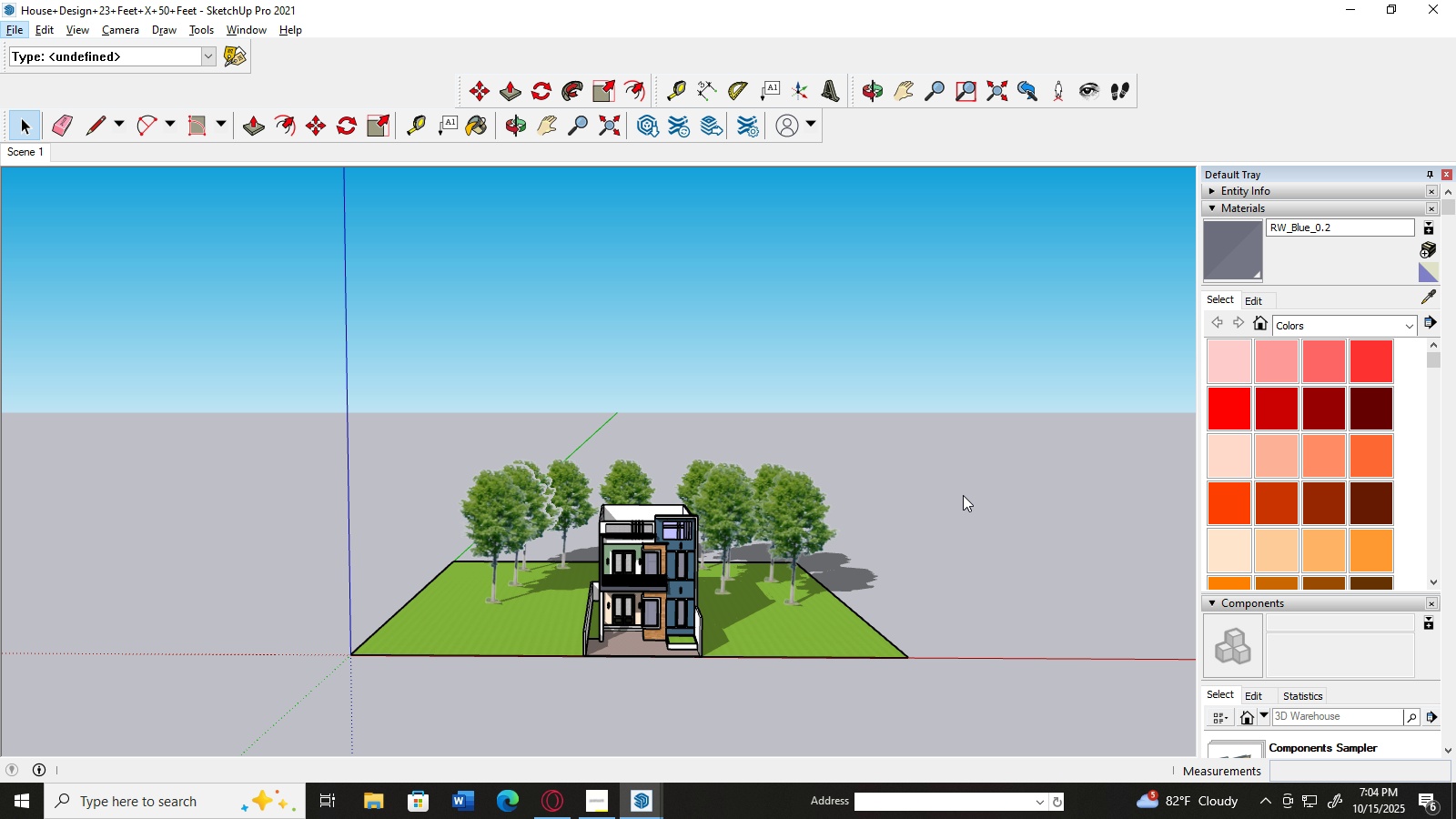 
hold_key(key=AltLeft, duration=0.42)
scroll: coordinate [792, 604], scroll_direction: down, amount: 6.0
 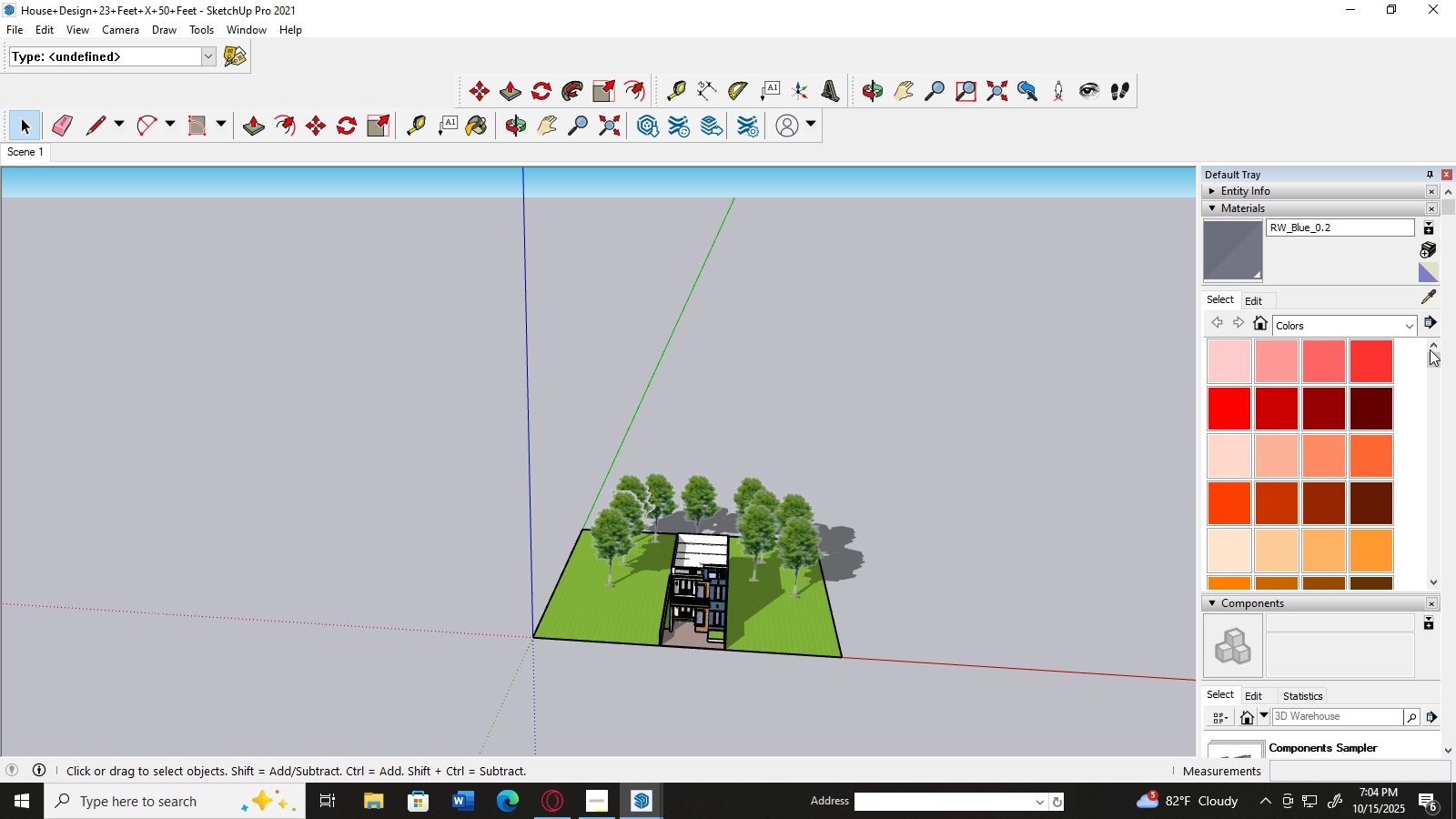 
left_click_drag(start_coordinate=[1437, 359], to_coordinate=[1437, 369])
 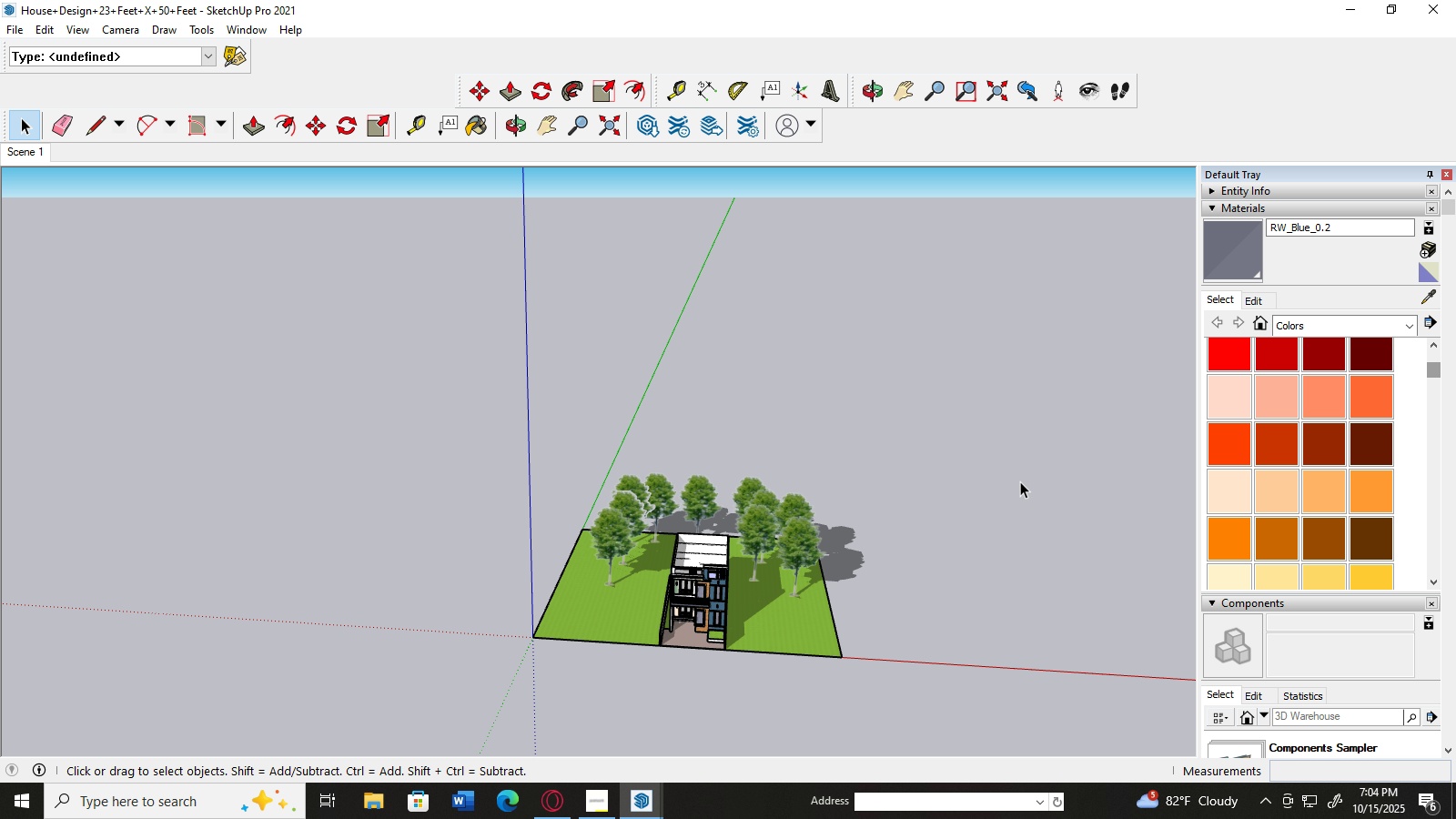 
scroll: coordinate [1020, 481], scroll_direction: down, amount: 3.0
 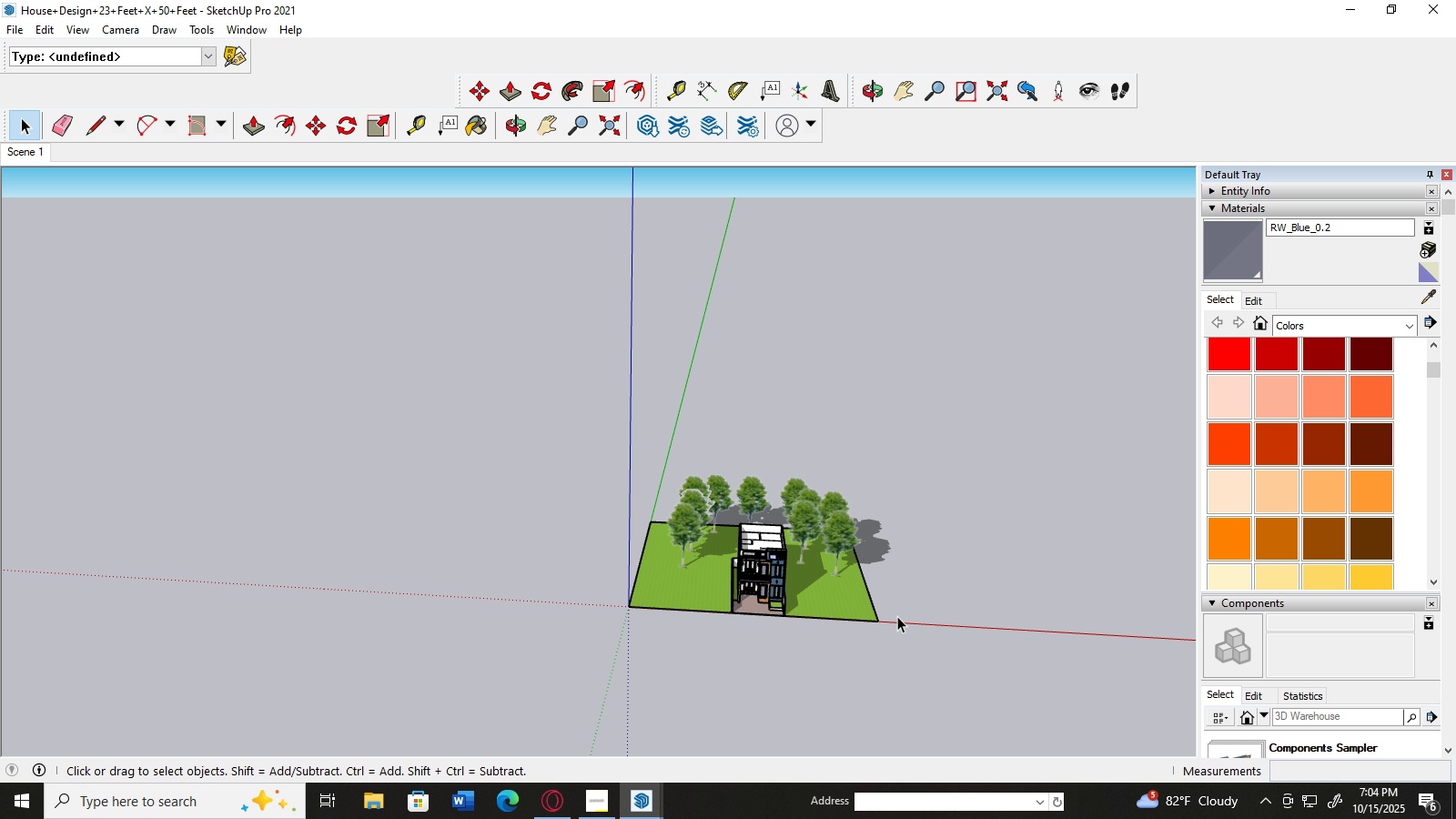 
scroll: coordinate [770, 587], scroll_direction: up, amount: 18.0
 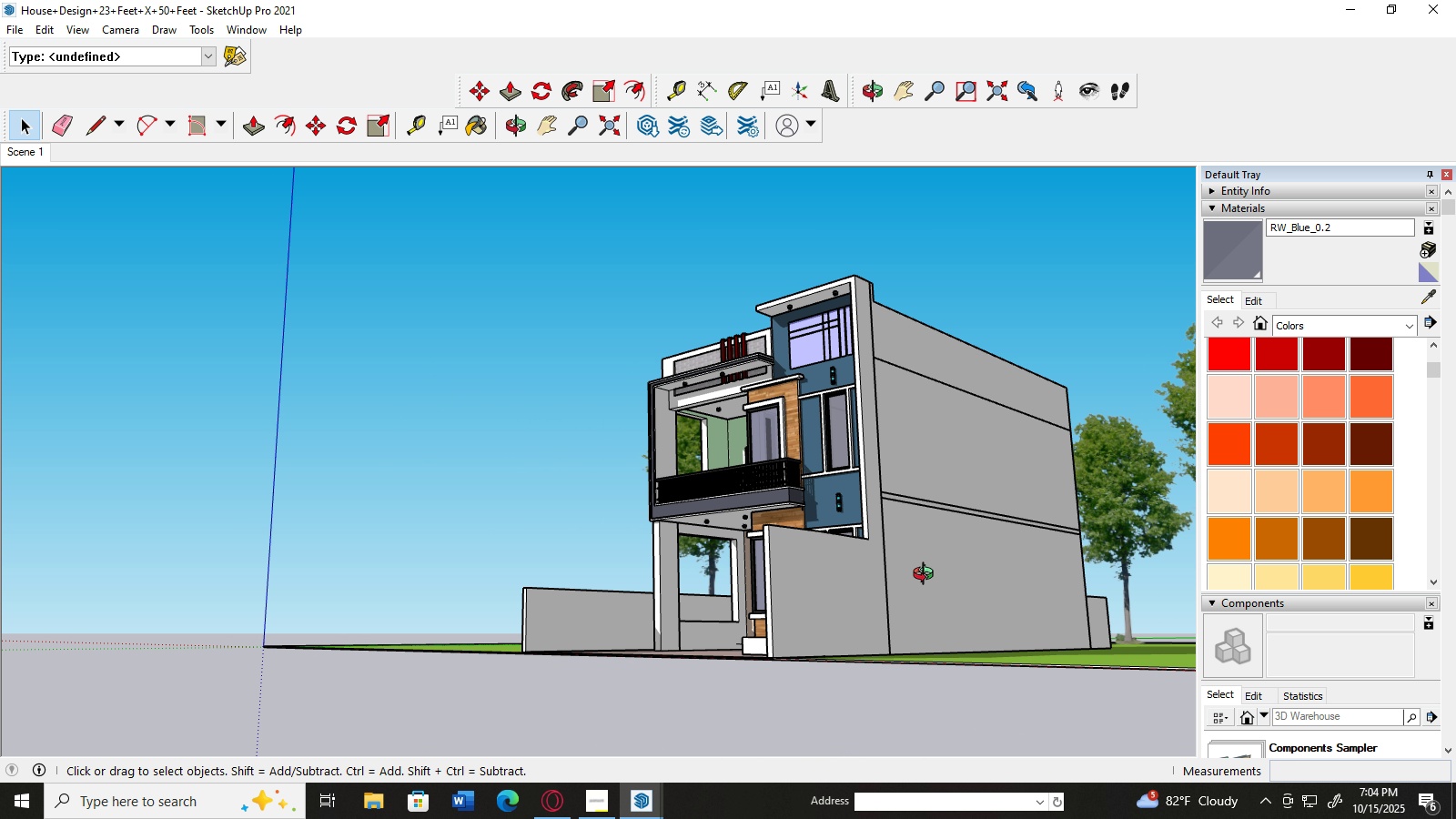 
scroll: coordinate [794, 596], scroll_direction: down, amount: 2.0
 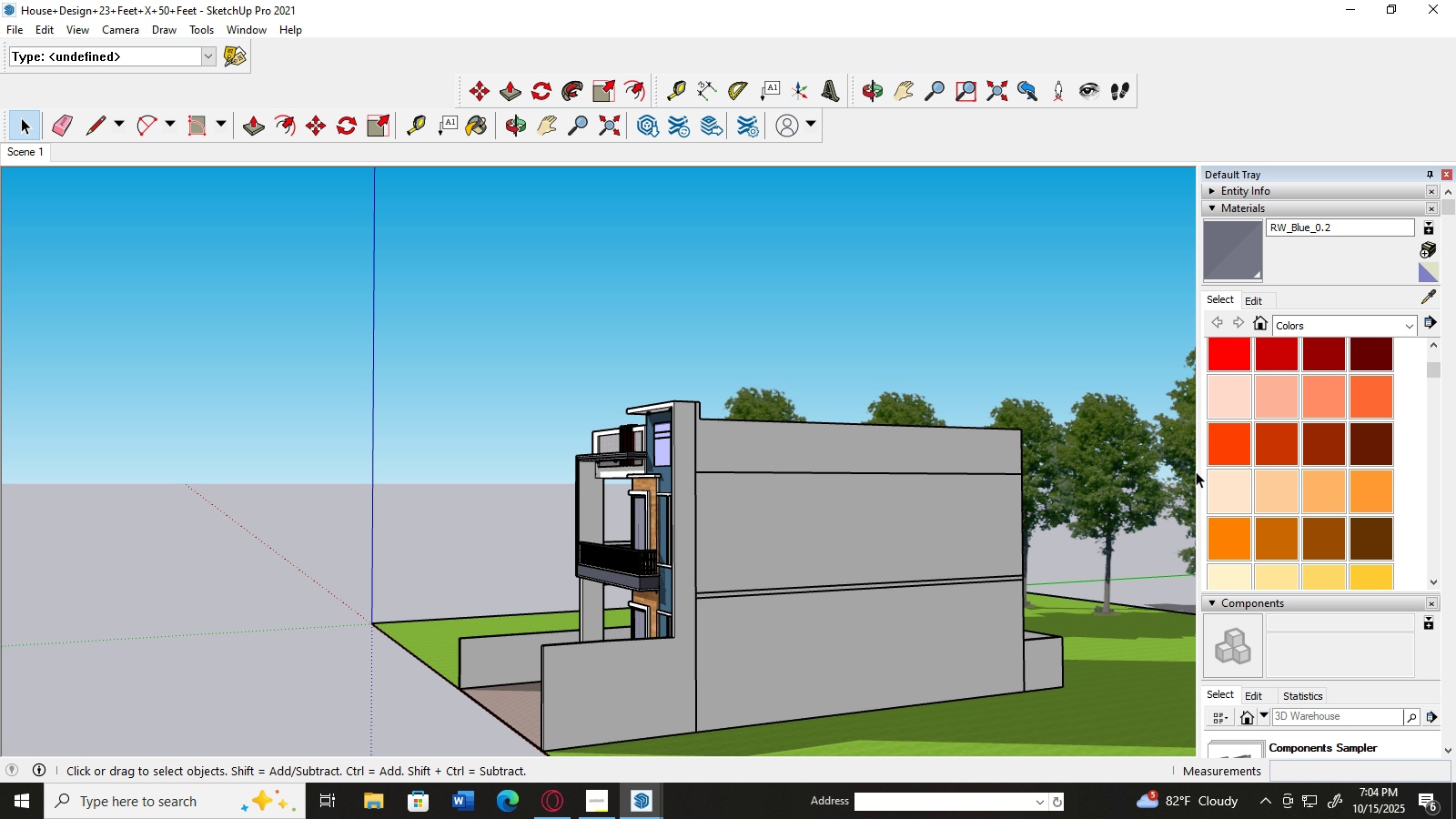 
scroll: coordinate [1234, 449], scroll_direction: up, amount: 3.0
 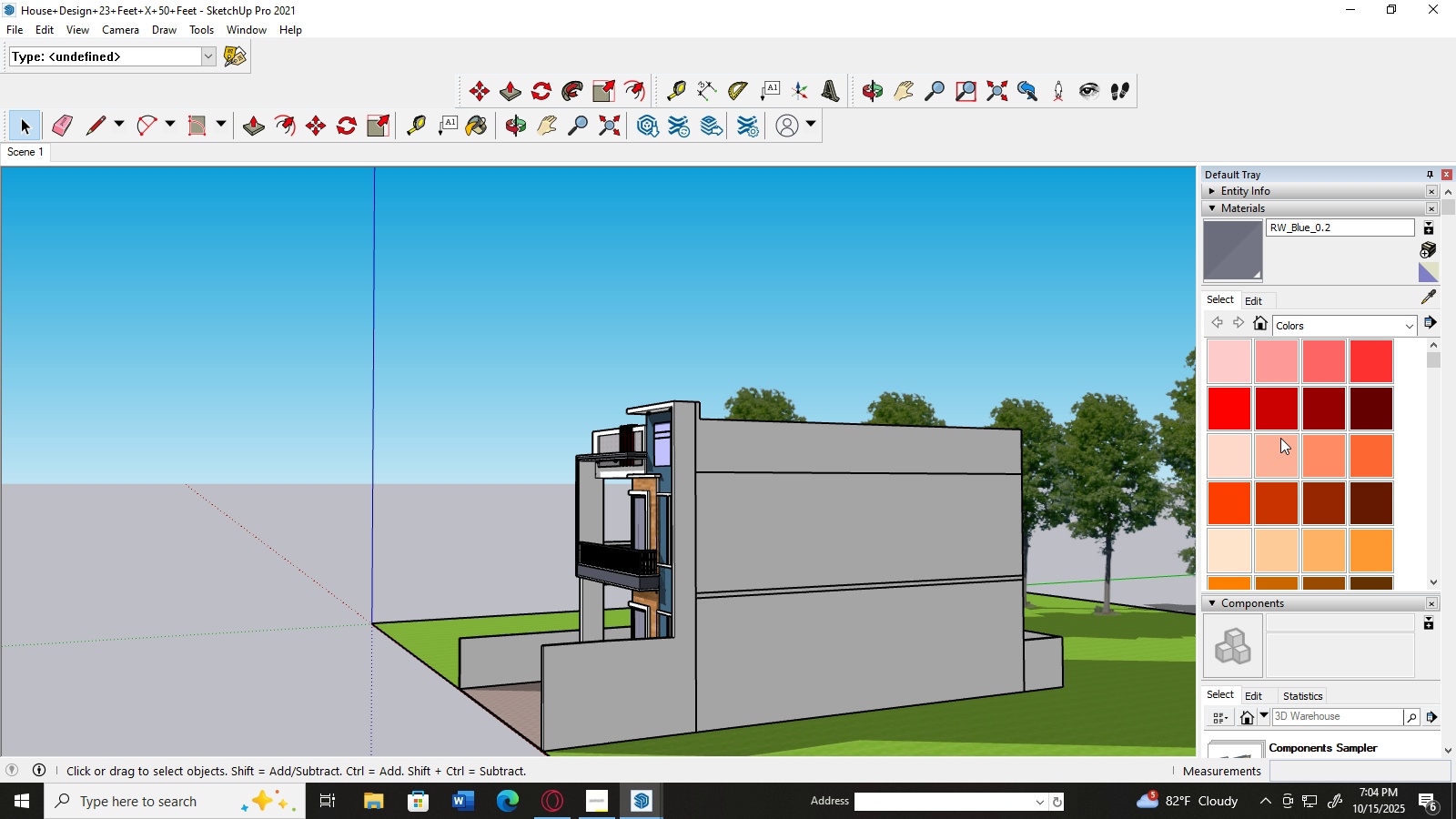 
scroll: coordinate [1281, 437], scroll_direction: down, amount: 10.0
 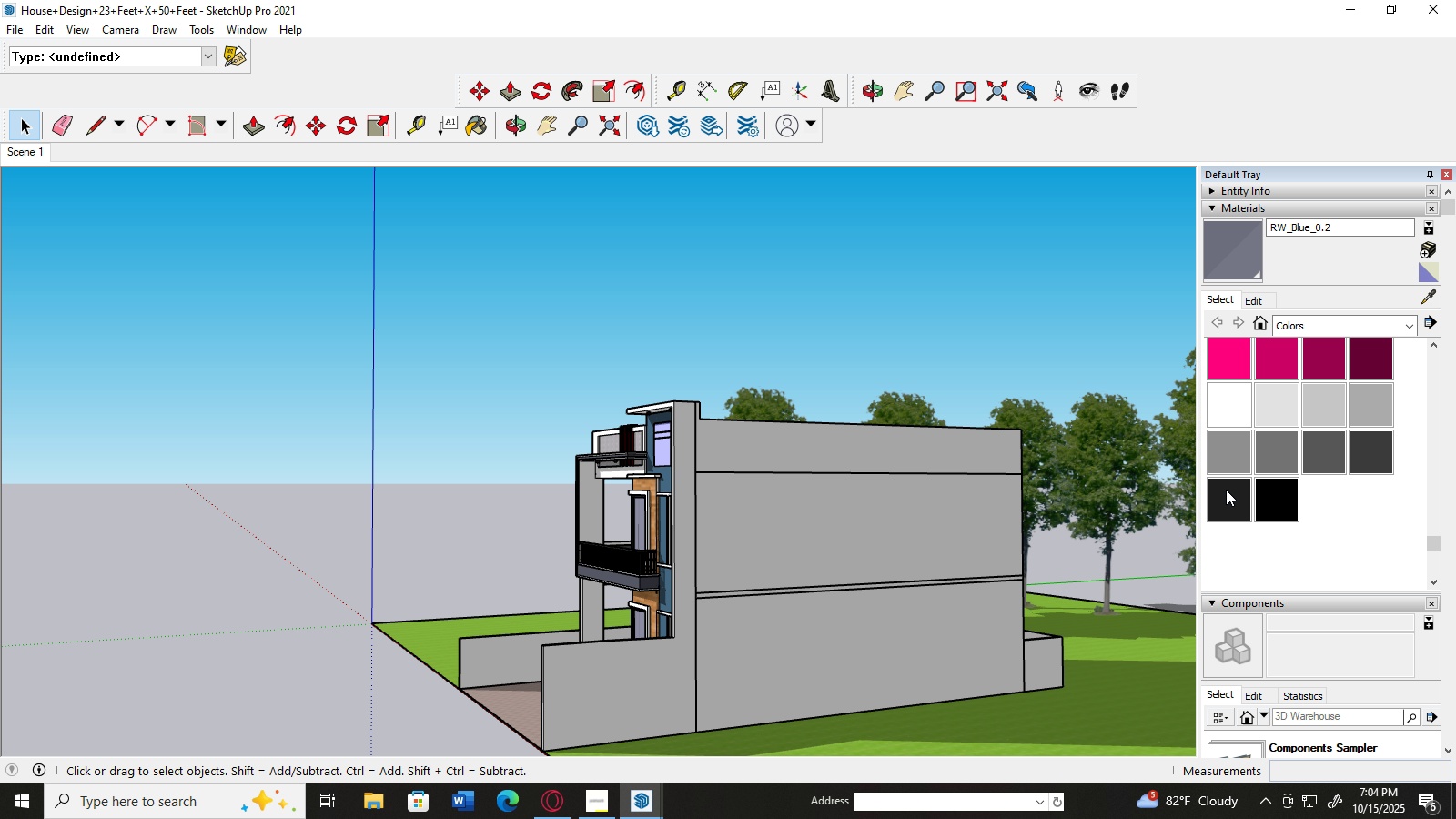 
left_click([1226, 490])
 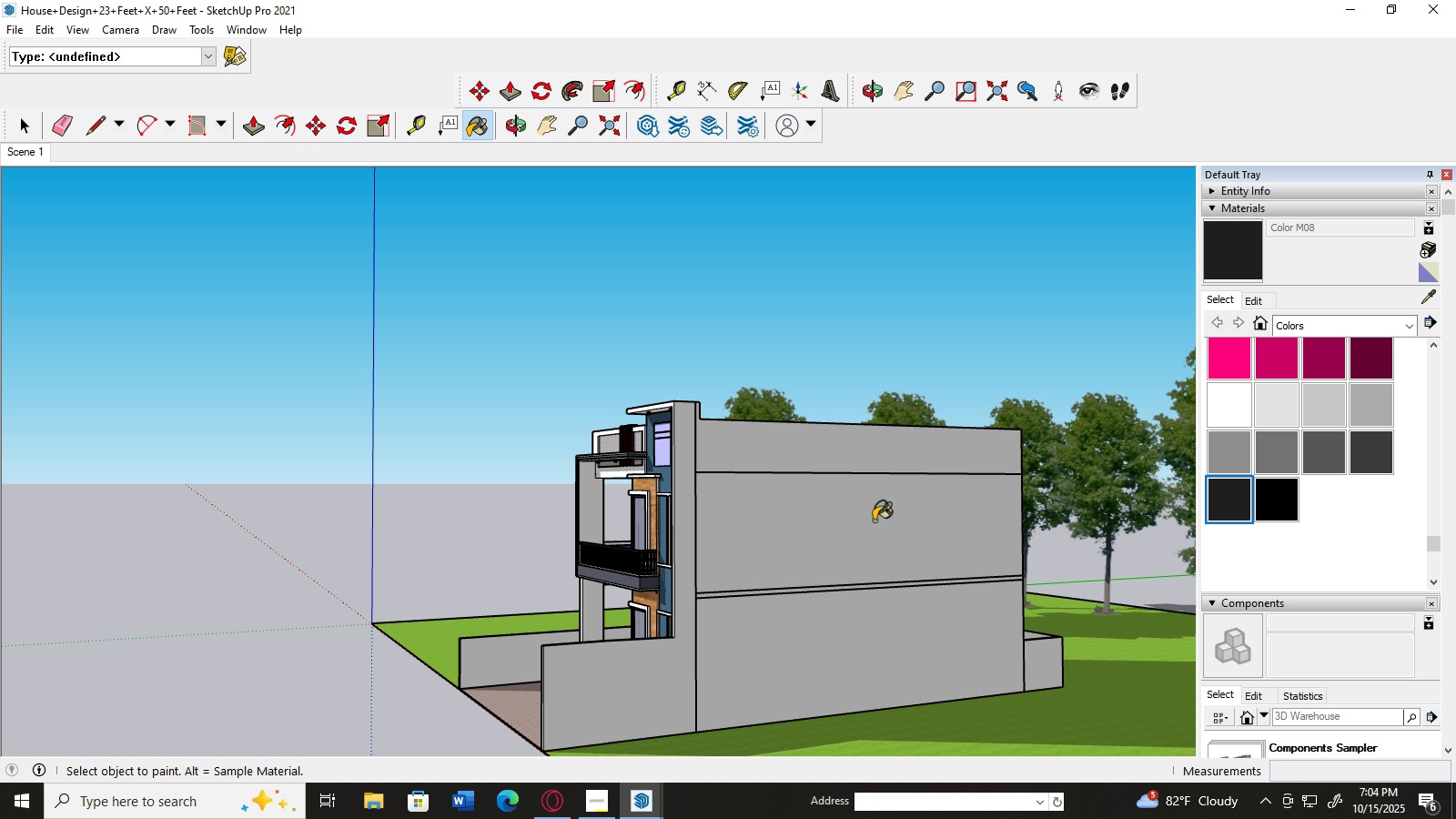 
left_click([874, 521])
 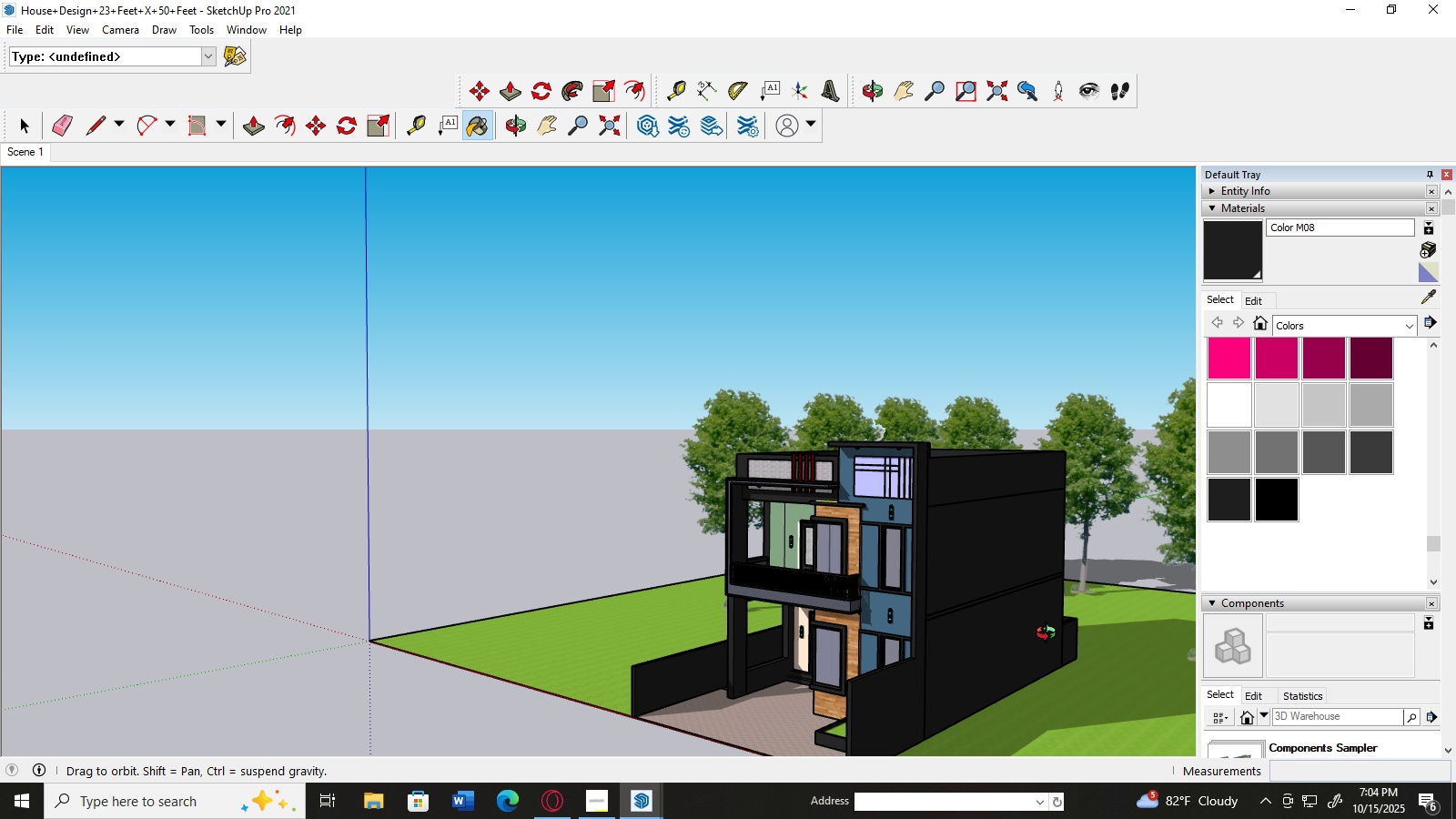 
scroll: coordinate [1139, 612], scroll_direction: down, amount: 2.0
 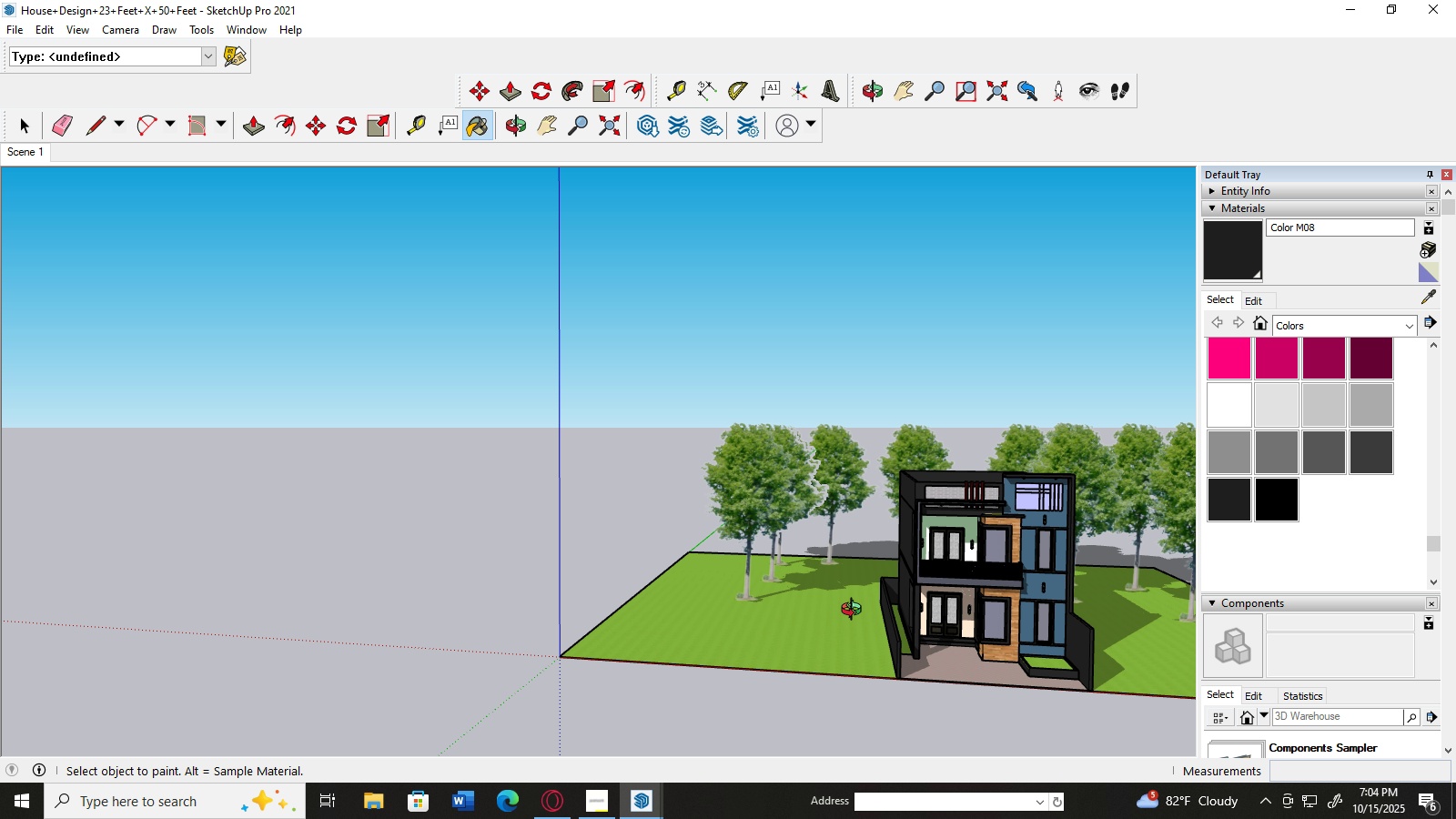 
scroll: coordinate [957, 579], scroll_direction: up, amount: 12.0
 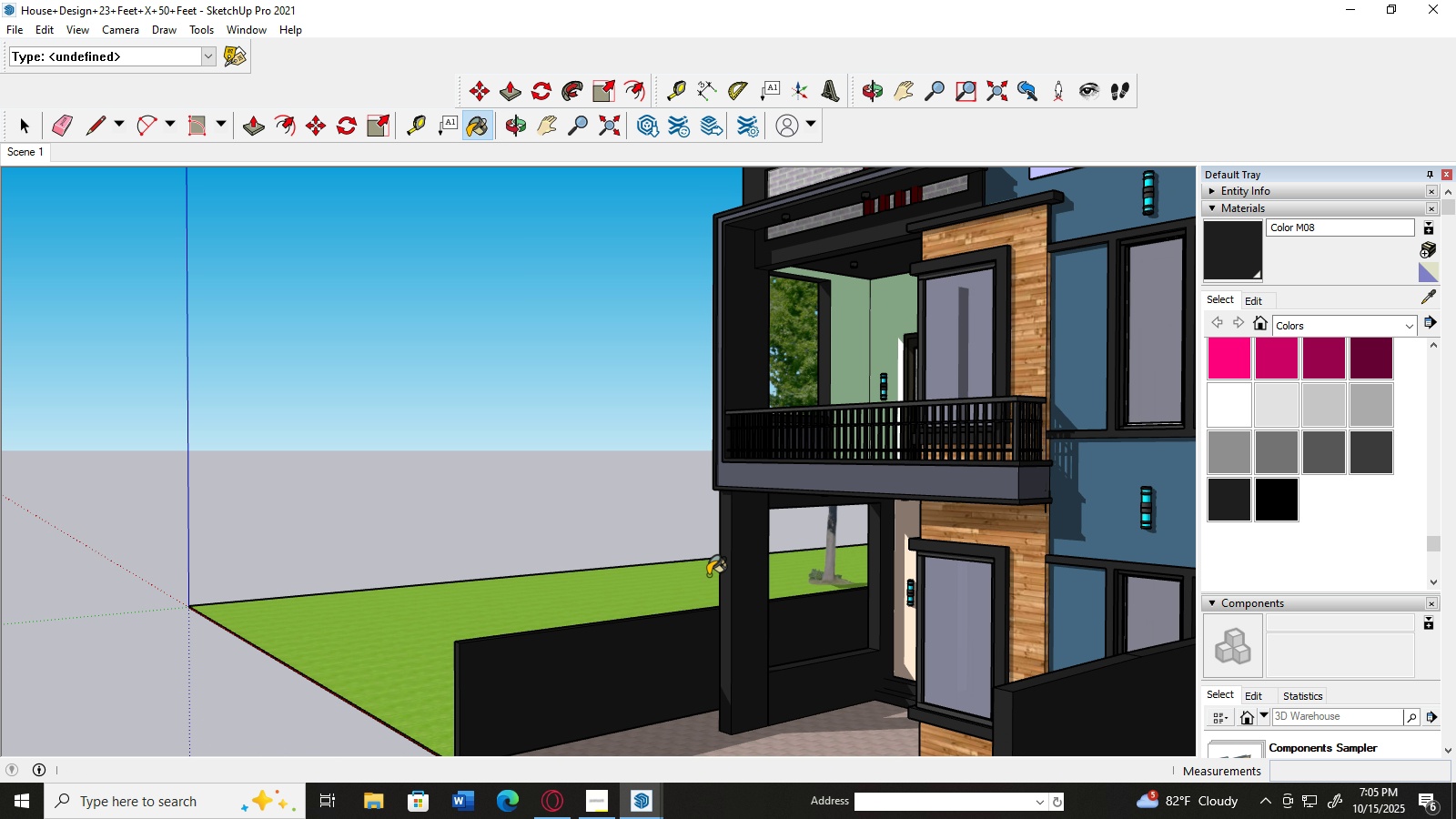 
scroll: coordinate [790, 560], scroll_direction: down, amount: 3.0
 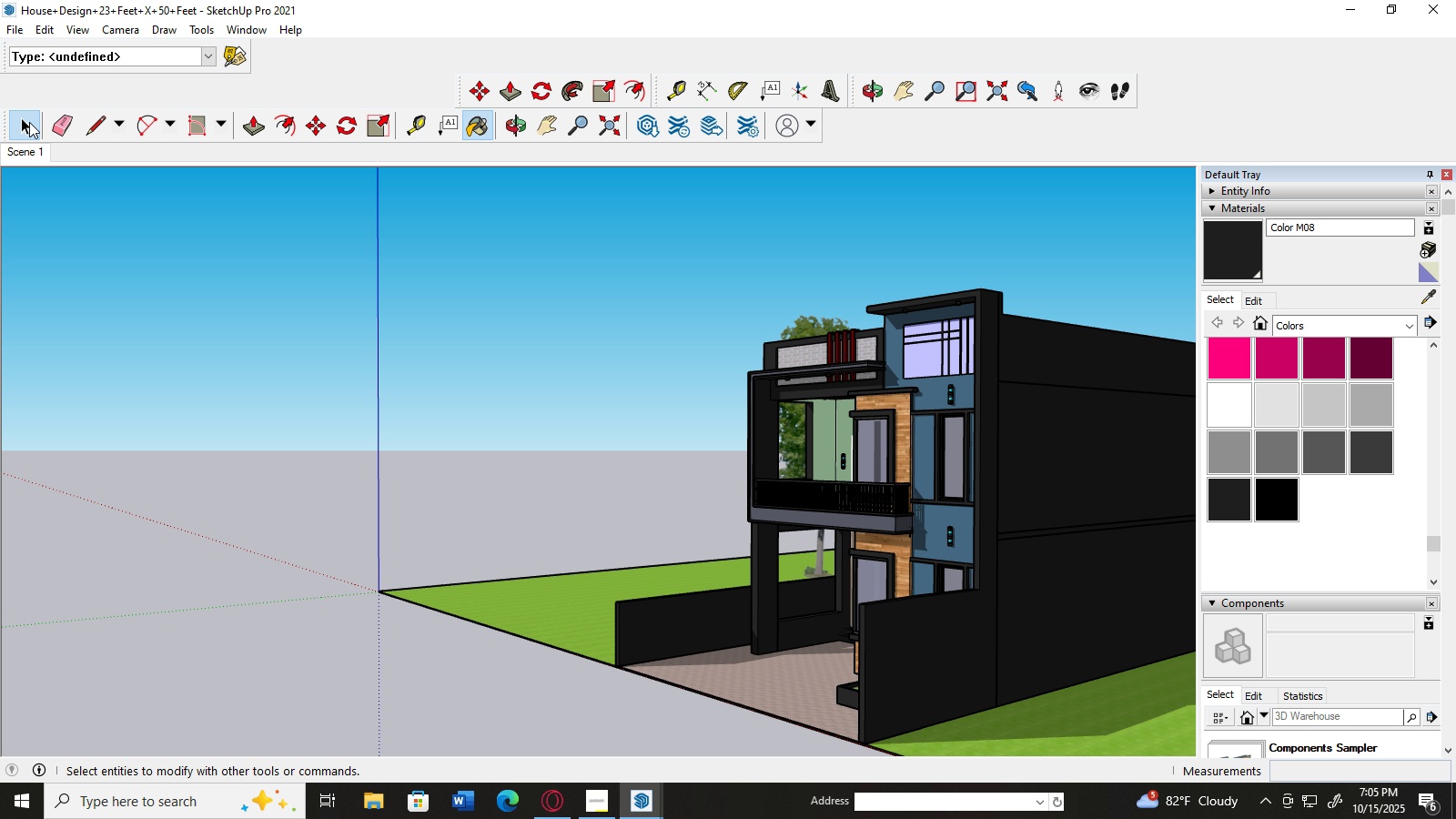 
double_click([354, 444])
 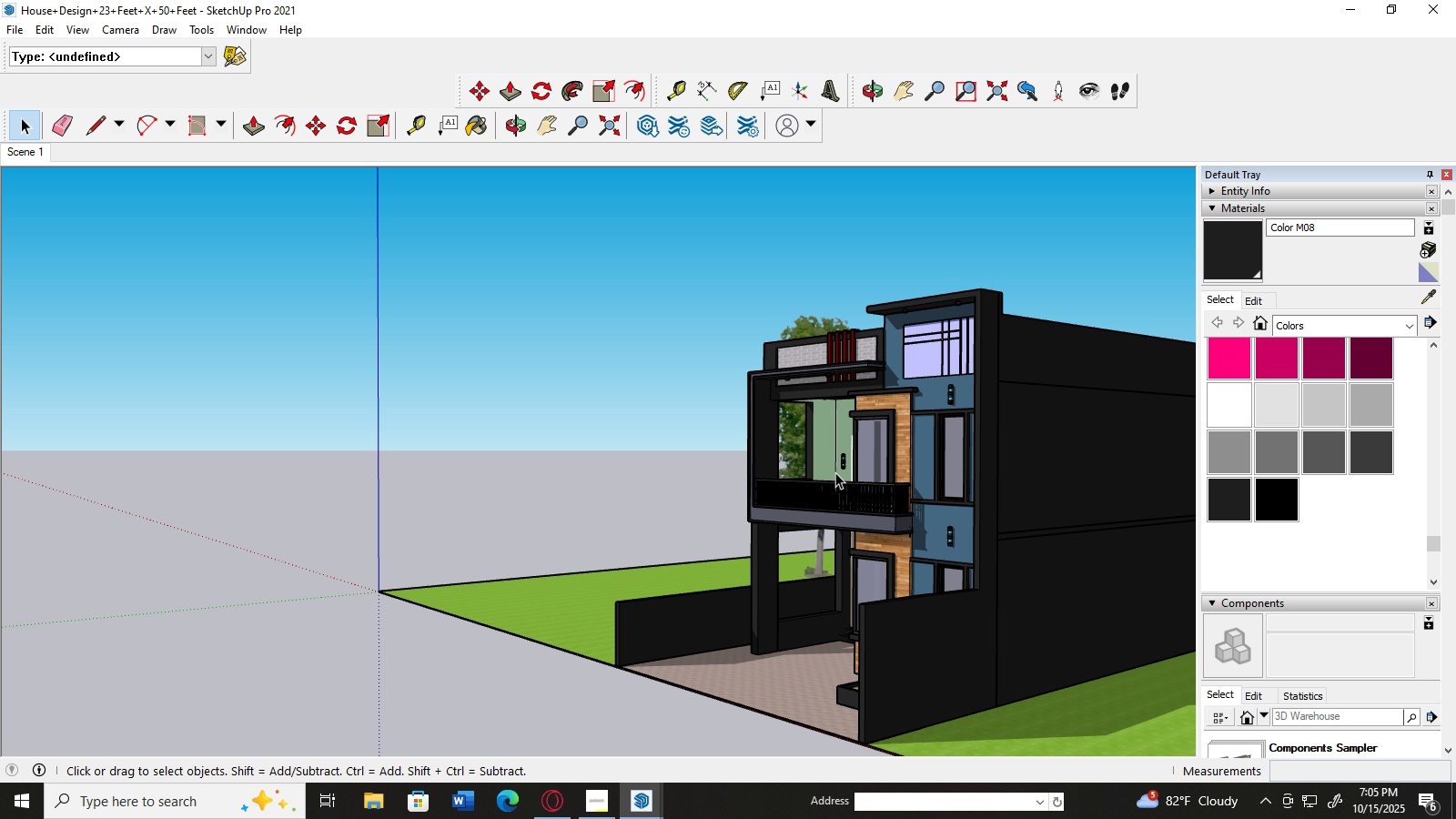 
scroll: coordinate [836, 471], scroll_direction: down, amount: 8.0
 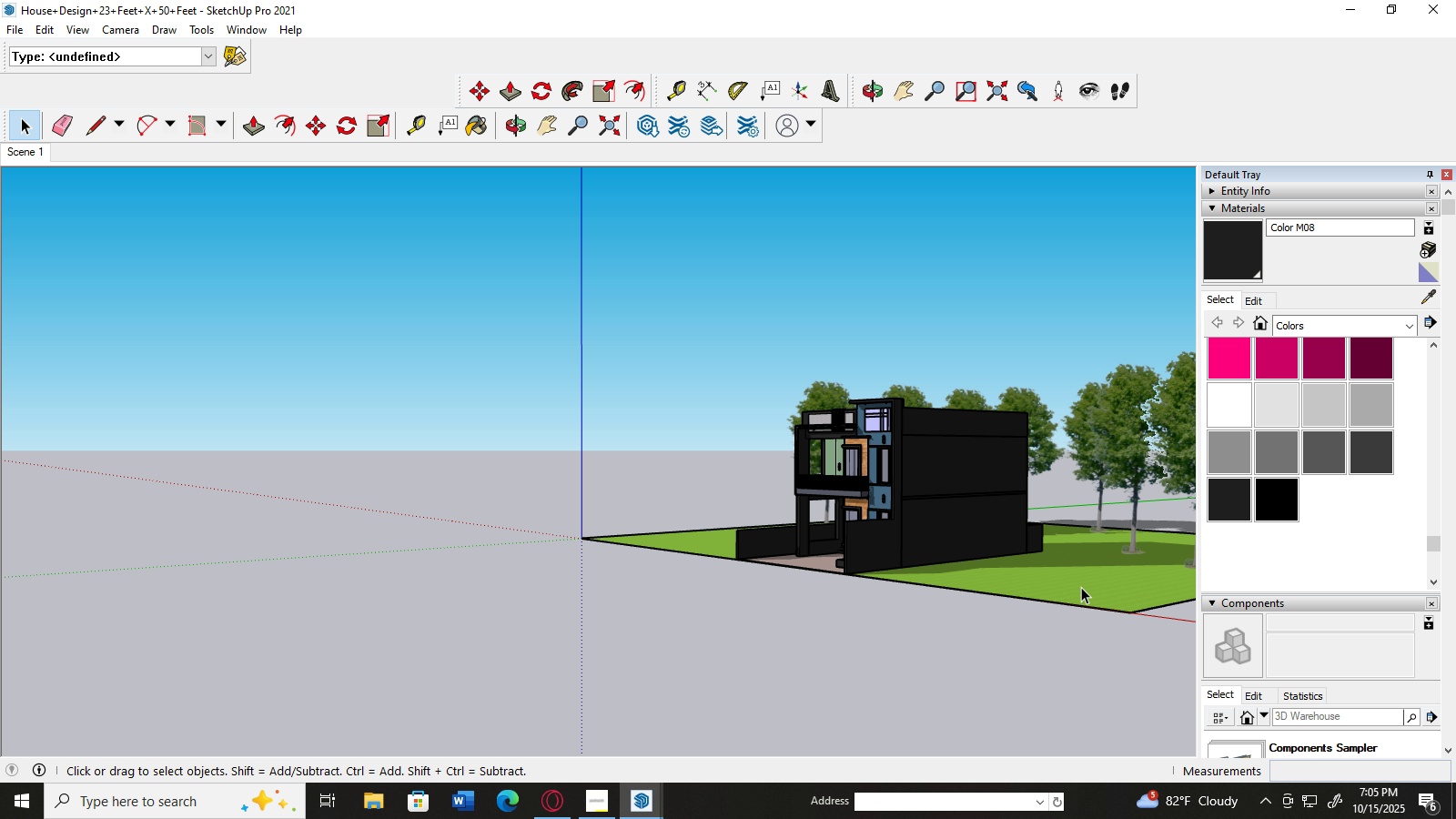 
left_click([1081, 587])
 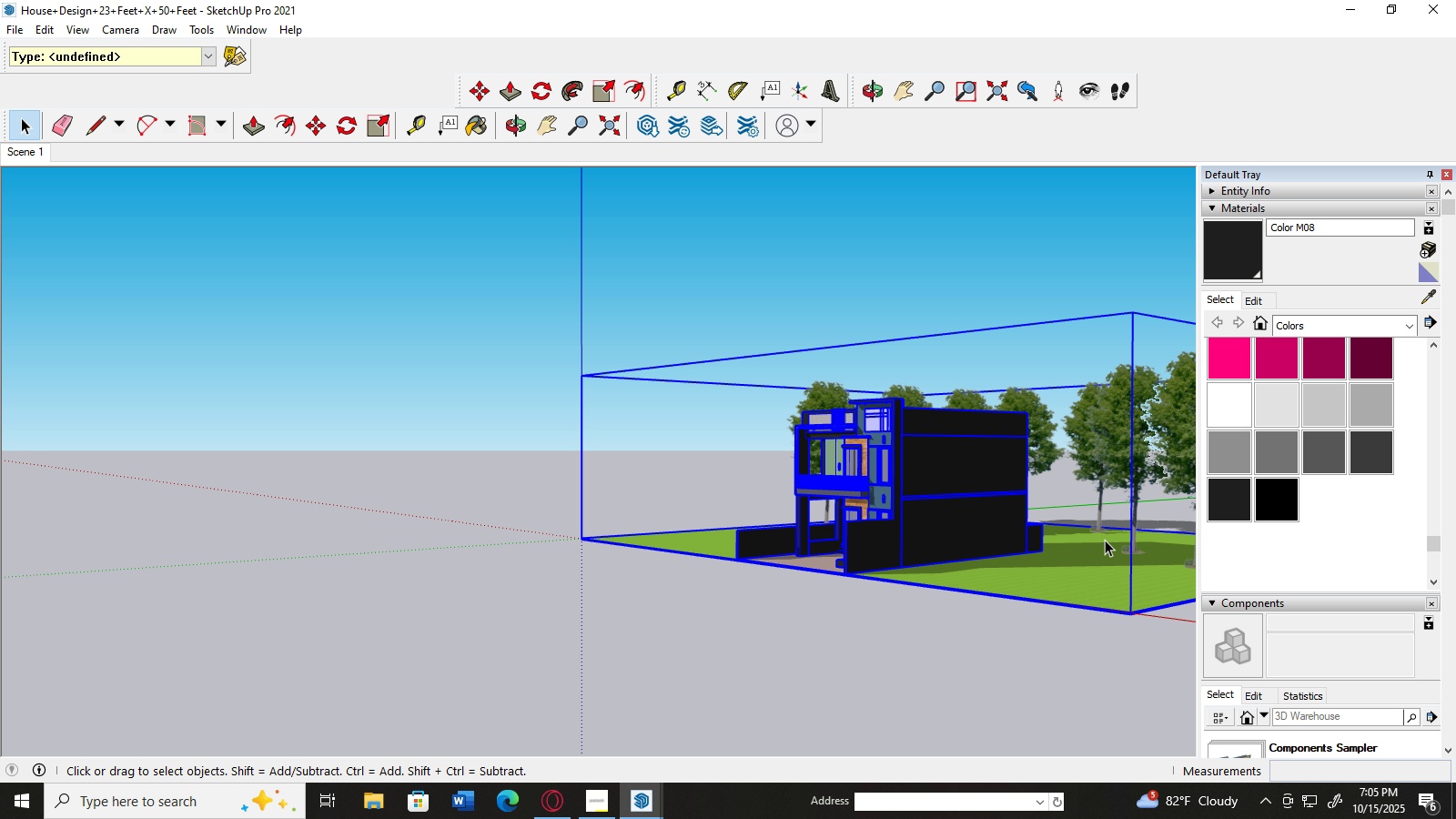 
right_click([1021, 494])
 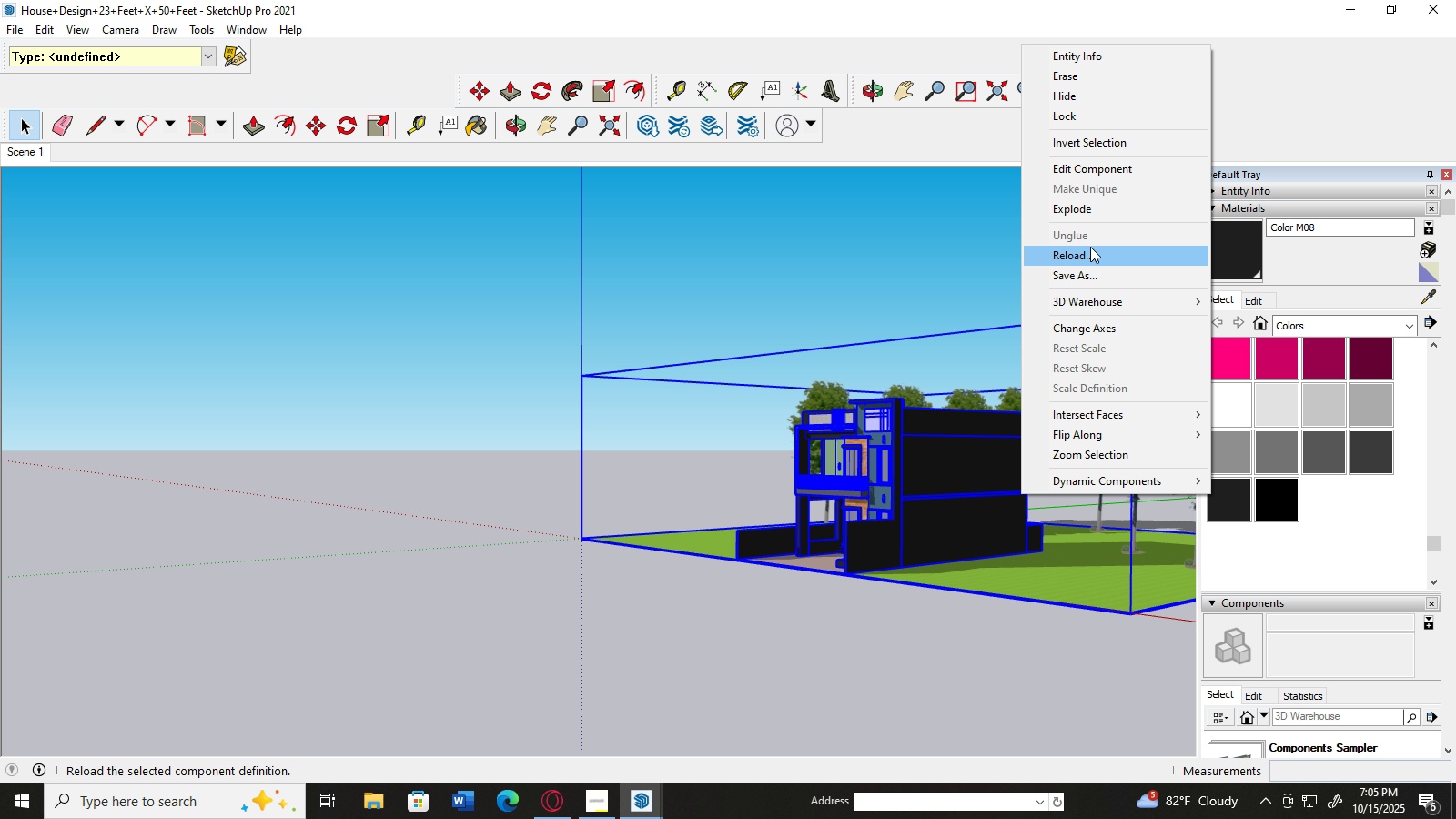 
left_click([1105, 210])
 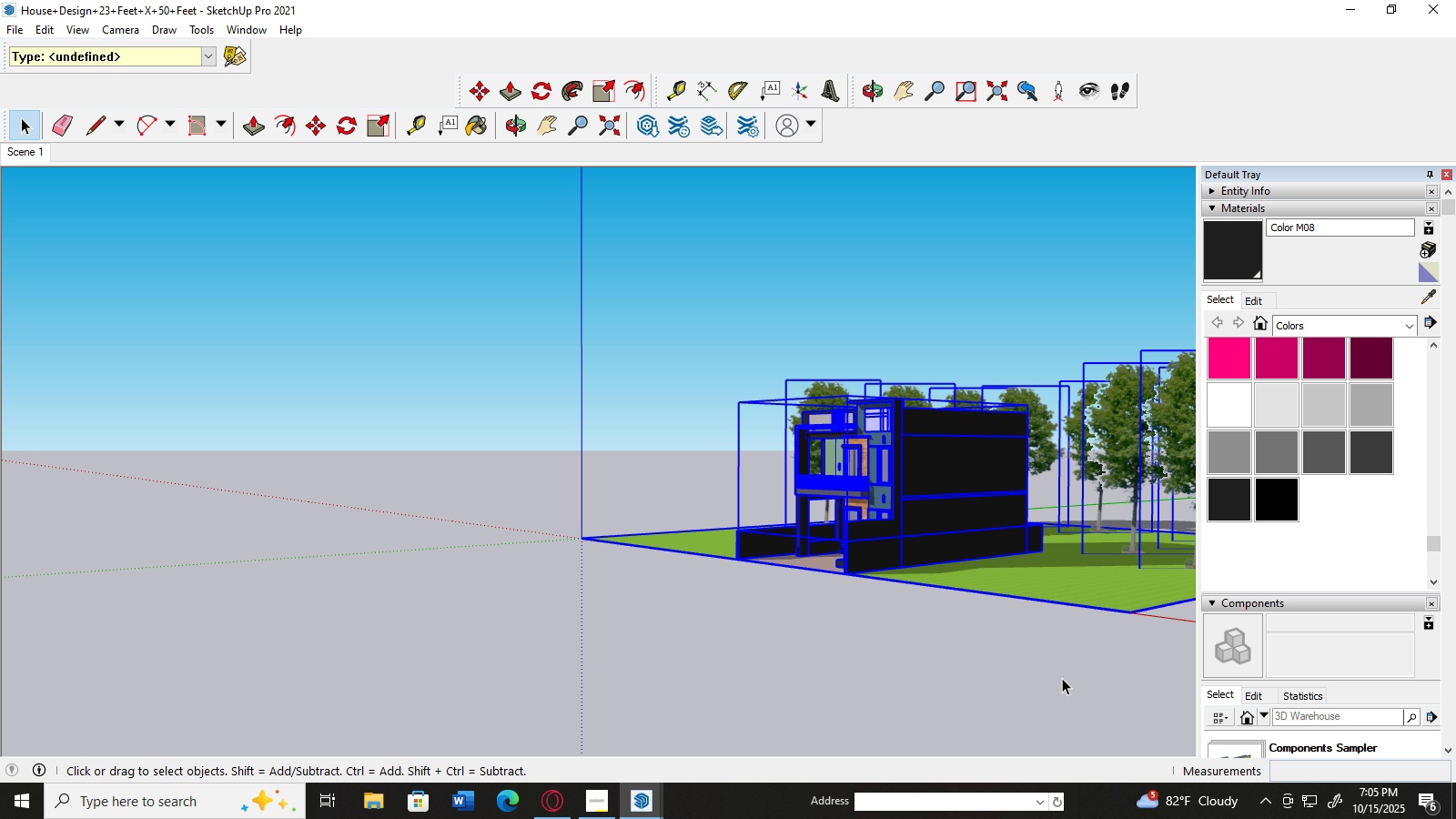 
left_click([1062, 678])
 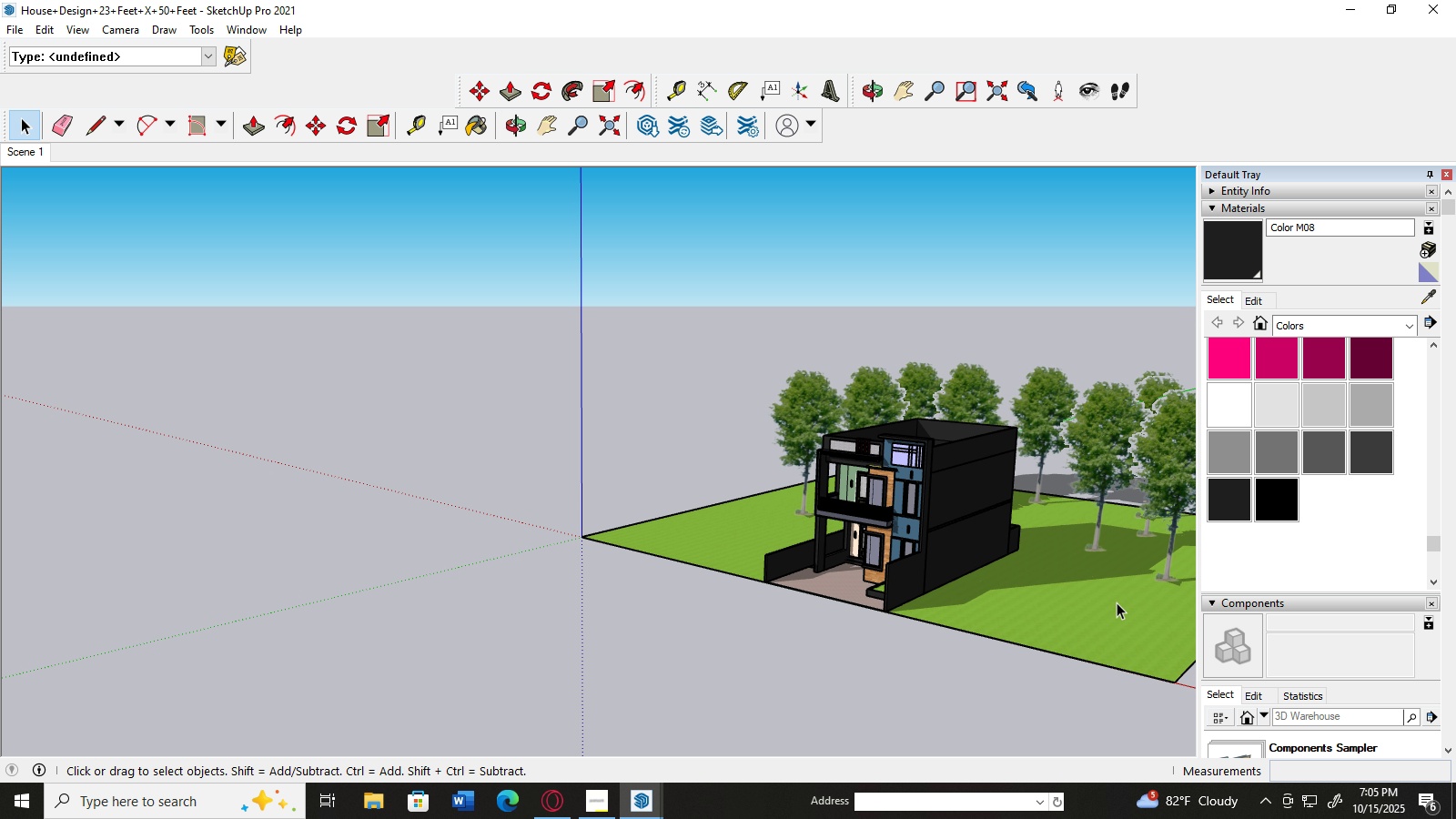 
scroll: coordinate [1108, 577], scroll_direction: down, amount: 2.0
 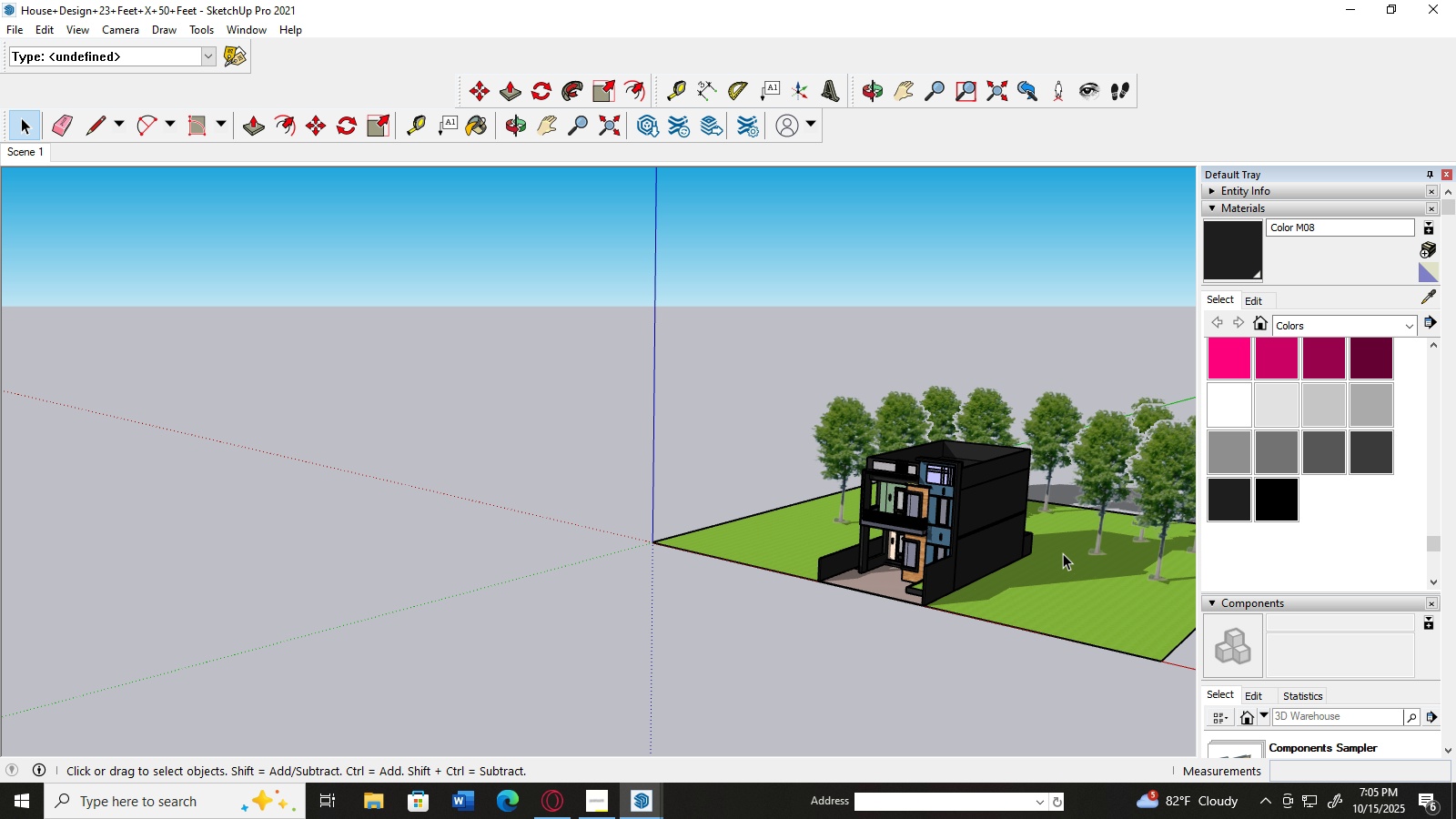 
scroll: coordinate [885, 556], scroll_direction: up, amount: 17.0
 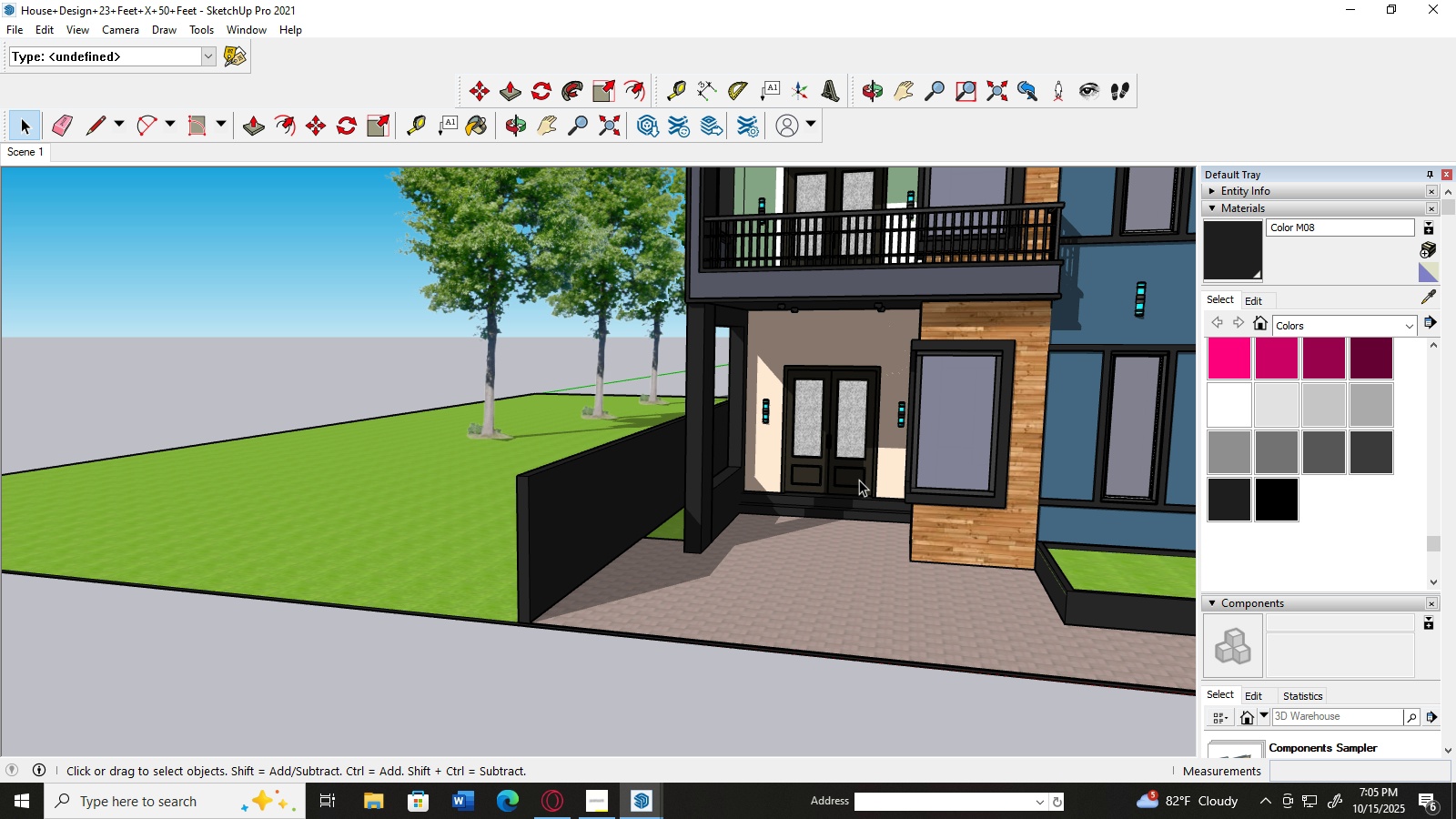 
left_click([859, 480])
 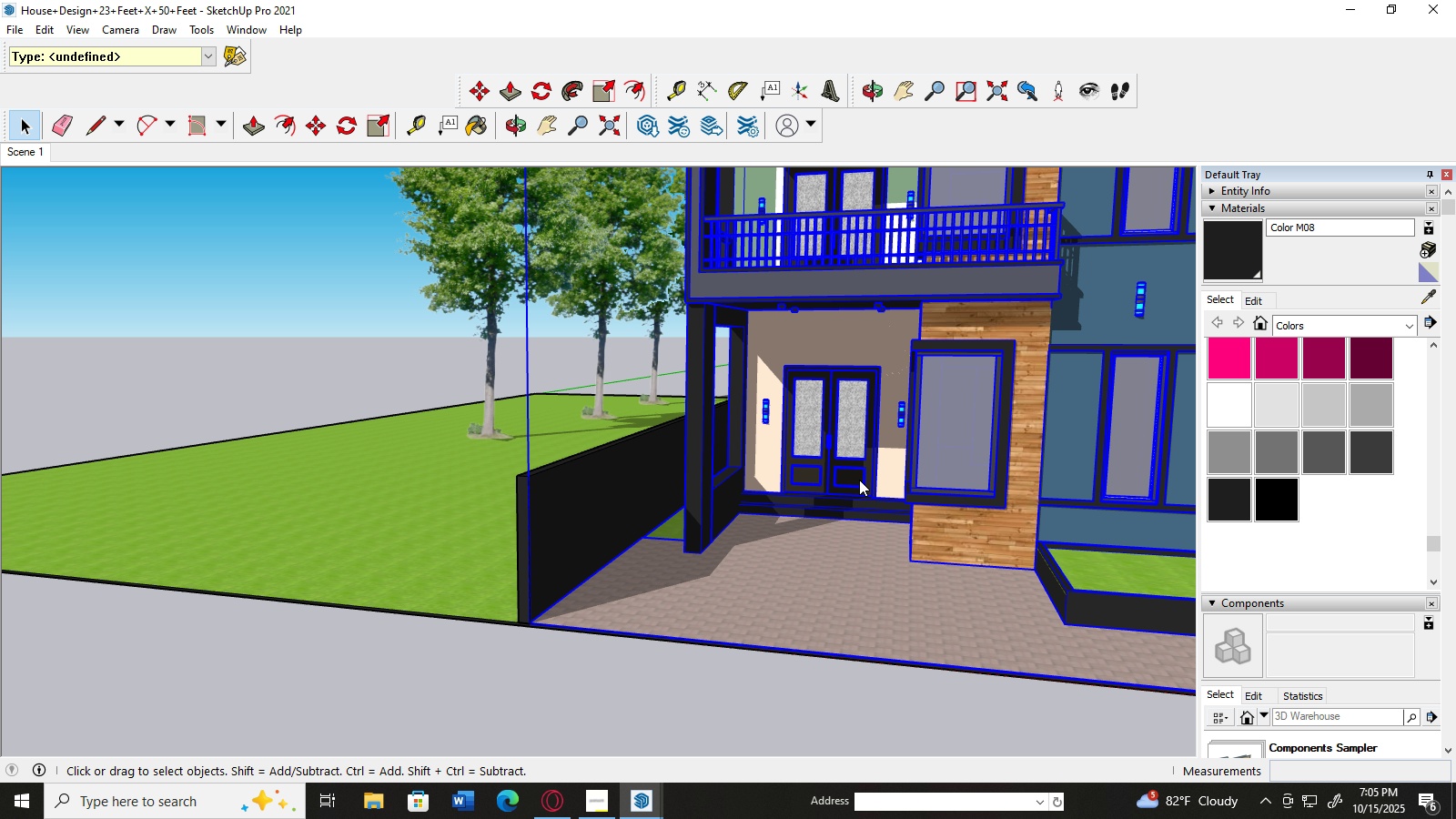 
right_click([859, 480])
 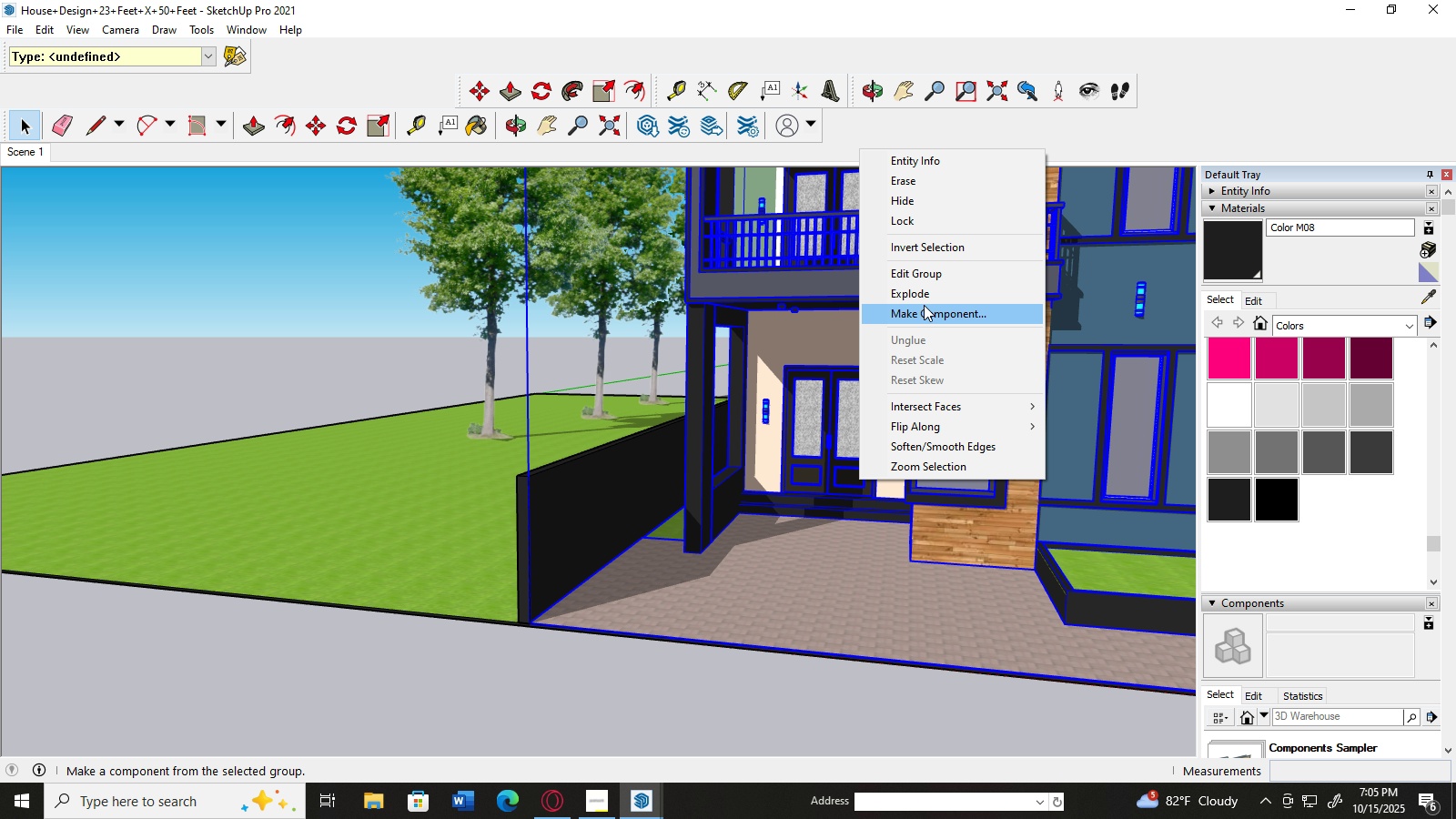 
left_click([925, 298])
 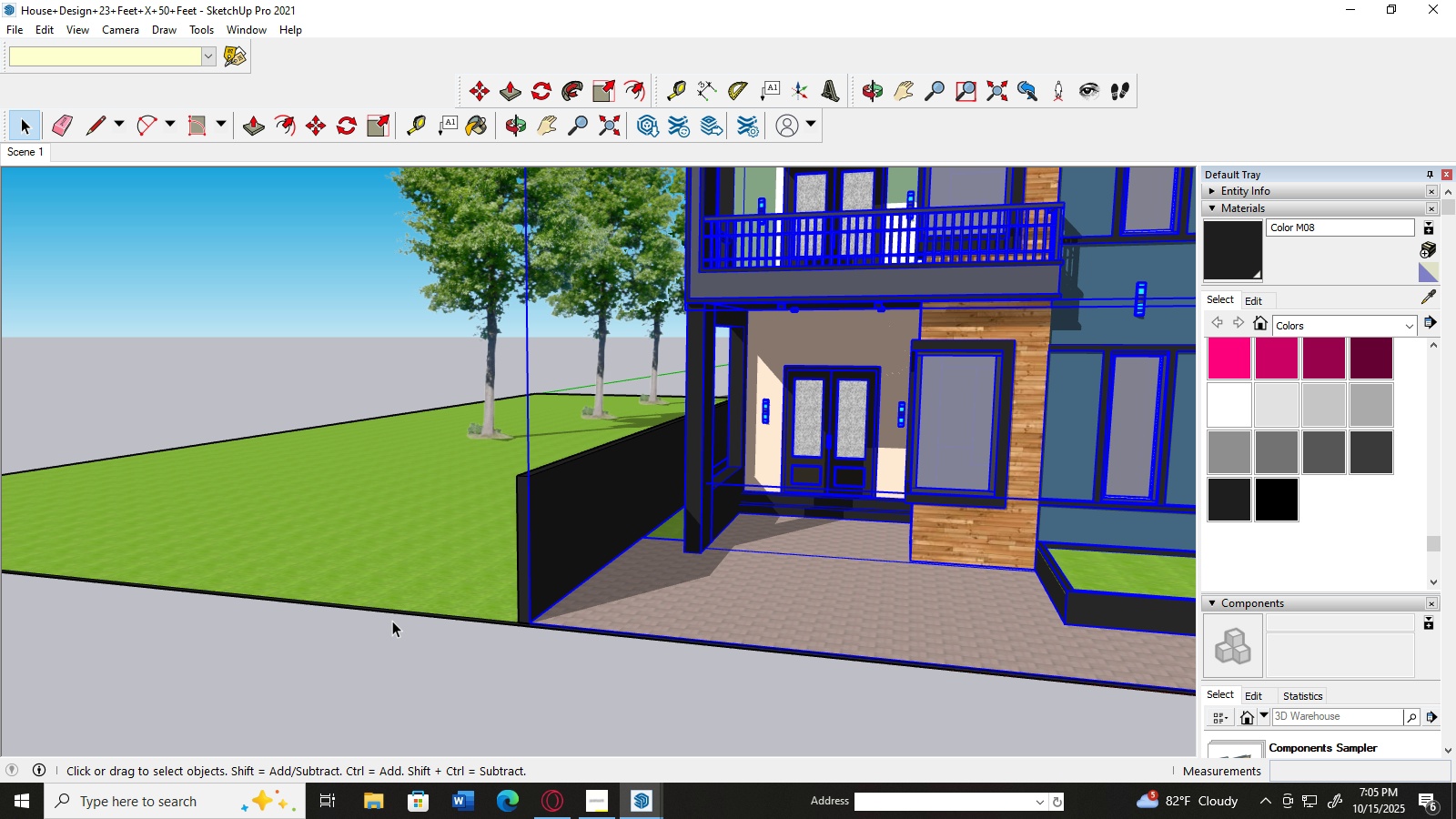 
left_click([403, 647])
 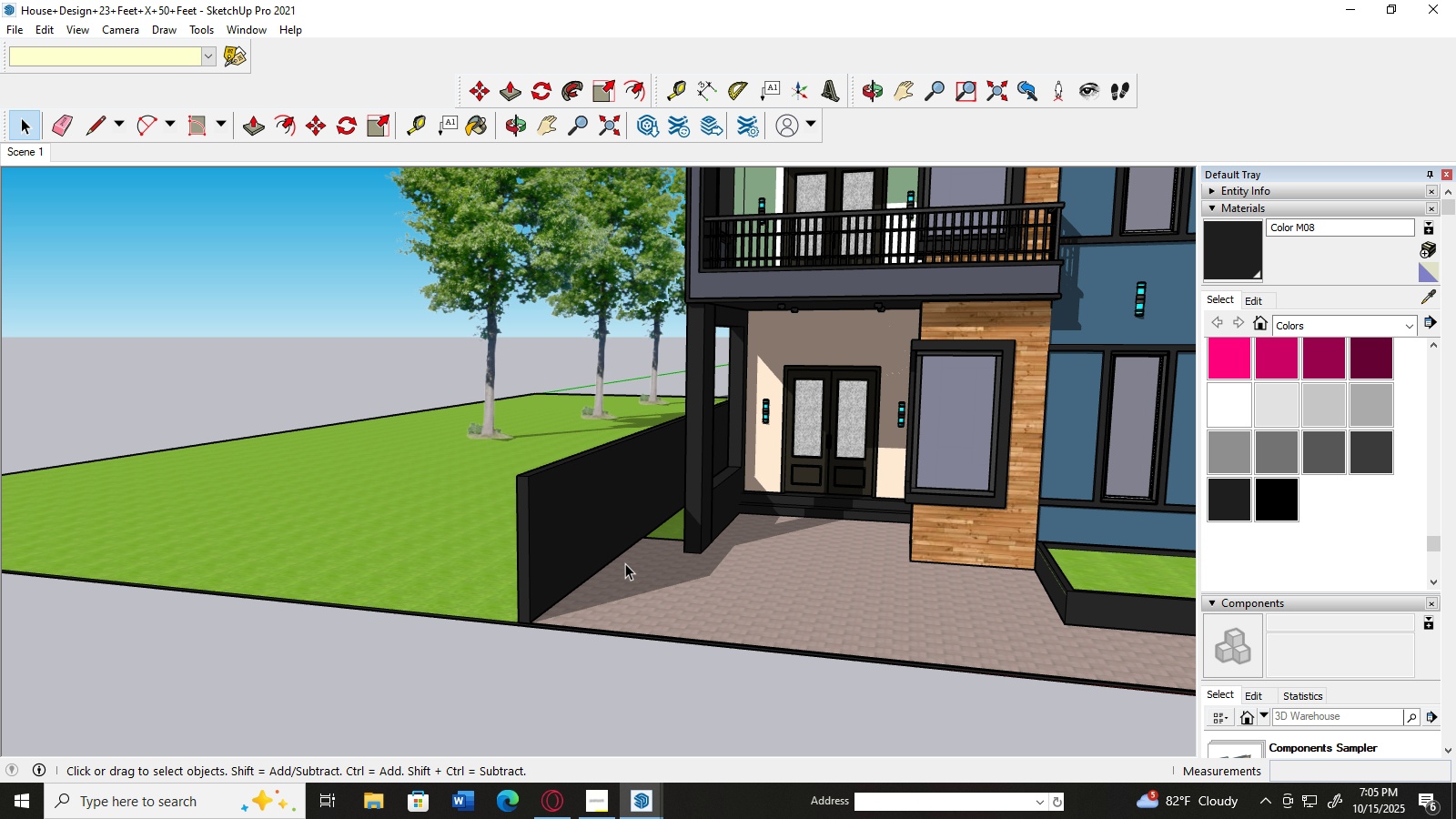 
scroll: coordinate [792, 568], scroll_direction: down, amount: 11.0
 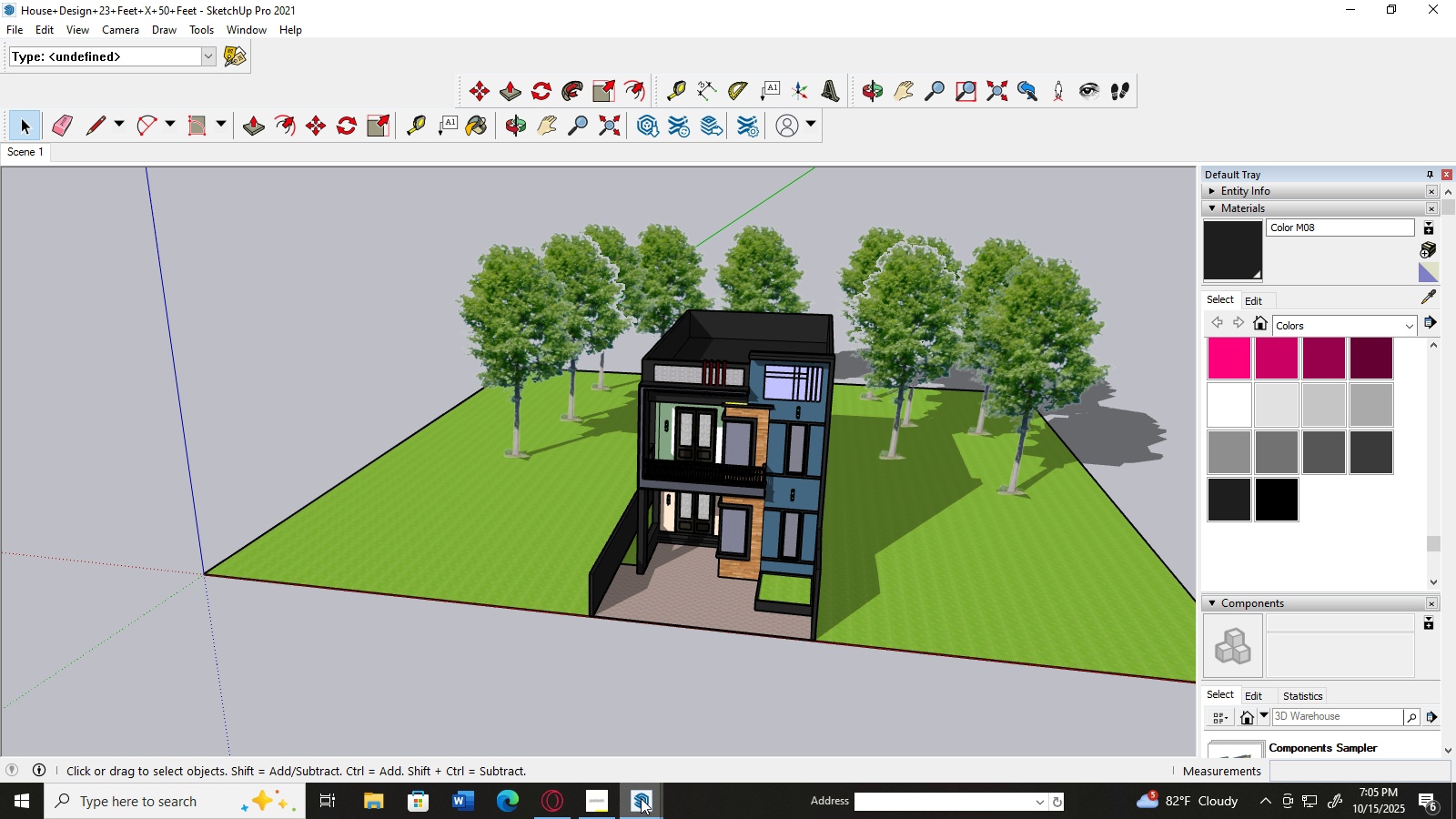 
left_click([641, 798])
 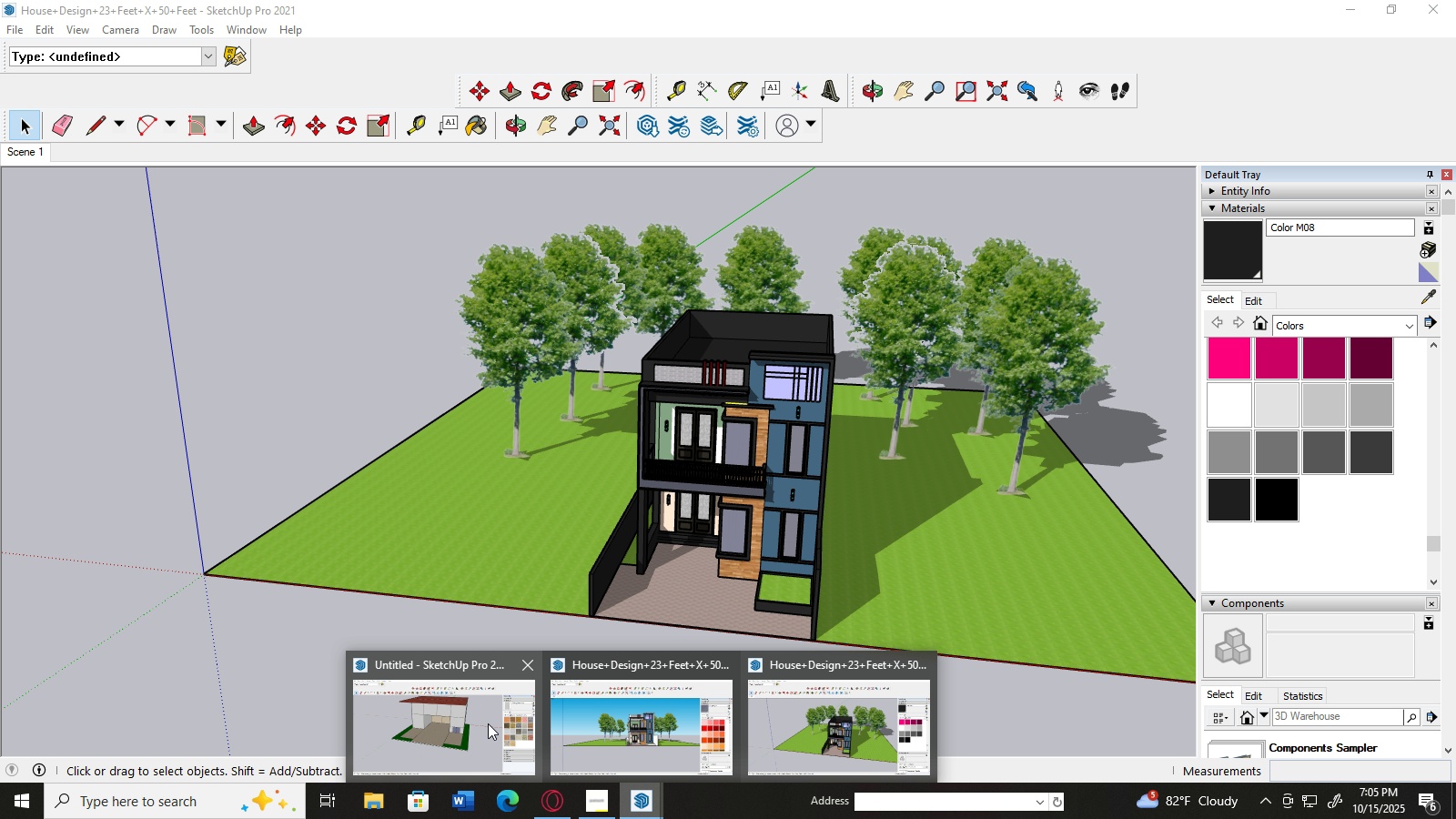 
left_click([474, 725])
 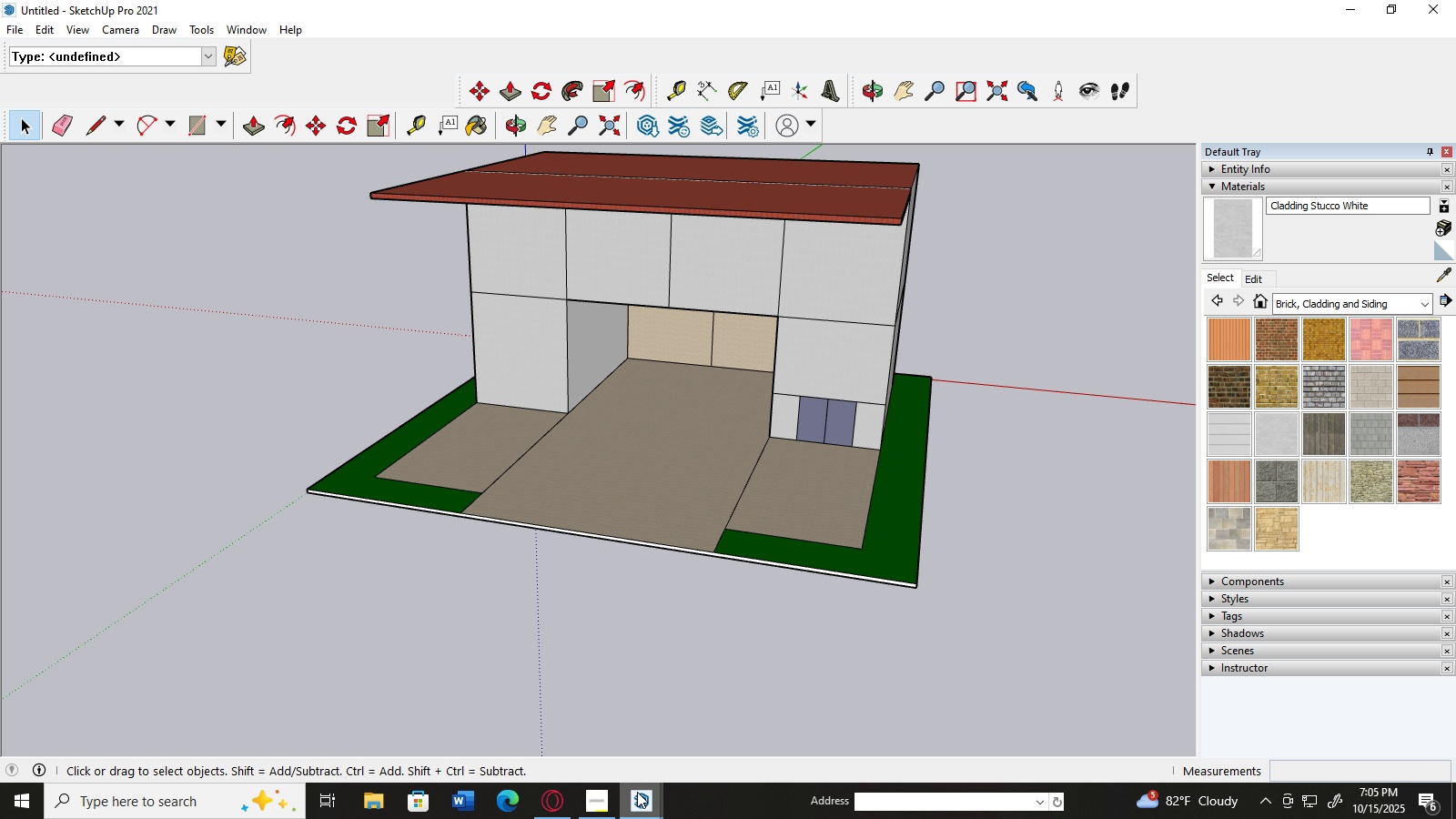 
left_click([637, 797])
 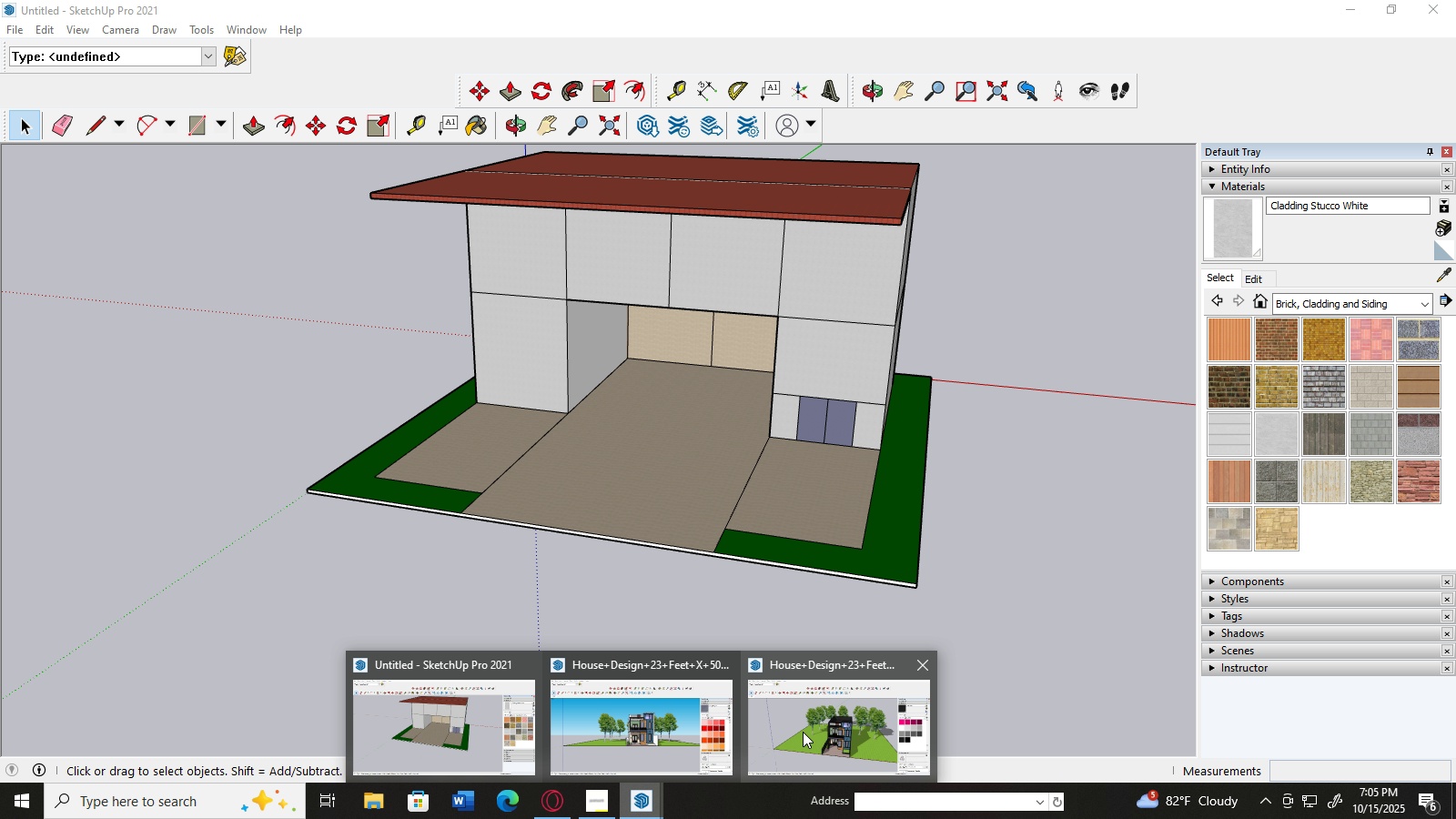 
left_click([803, 732])
 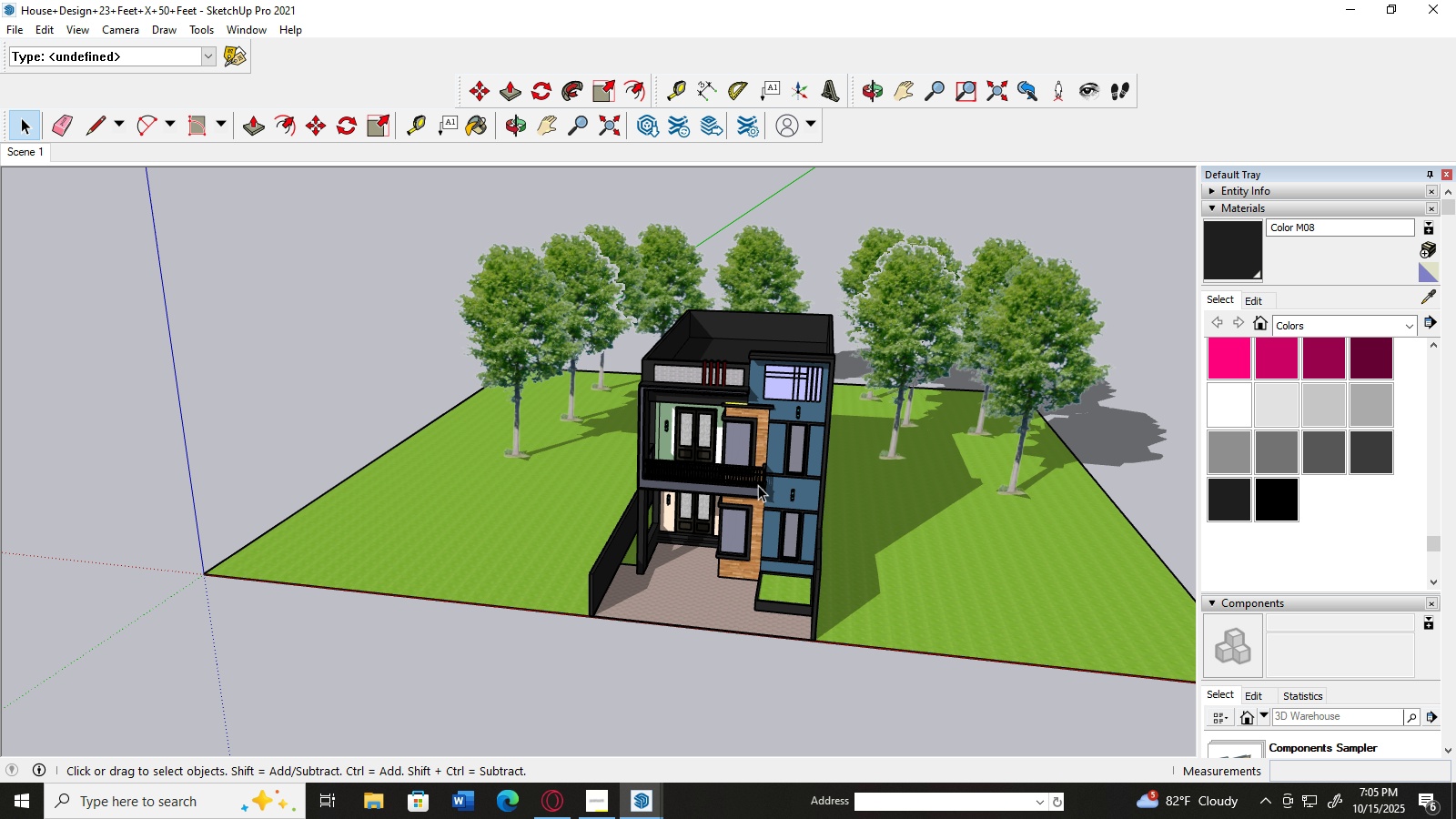 
scroll: coordinate [814, 512], scroll_direction: up, amount: 8.0
 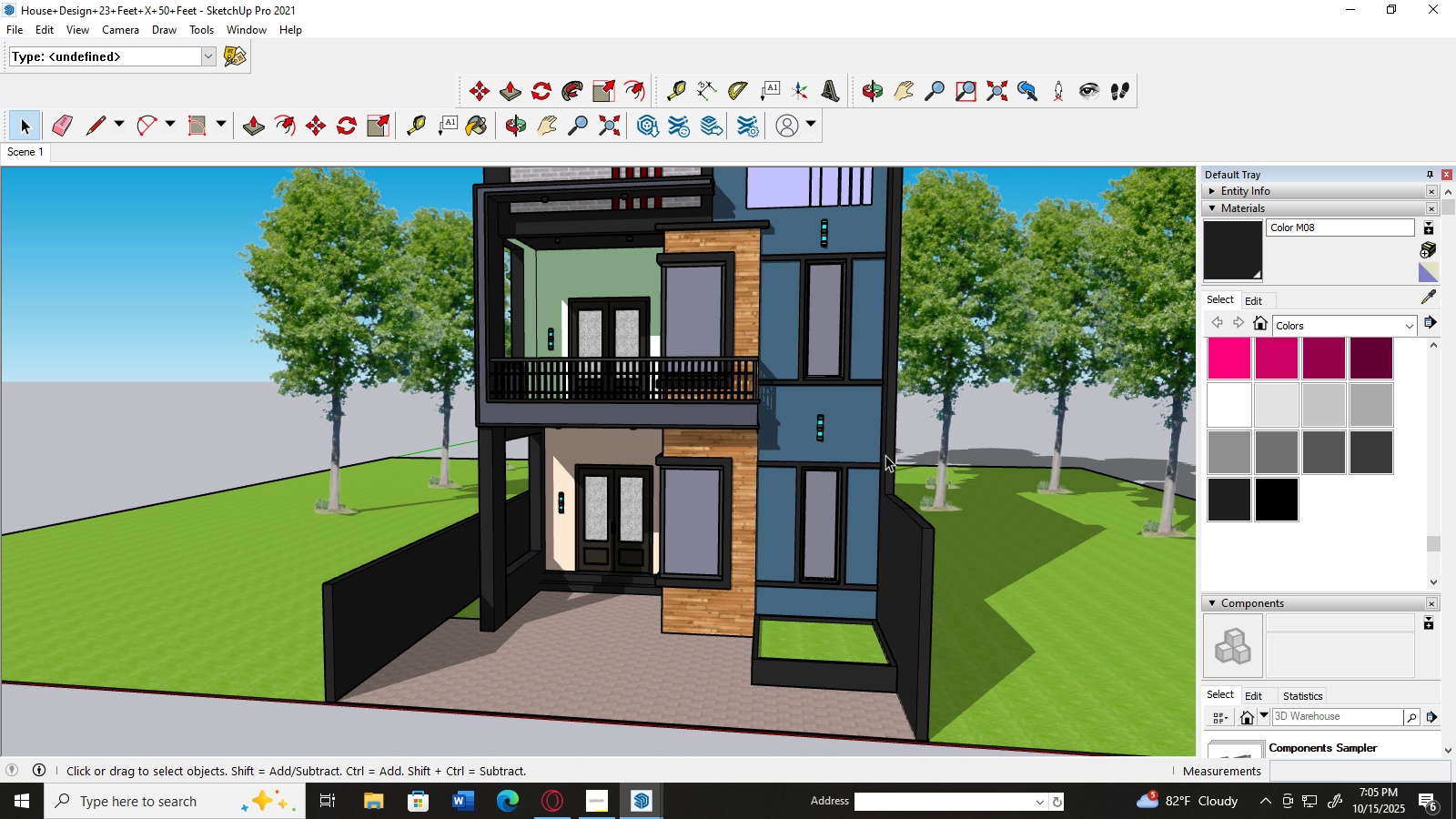 
left_click([866, 440])
 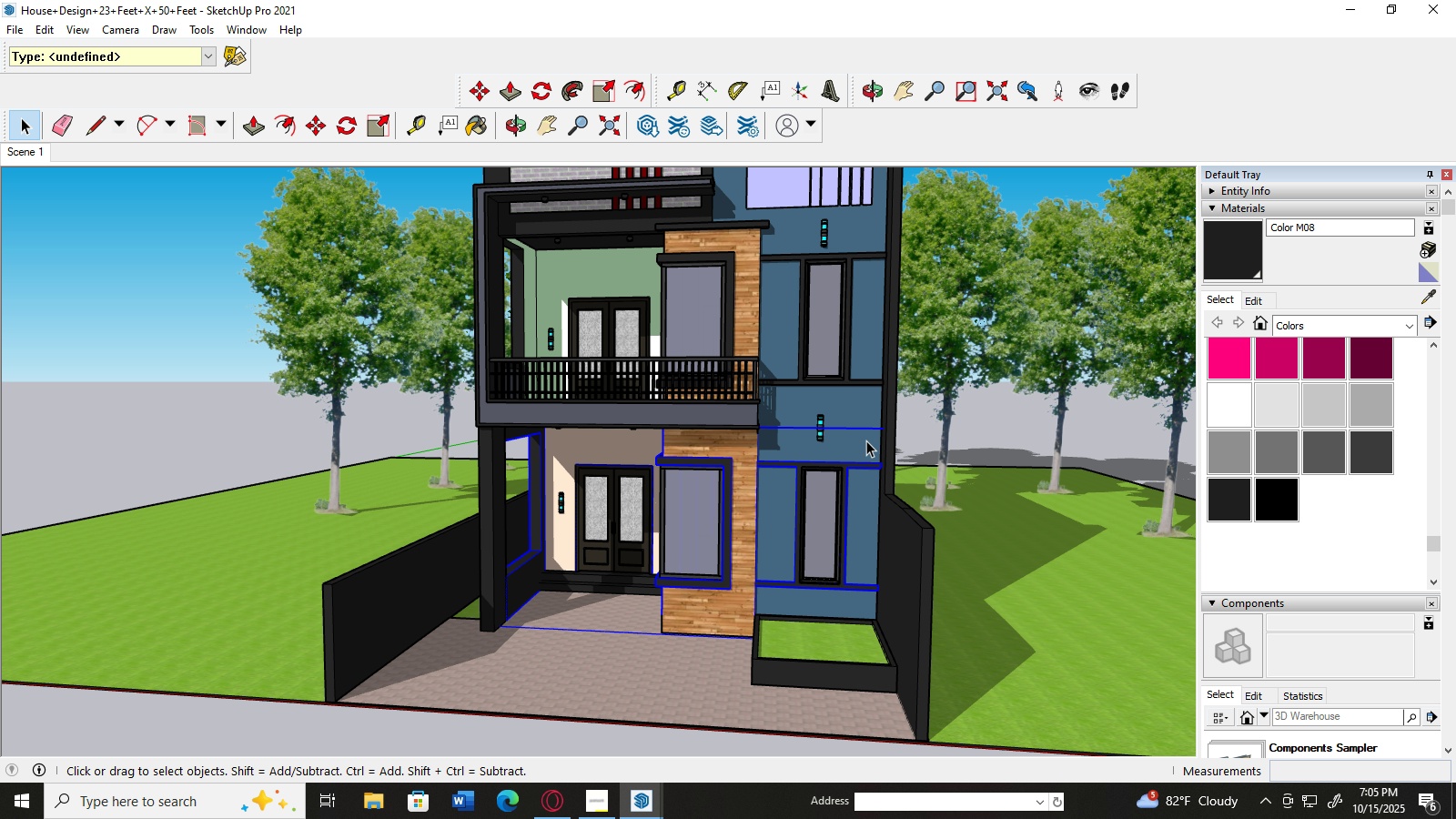 
wait(6.06)
 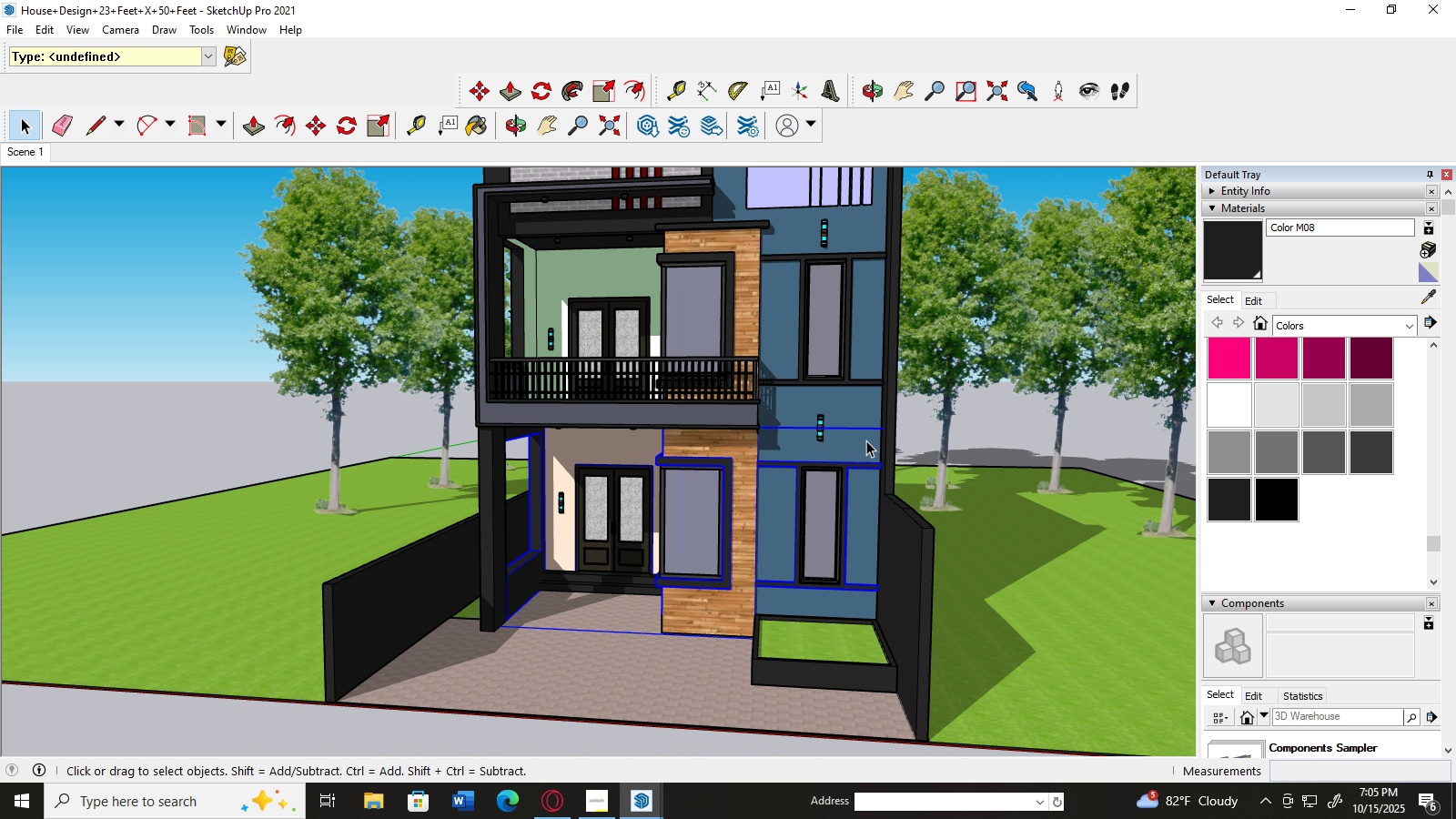 
scroll: coordinate [866, 440], scroll_direction: up, amount: 3.0
 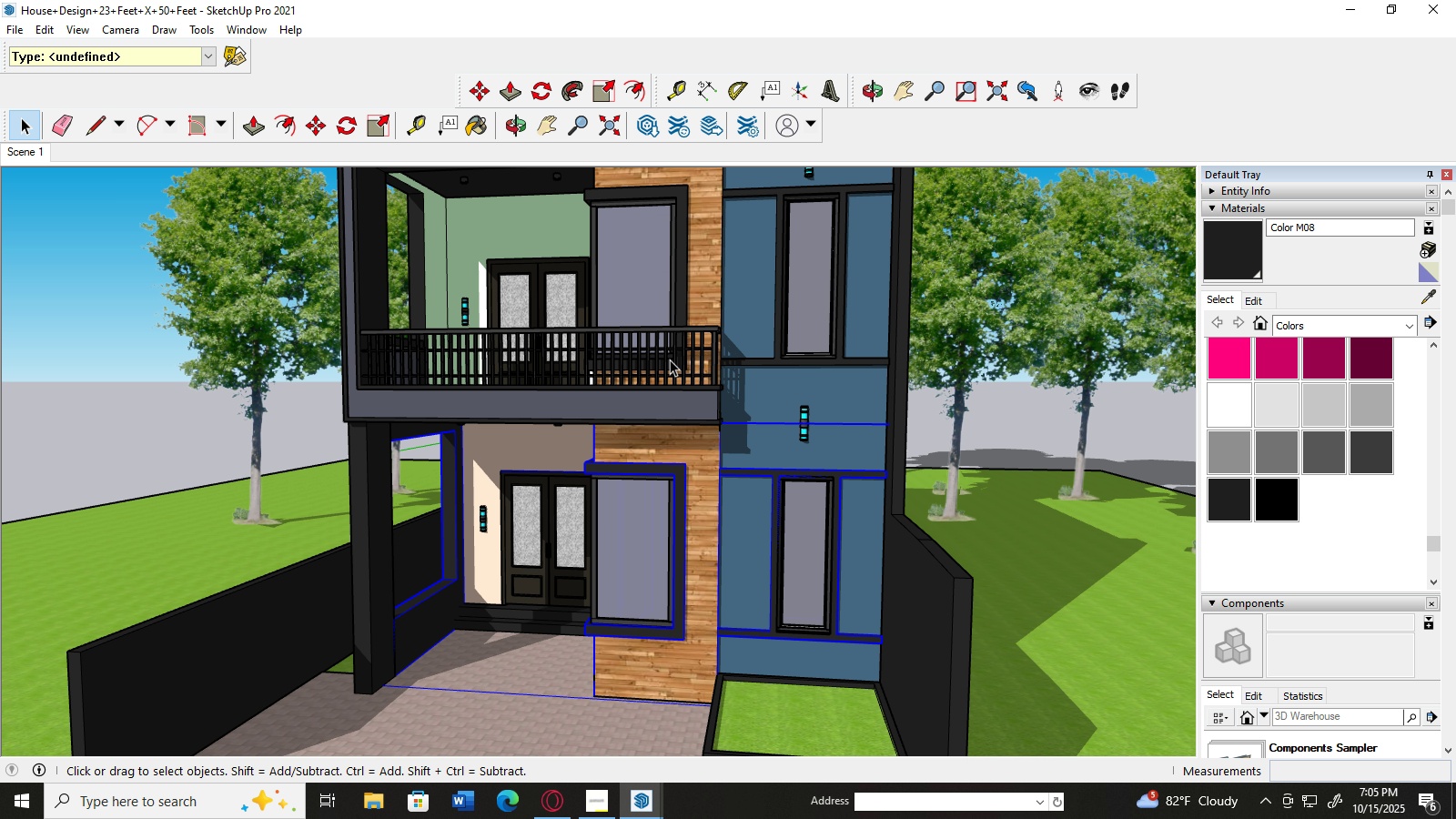 
left_click([669, 358])
 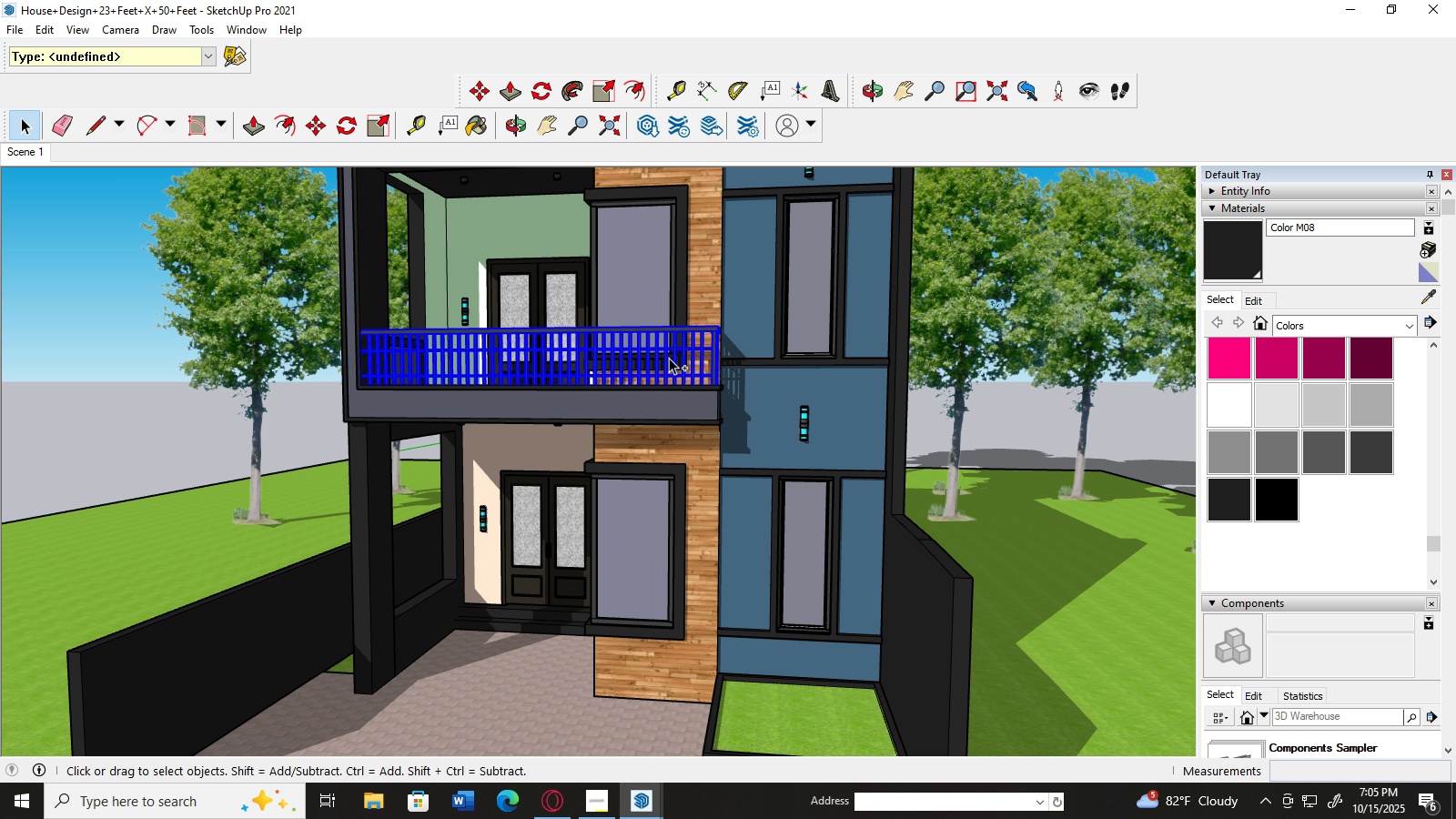 
key(Control+C)
 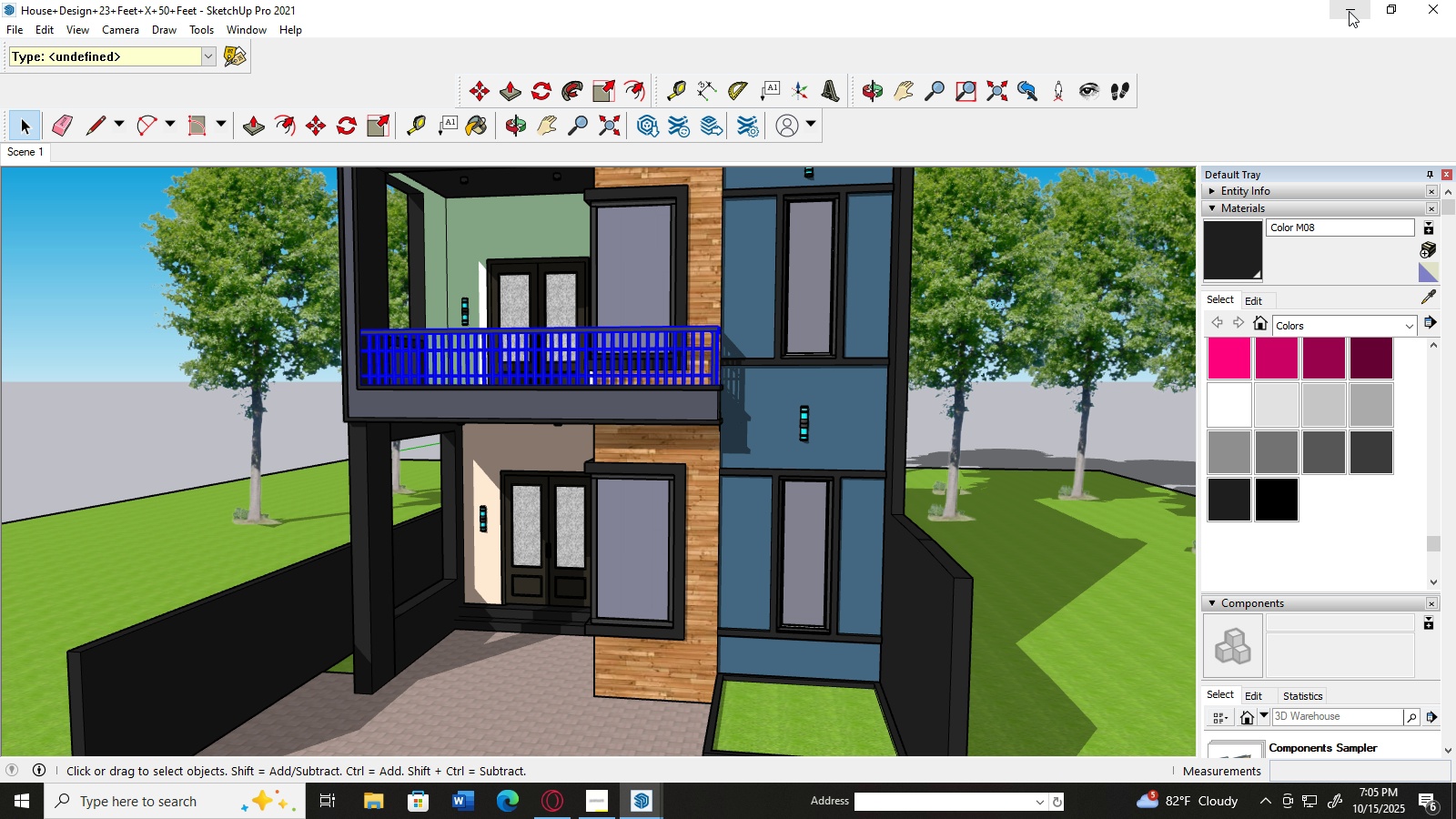 
left_click([1349, 11])
 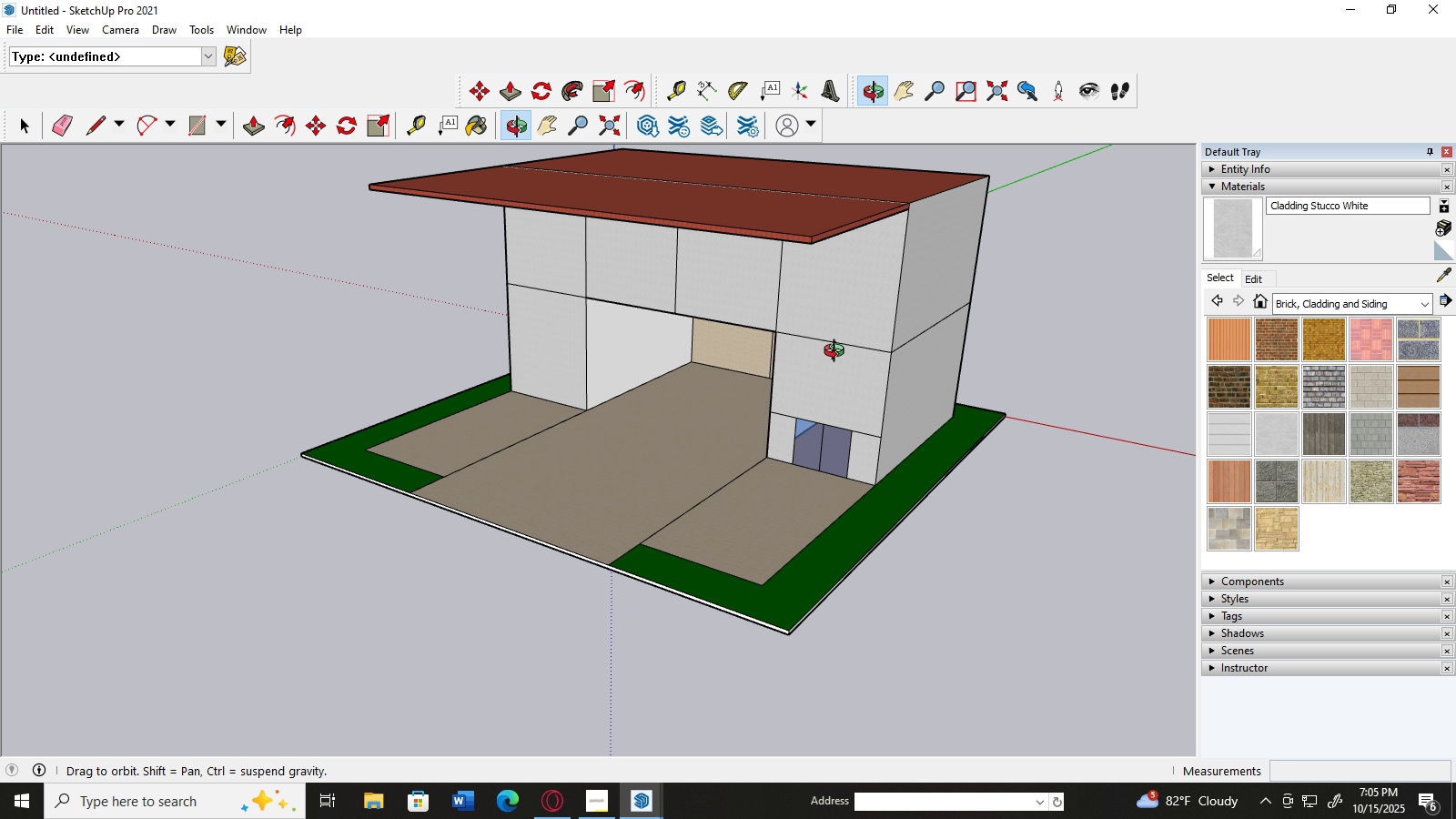 
scroll: coordinate [661, 352], scroll_direction: none, amount: 0.0
 